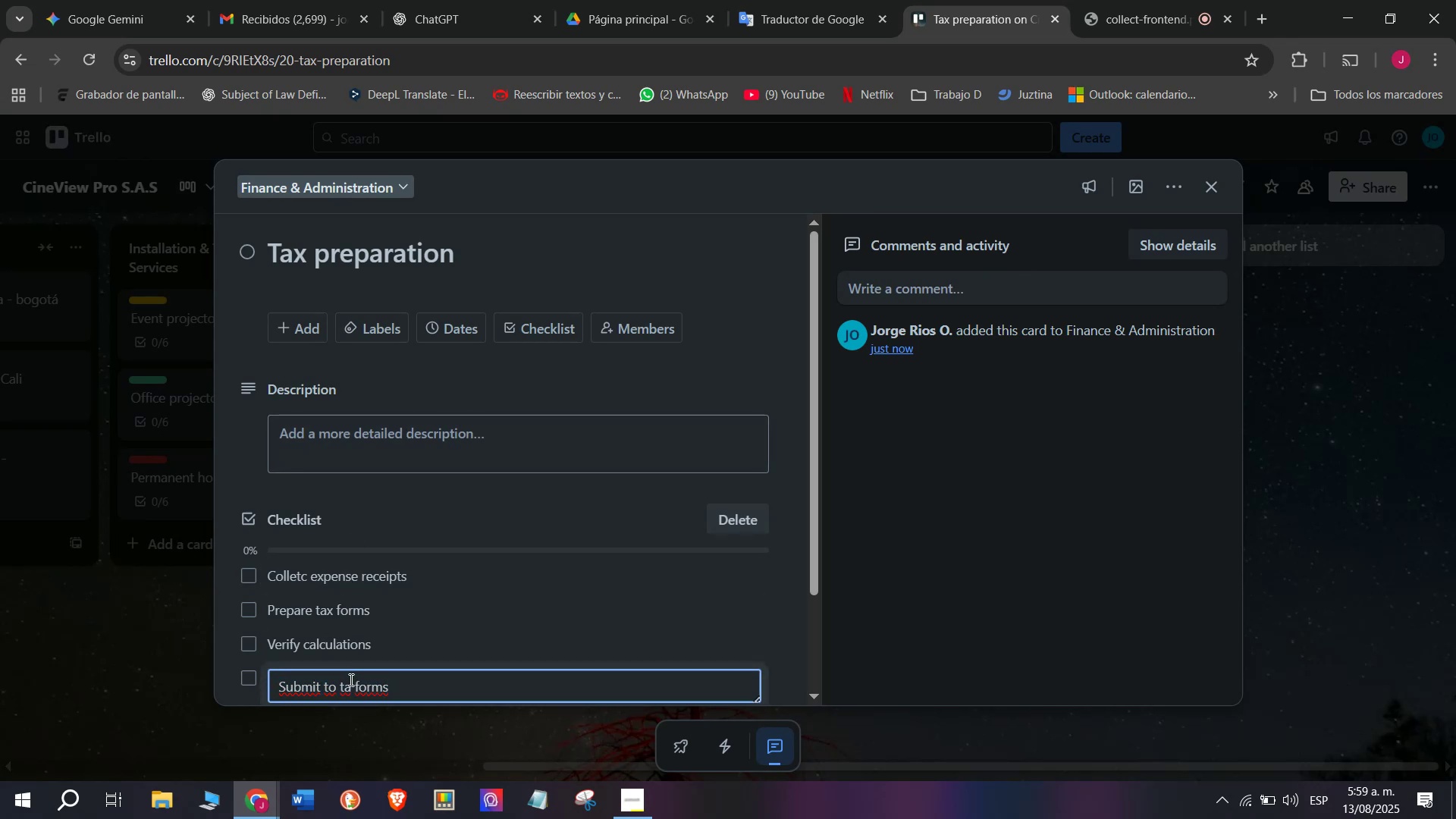 
left_click([350, 688])
 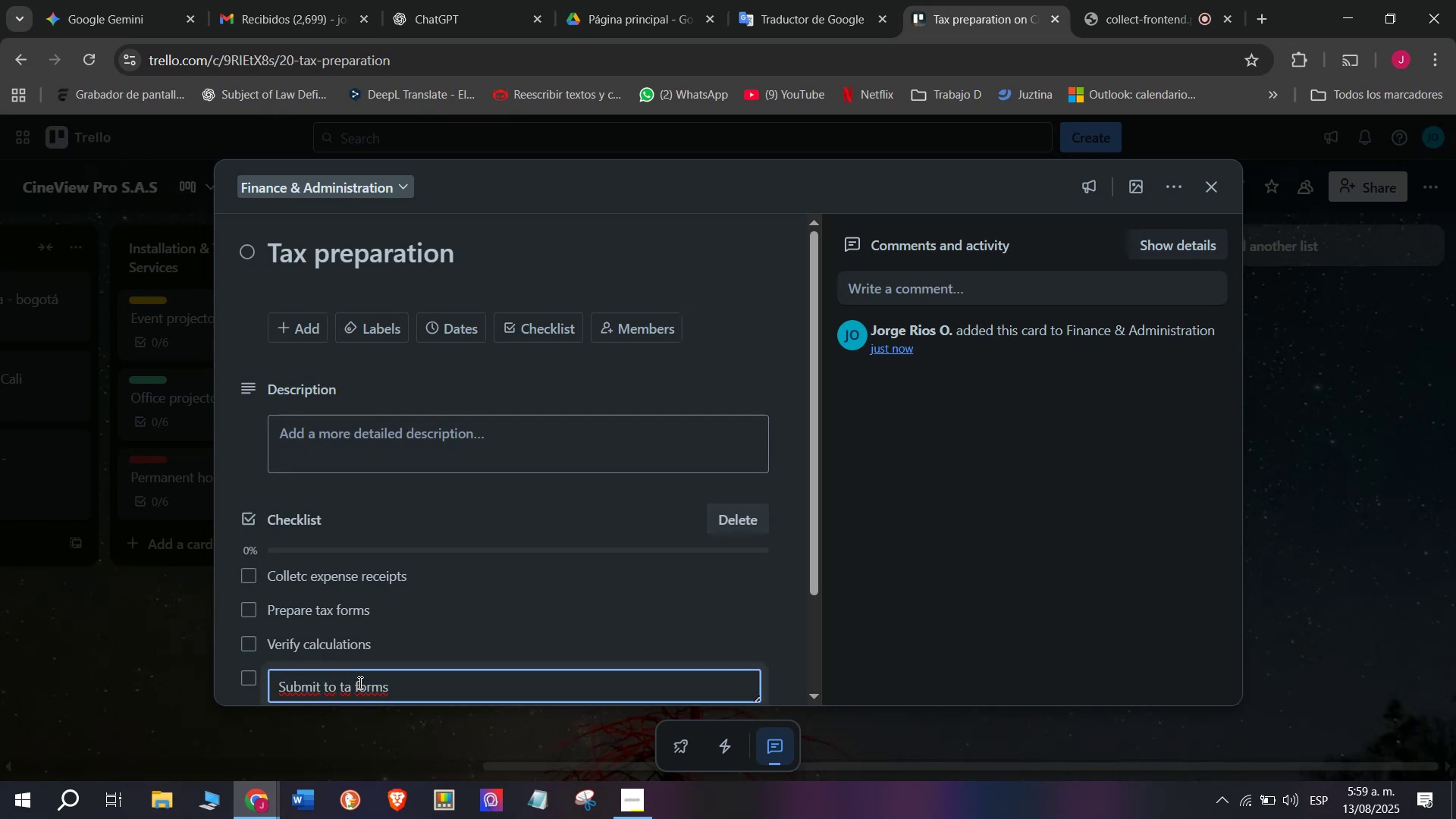 
key(X)
 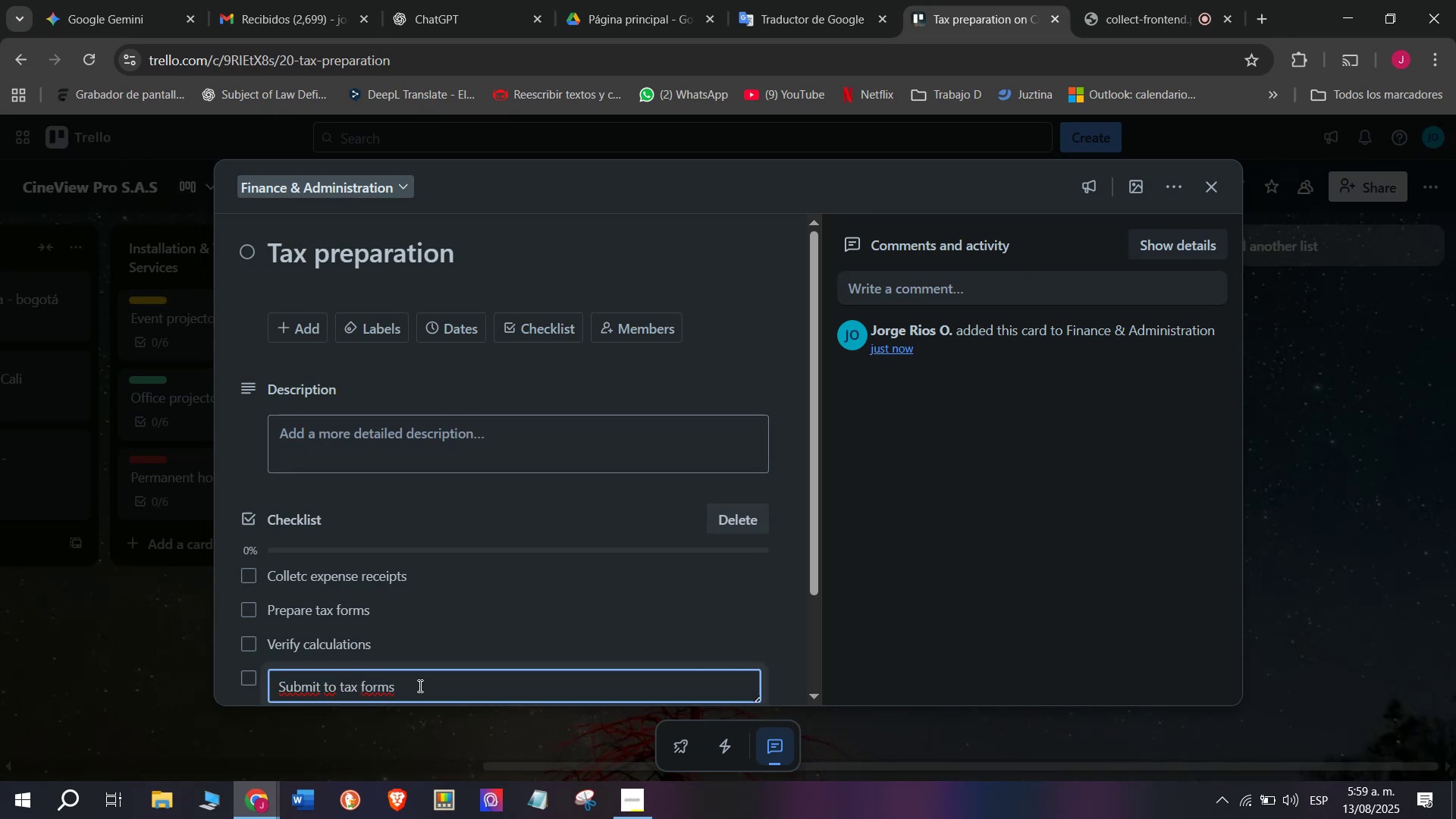 
scroll: coordinate [304, 600], scroll_direction: down, amount: 6.0
 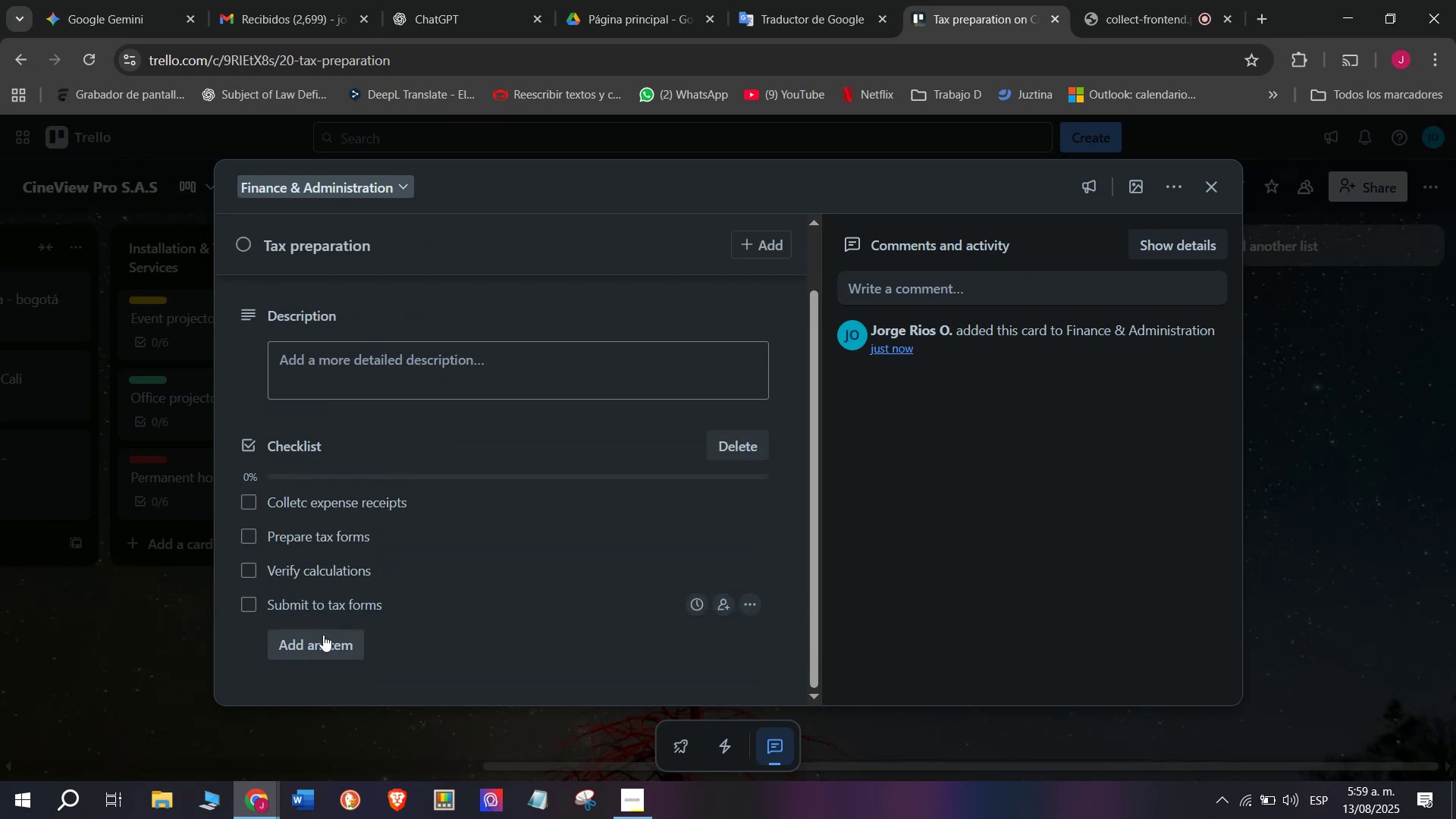 
left_click([329, 642])
 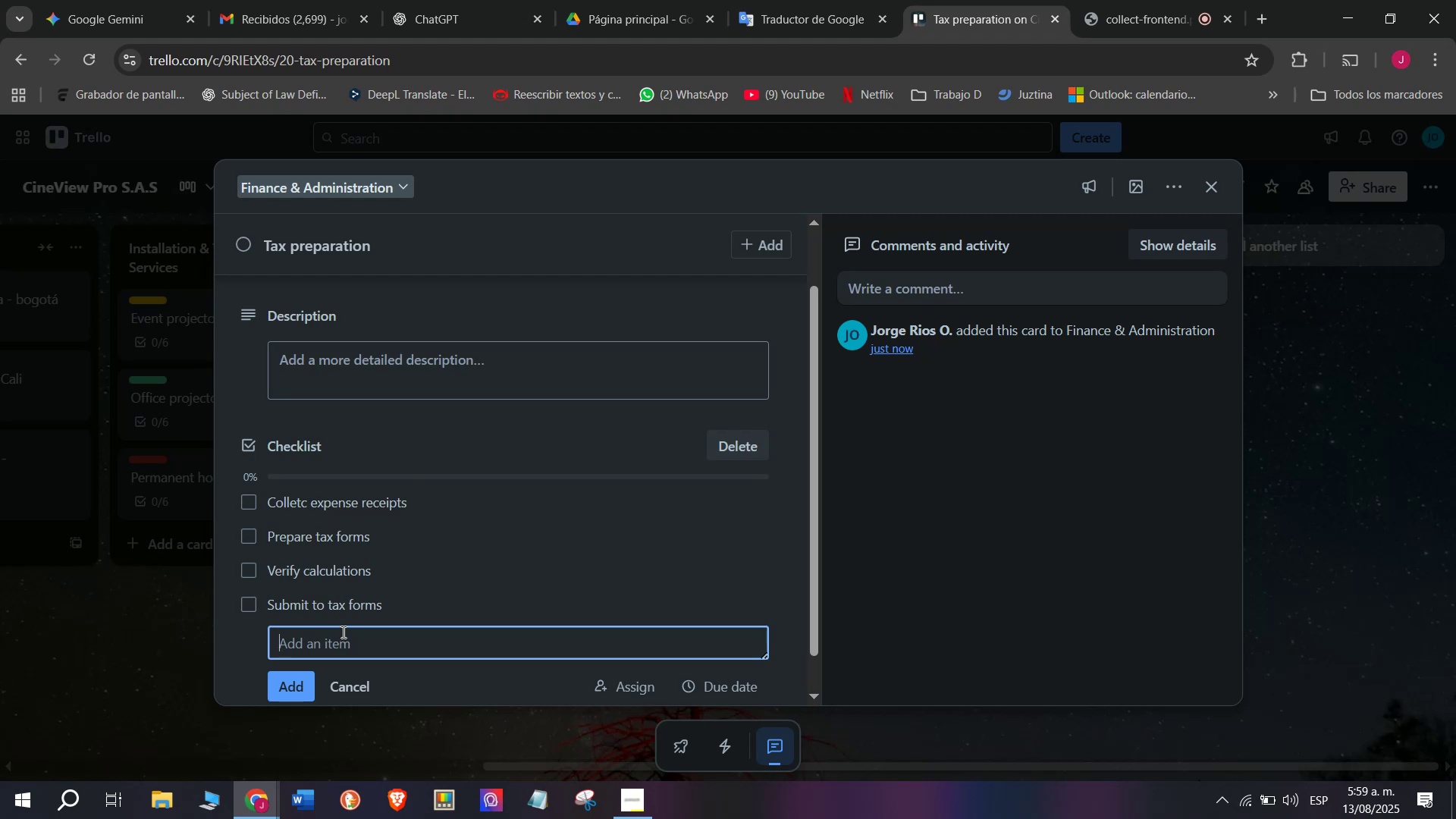 
wait(8.5)
 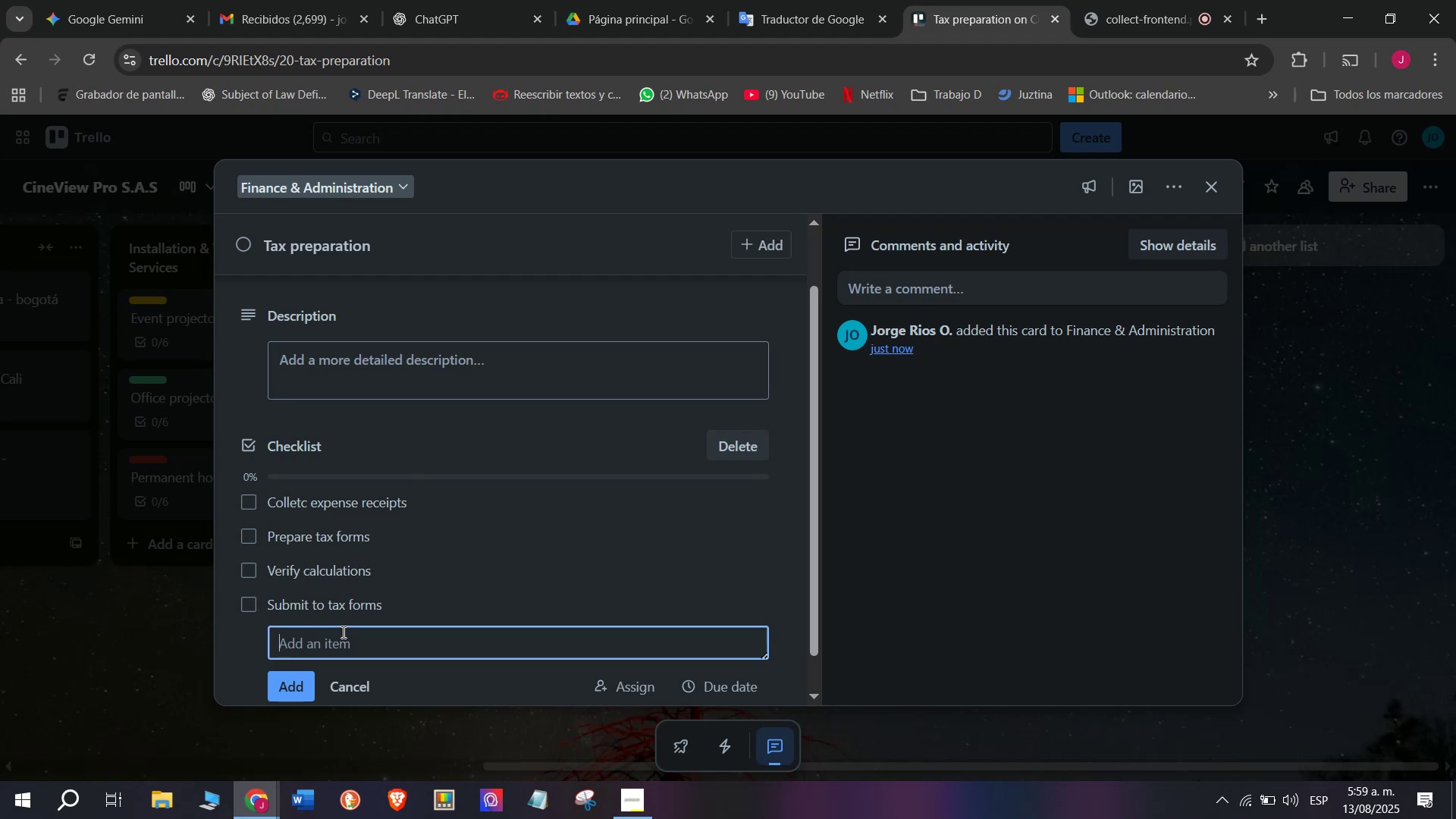 
double_click([436, 599])
 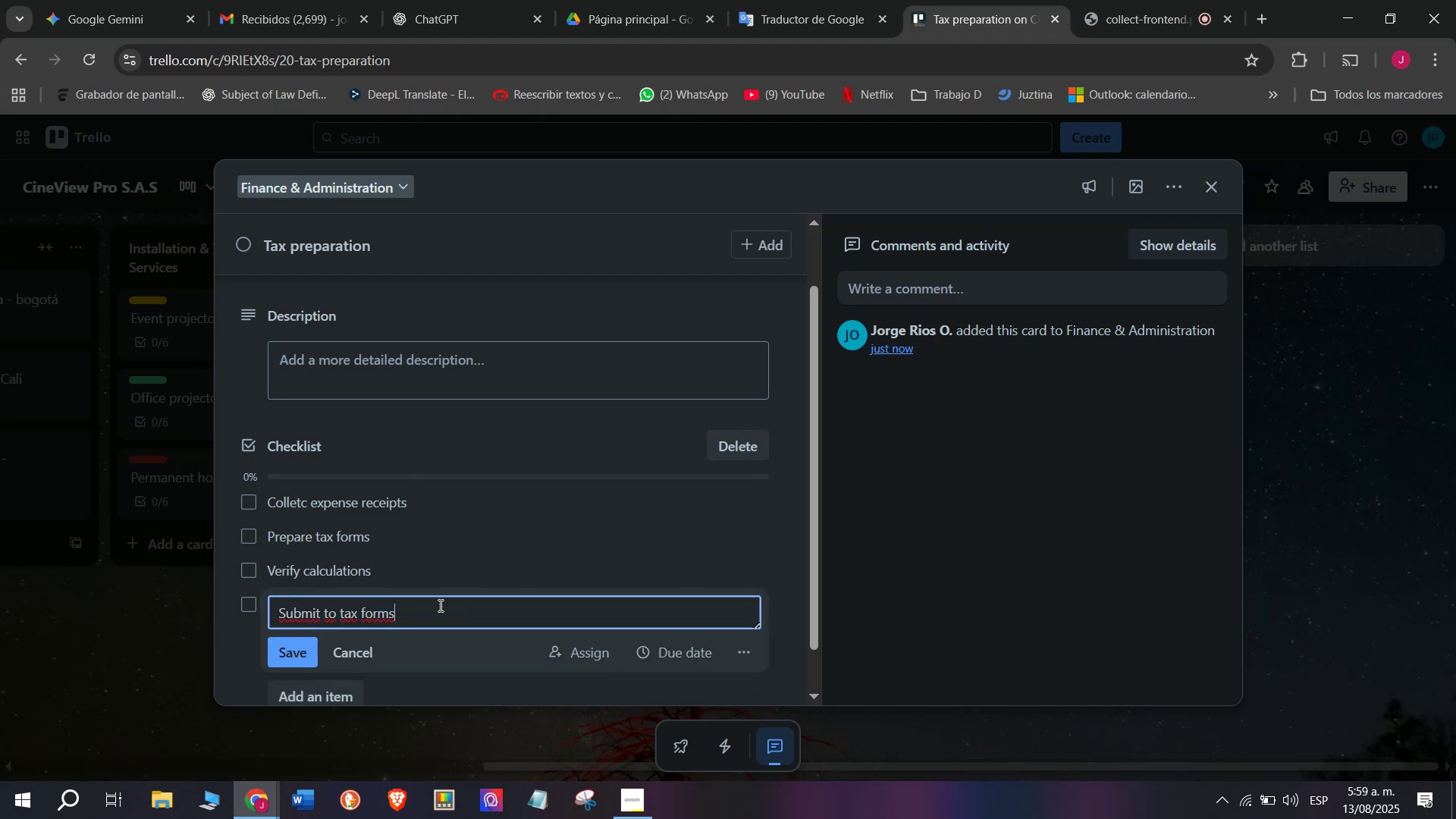 
left_click_drag(start_coordinate=[441, 608], to_coordinate=[362, 617])
 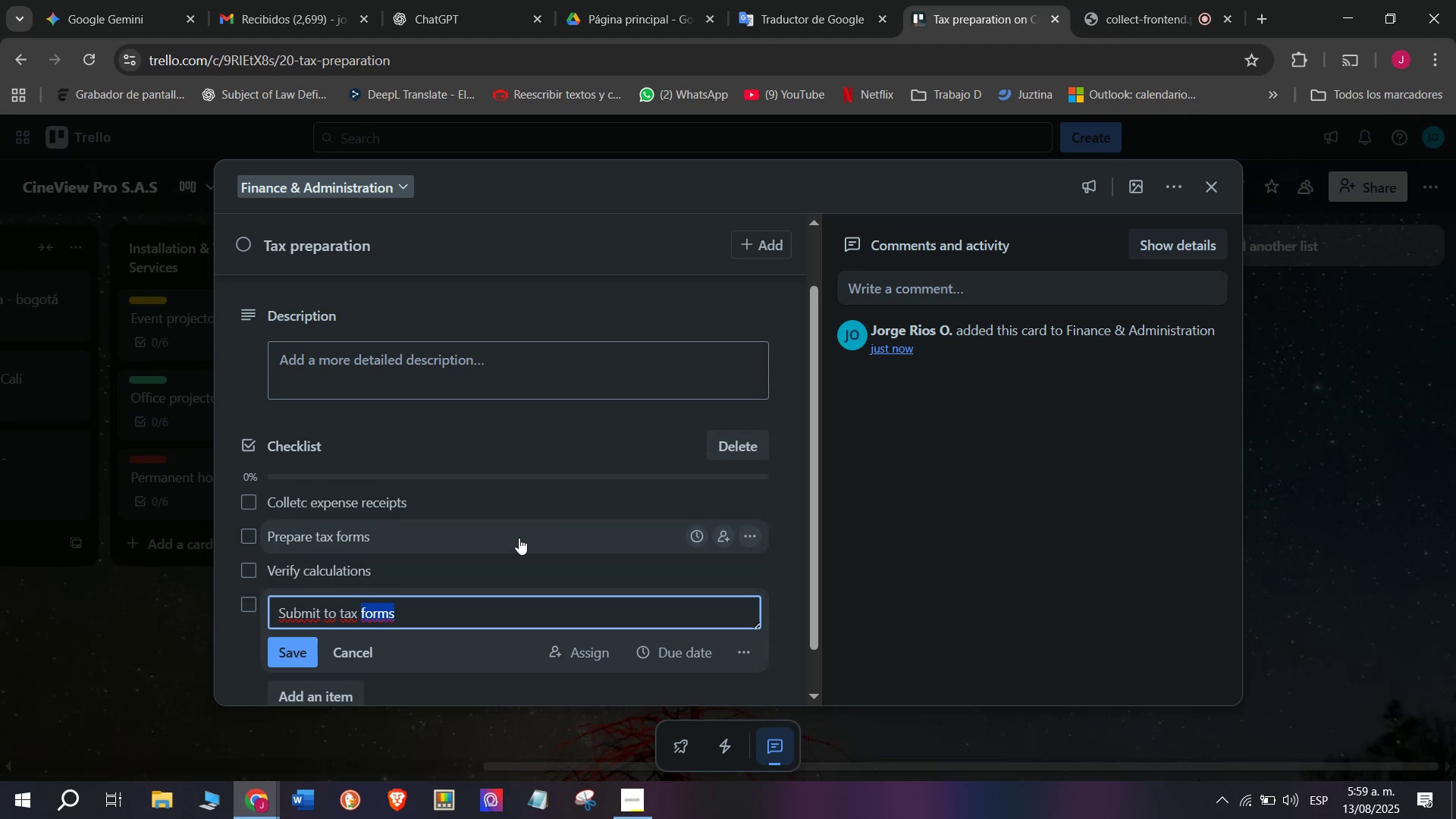 
type(office)
 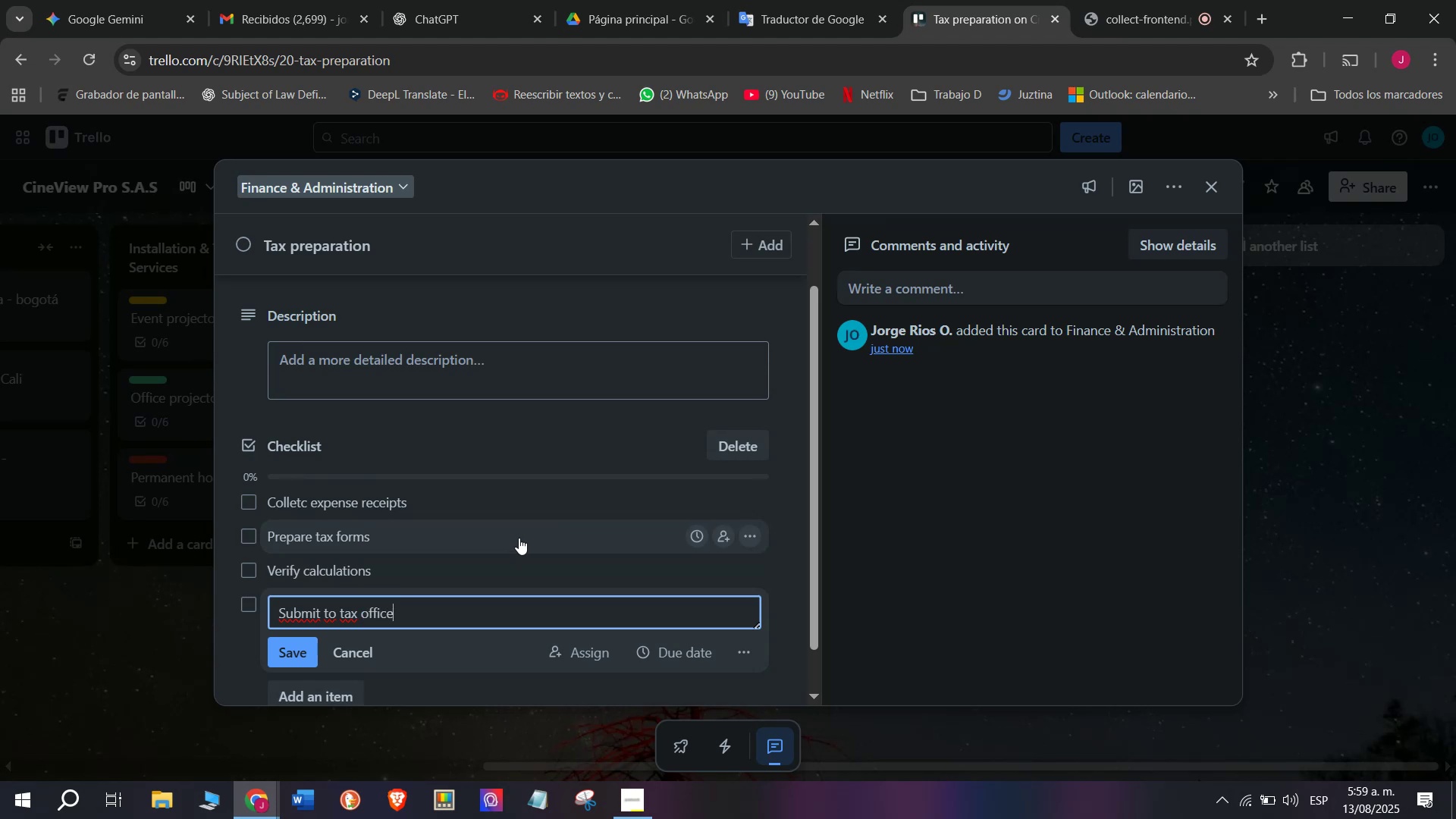 
key(Enter)
 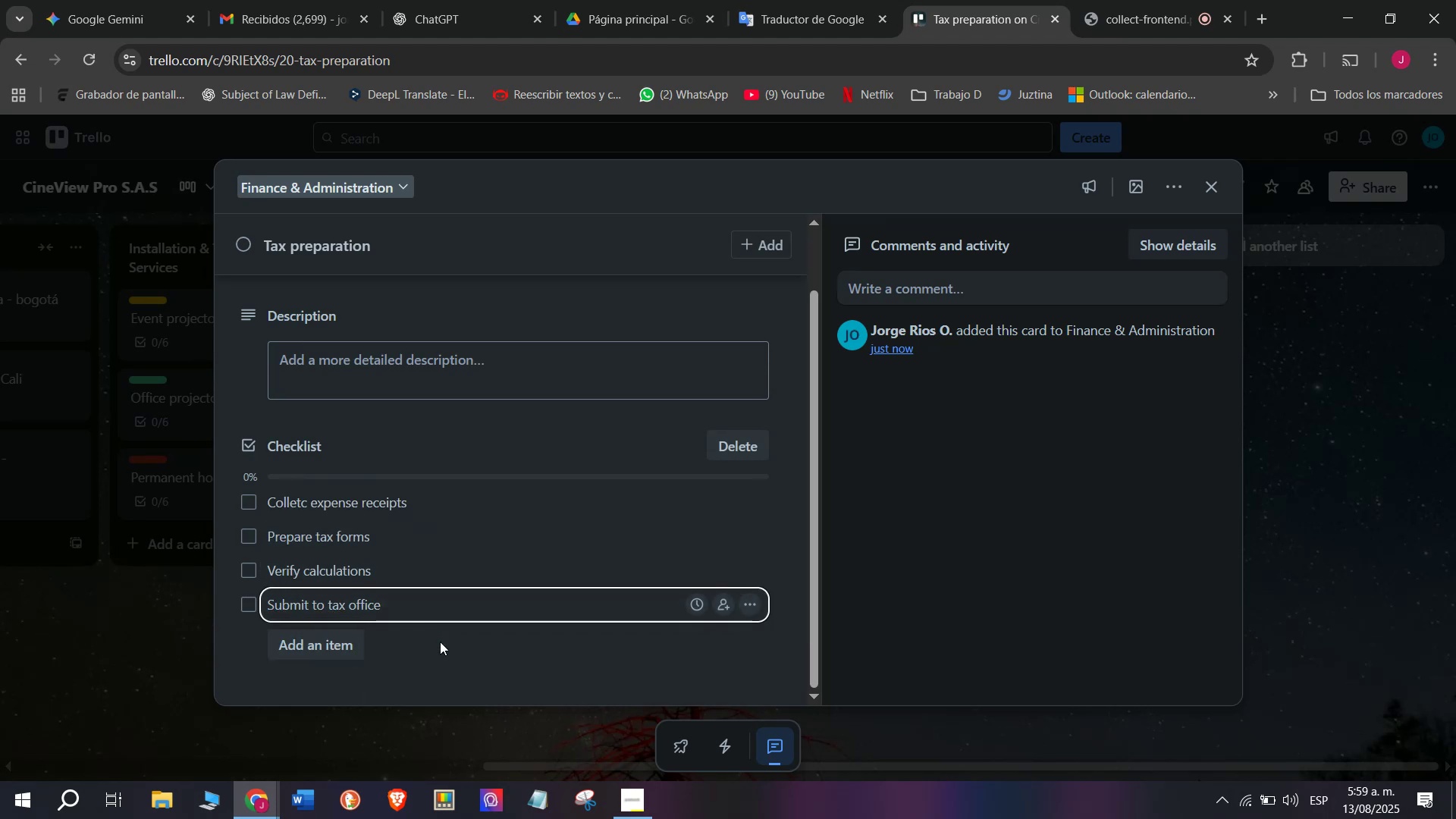 
left_click([326, 641])
 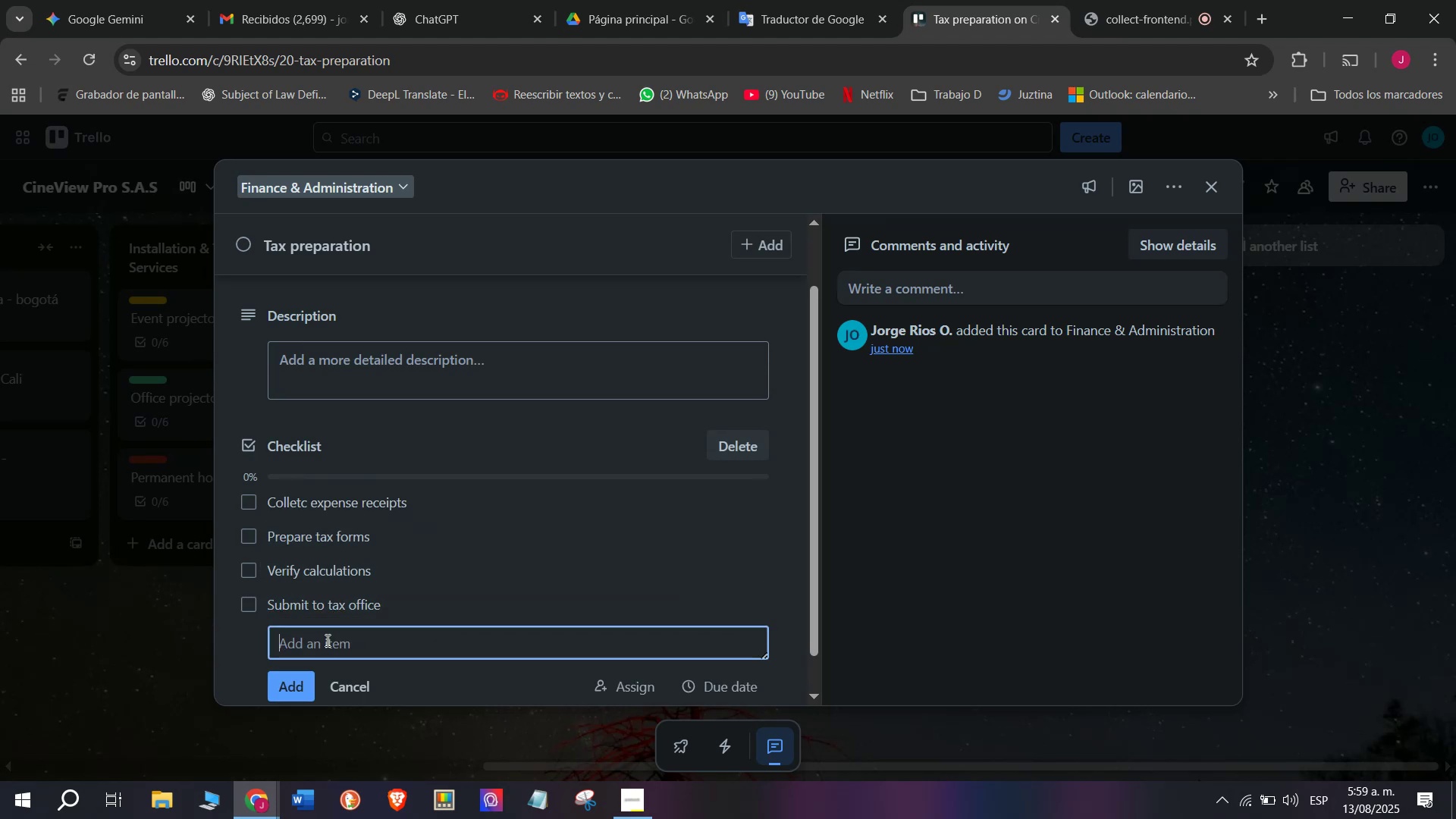 
type(Save coi)
key(Backspace)
type(pies Clos)
key(Backspace)
key(Backspace)
key(Backspace)
key(Backspace)
 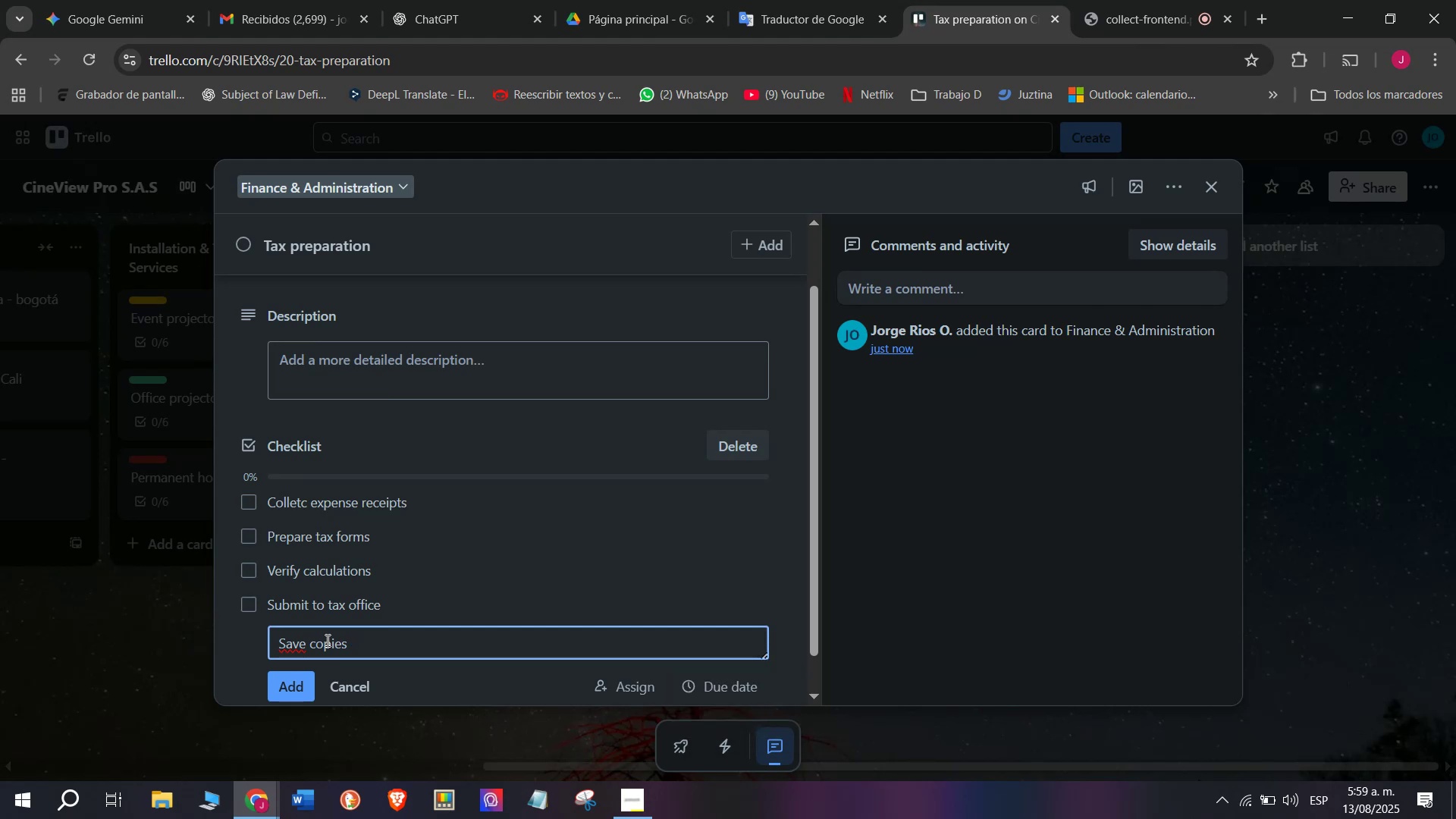 
key(Enter)
 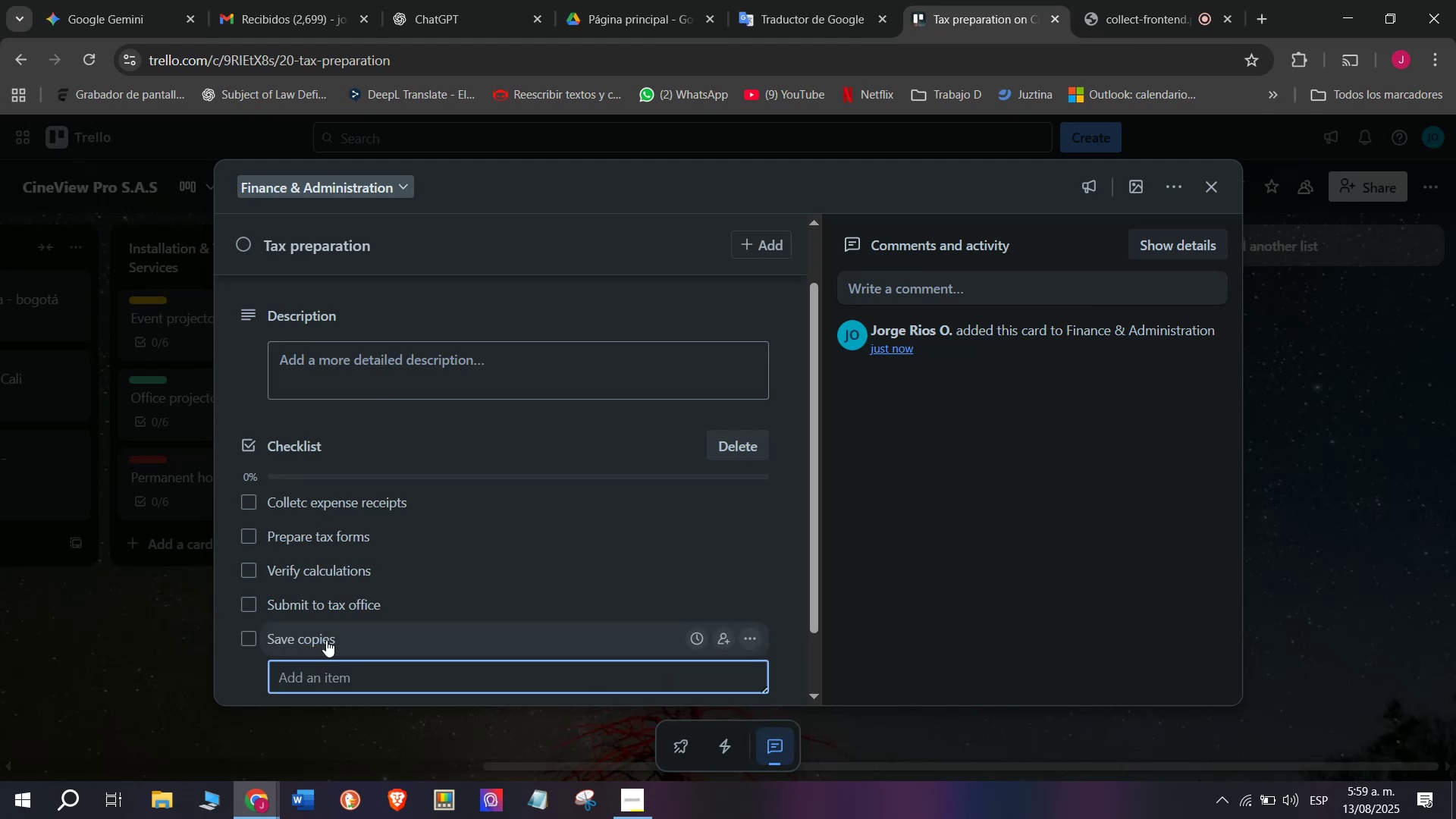 
type(Close task)
 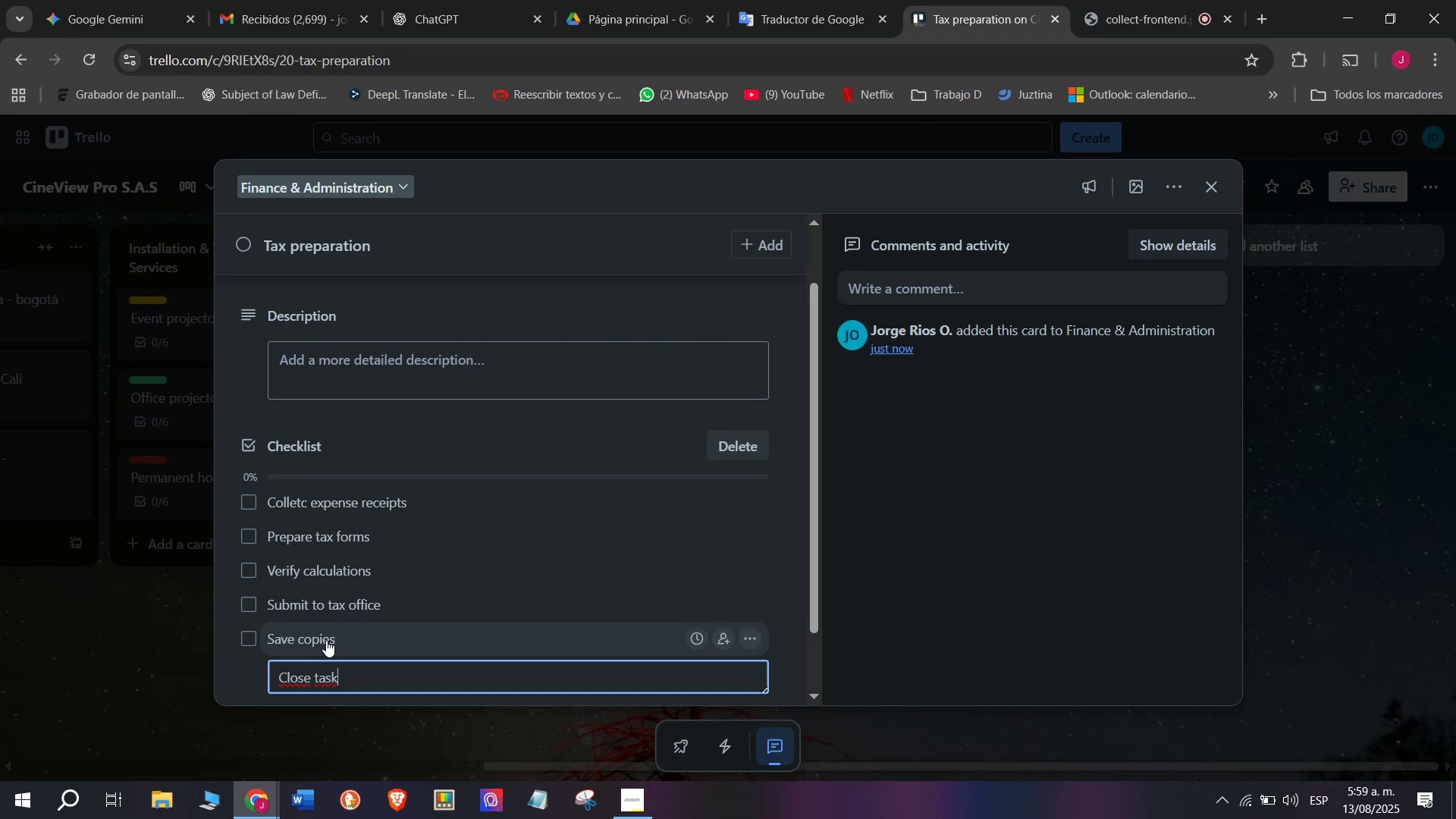 
key(Enter)
 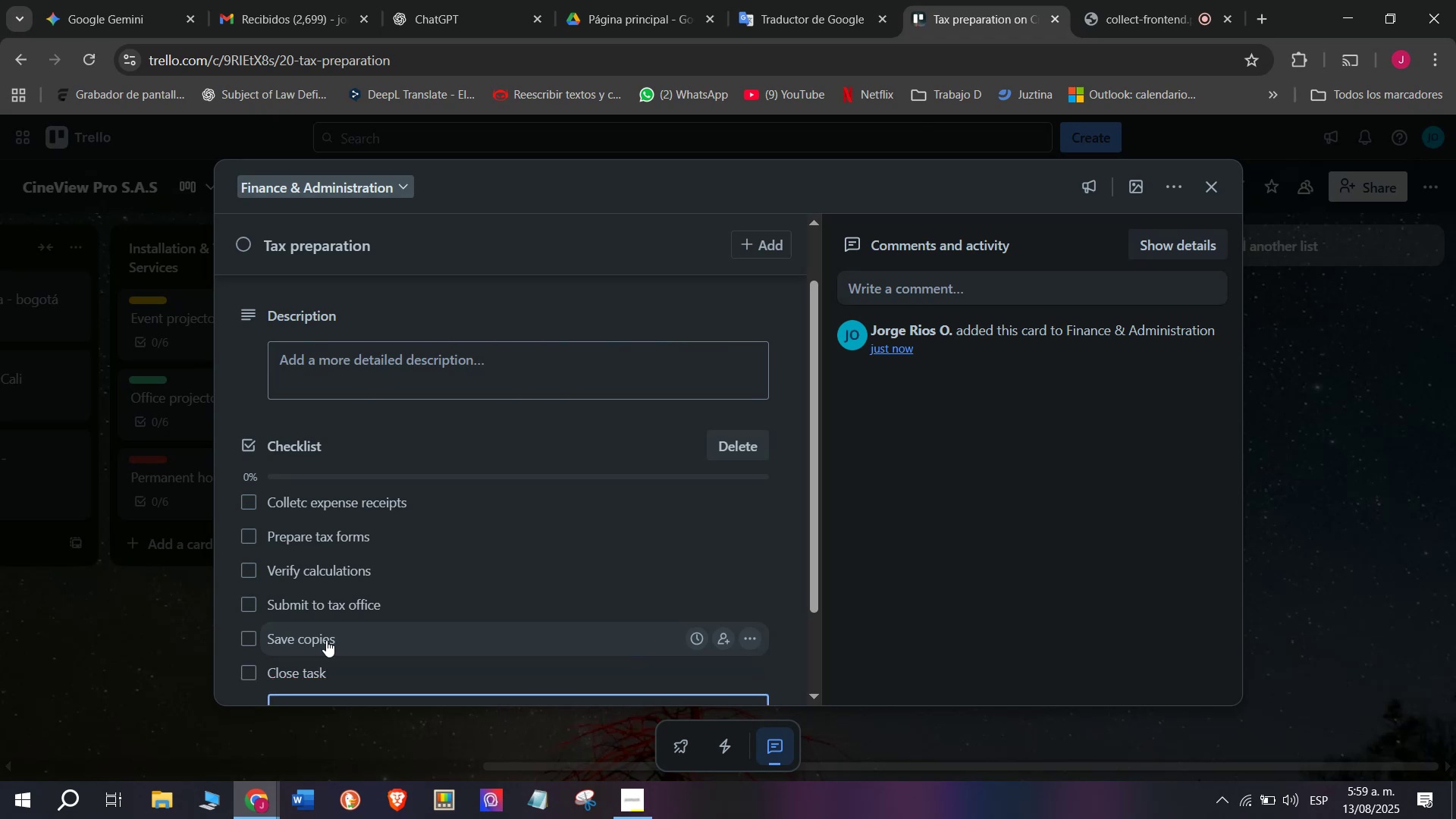 
scroll: coordinate [326, 640], scroll_direction: down, amount: 1.0
 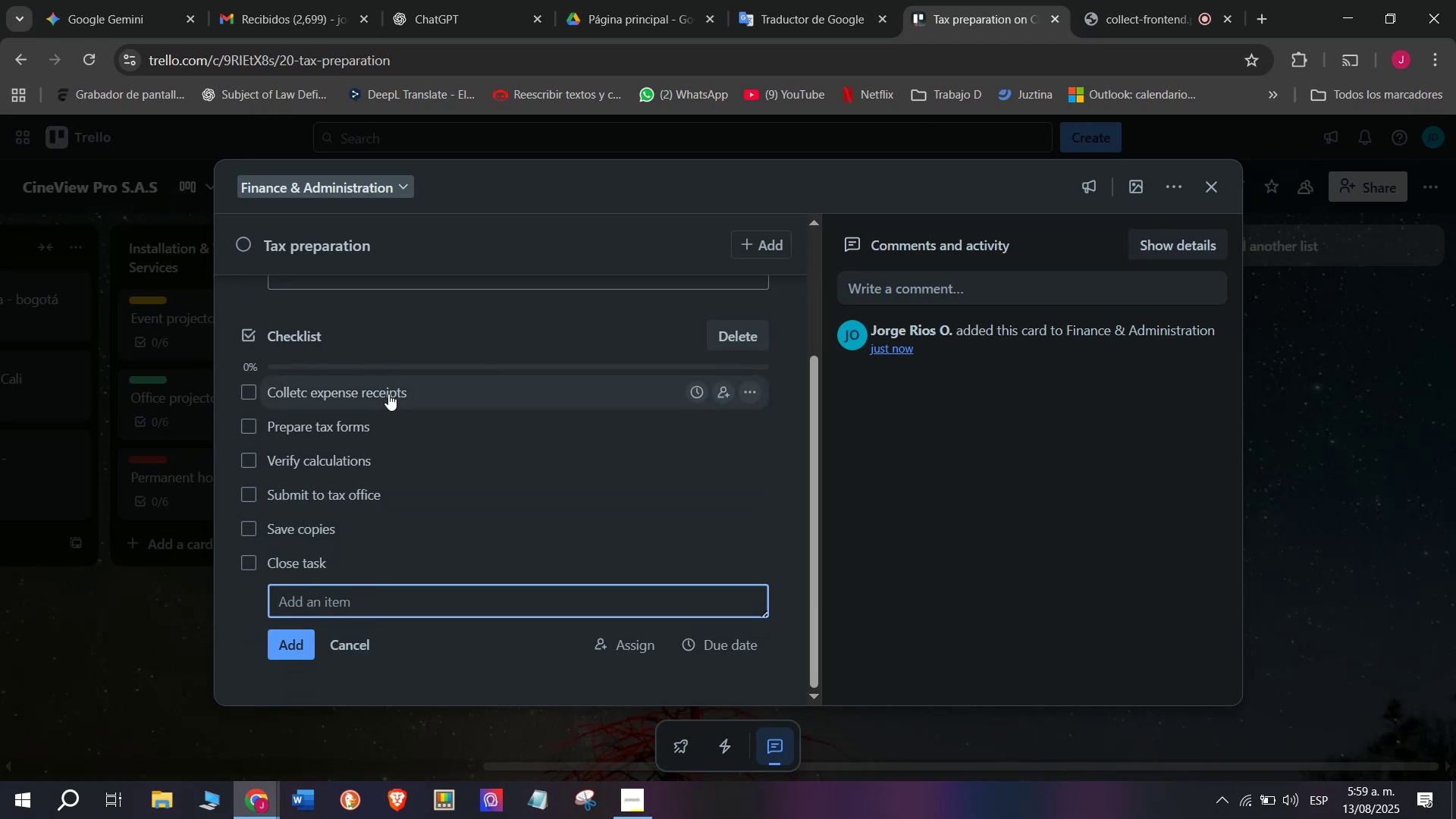 
scroll: coordinate [412, 586], scroll_direction: up, amount: 5.0
 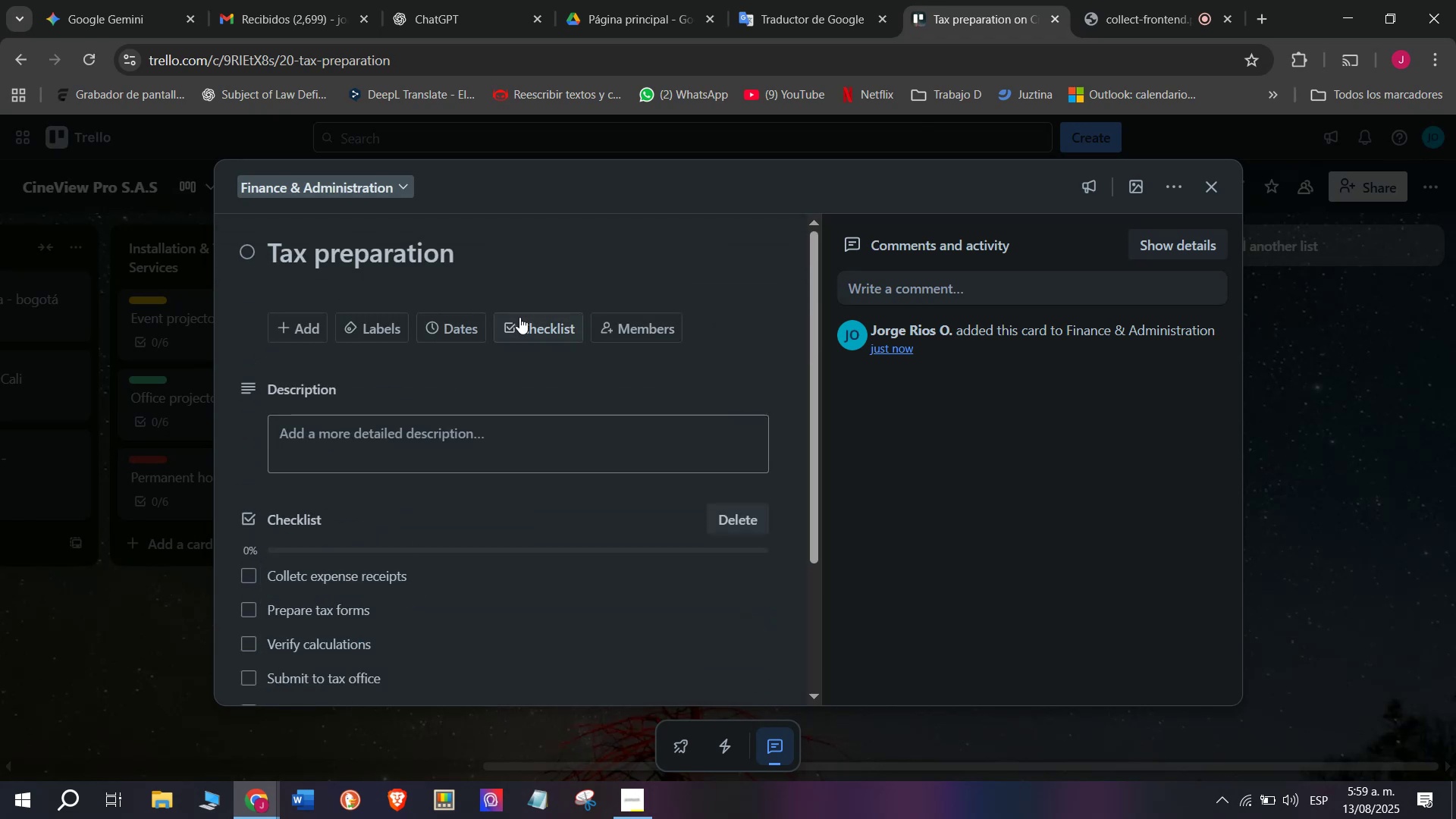 
left_click([526, 334])
 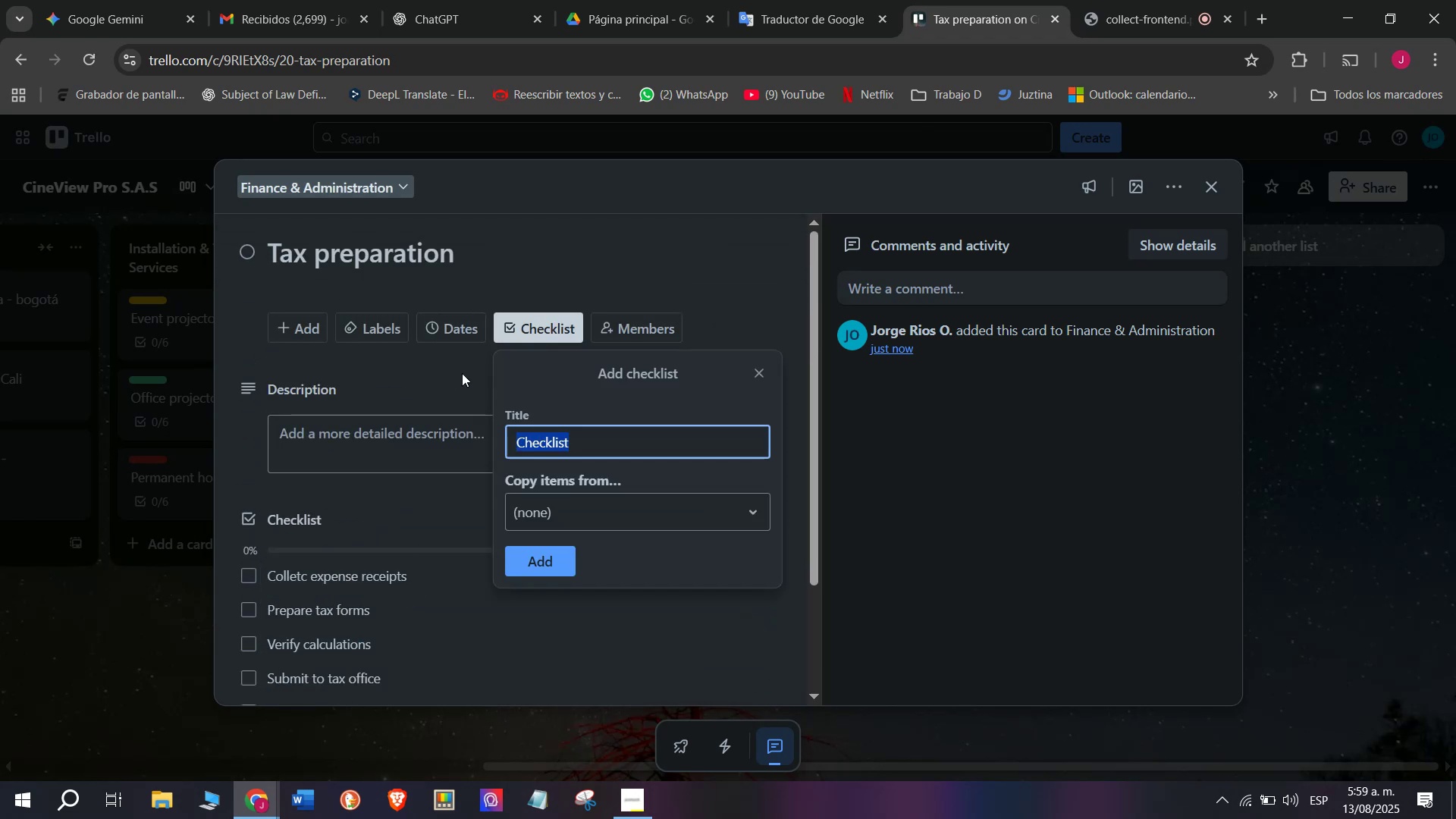 
left_click([461, 370])
 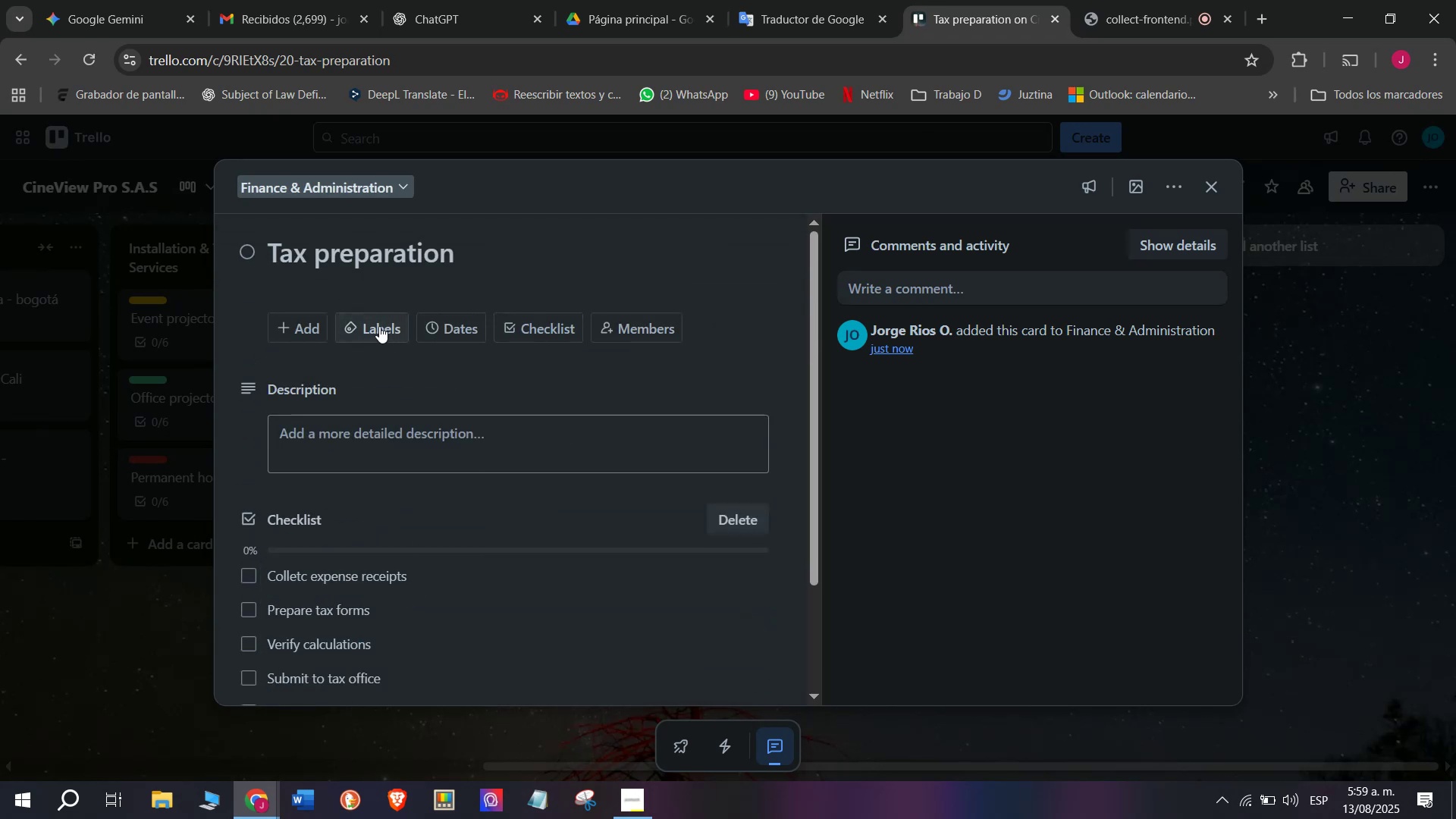 
left_click([379, 326])
 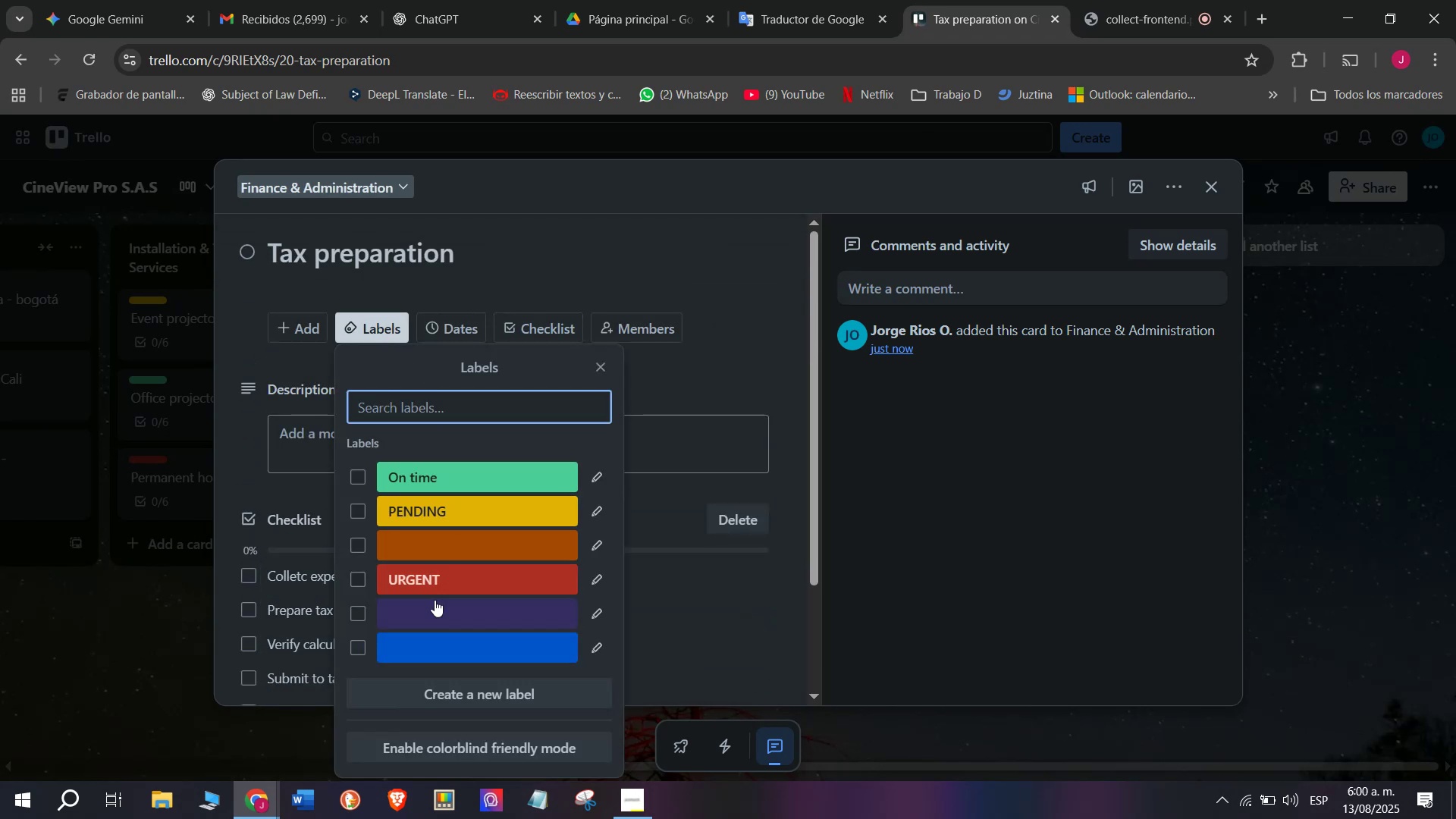 
left_click([441, 579])
 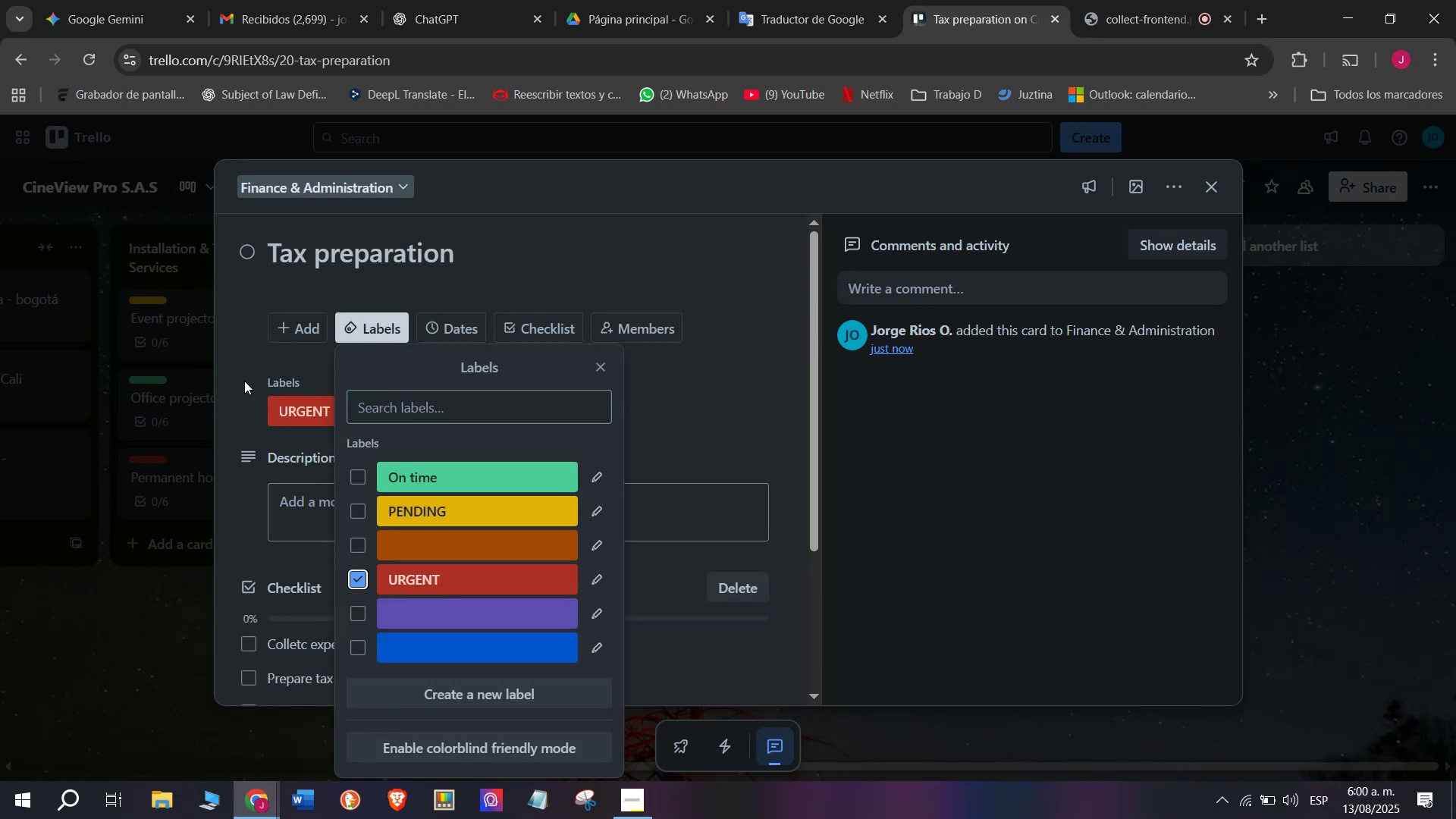 
left_click([236, 362])
 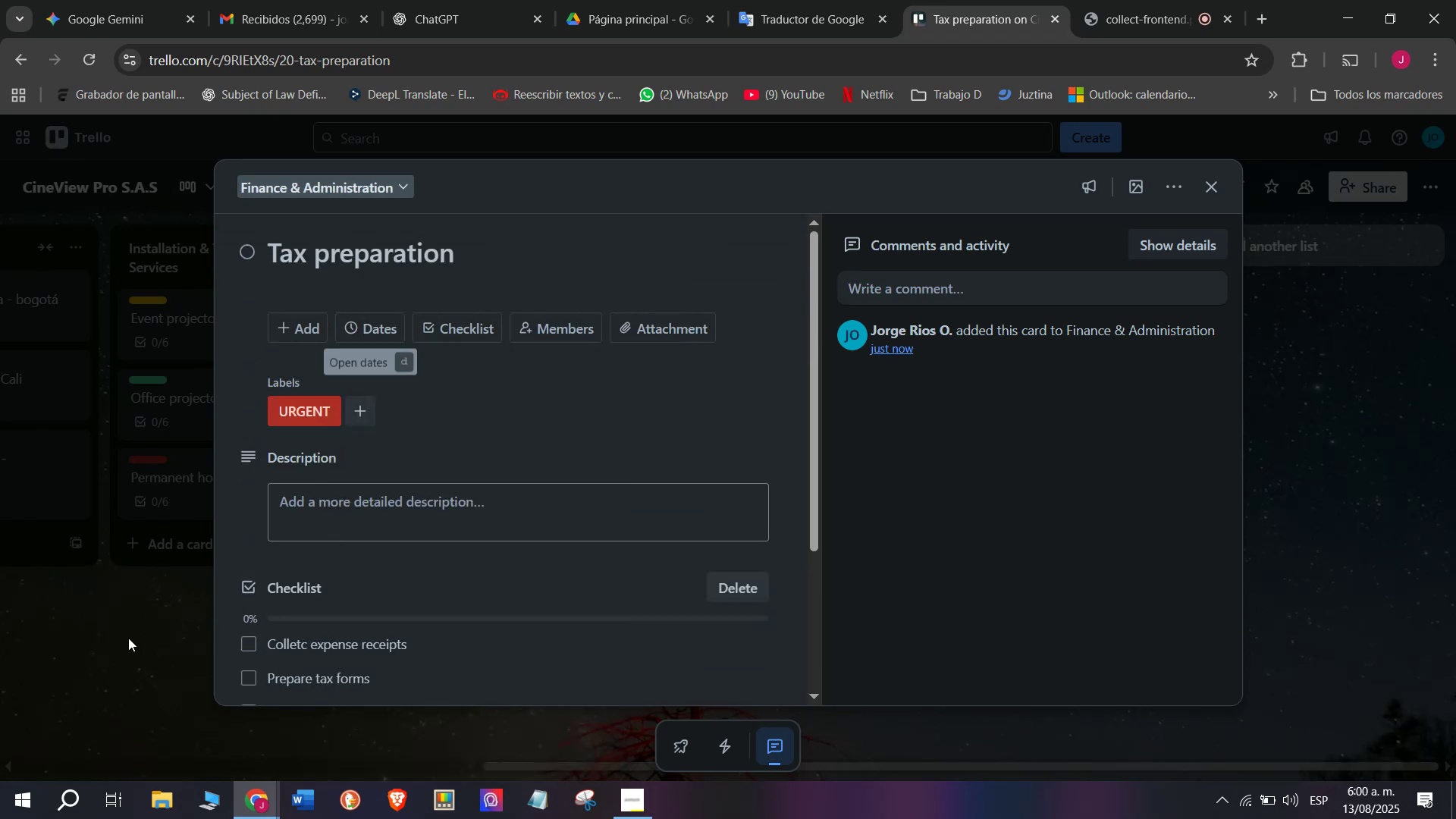 
left_click([126, 646])
 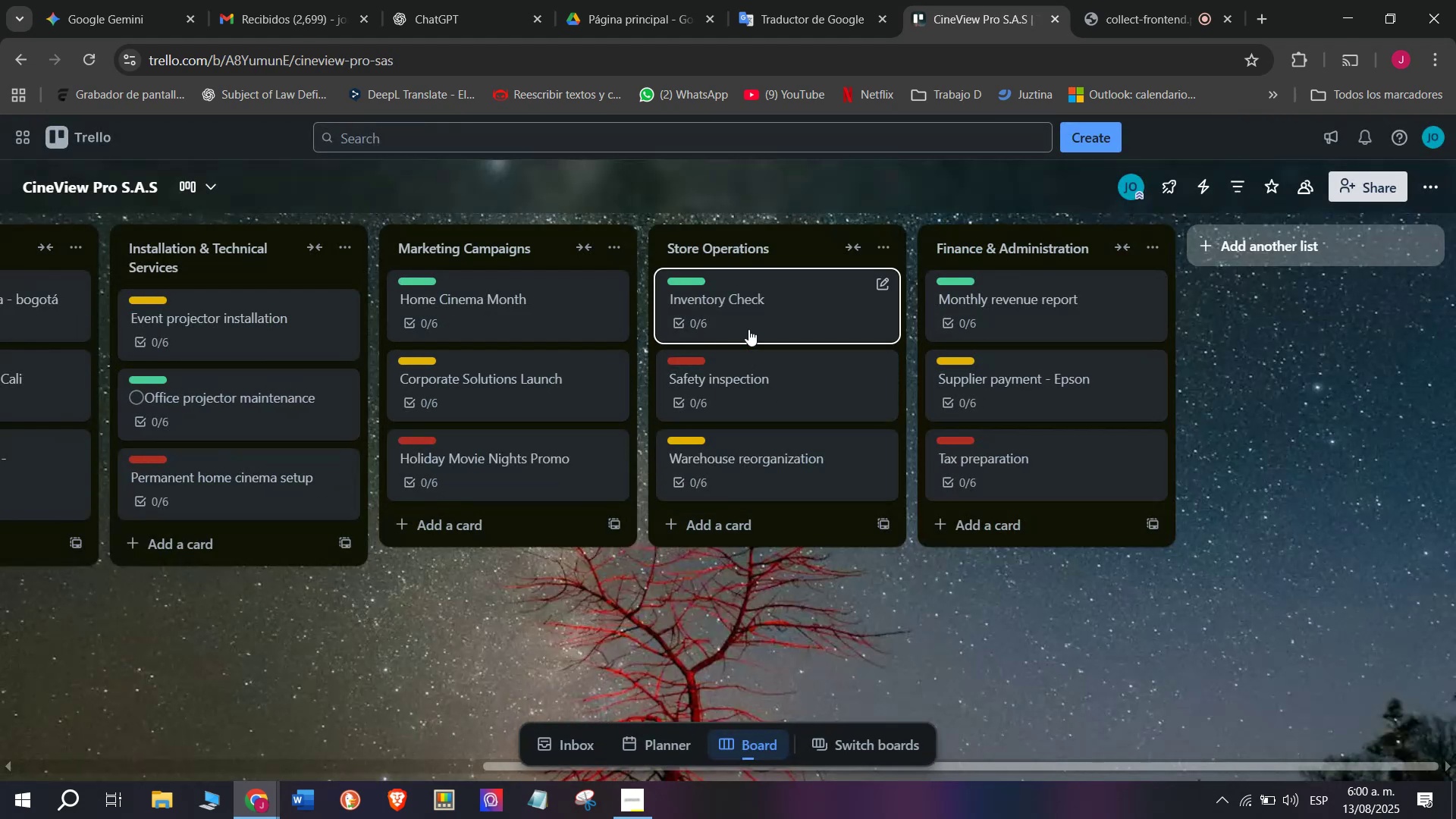 
left_click([1247, 240])
 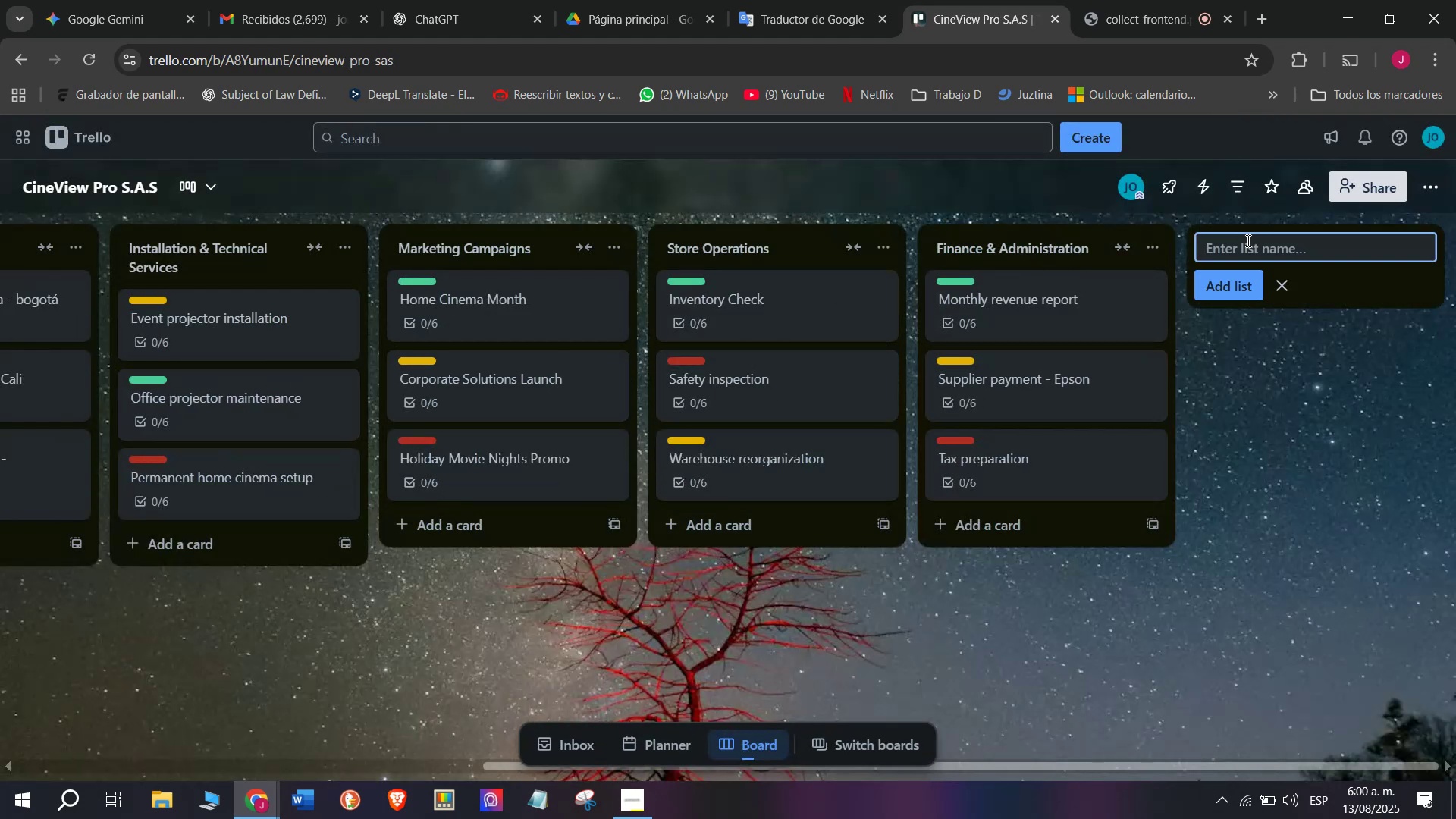 
type(Customer D)
key(Backspace)
type(Service)
 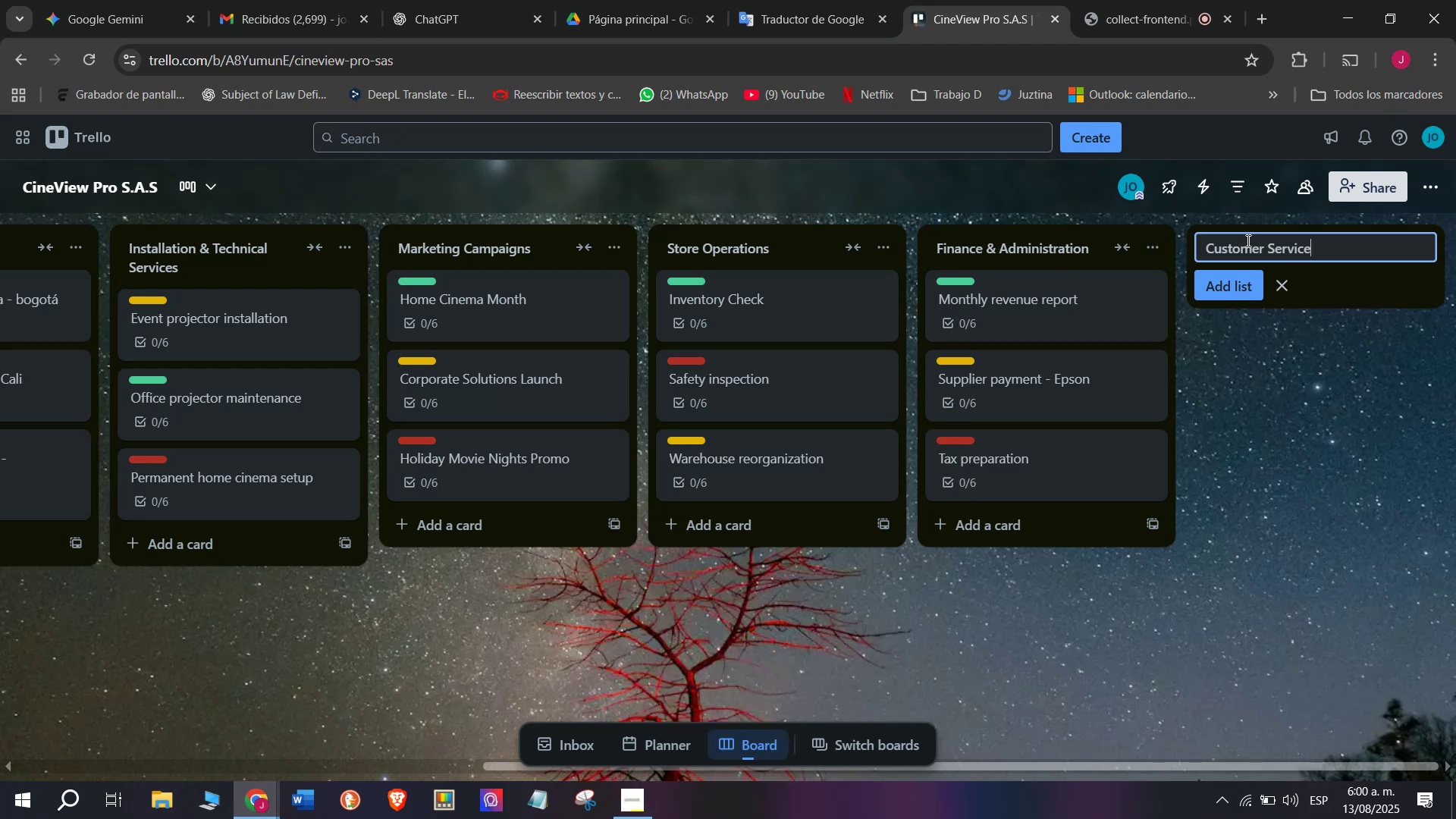 
key(Enter)
 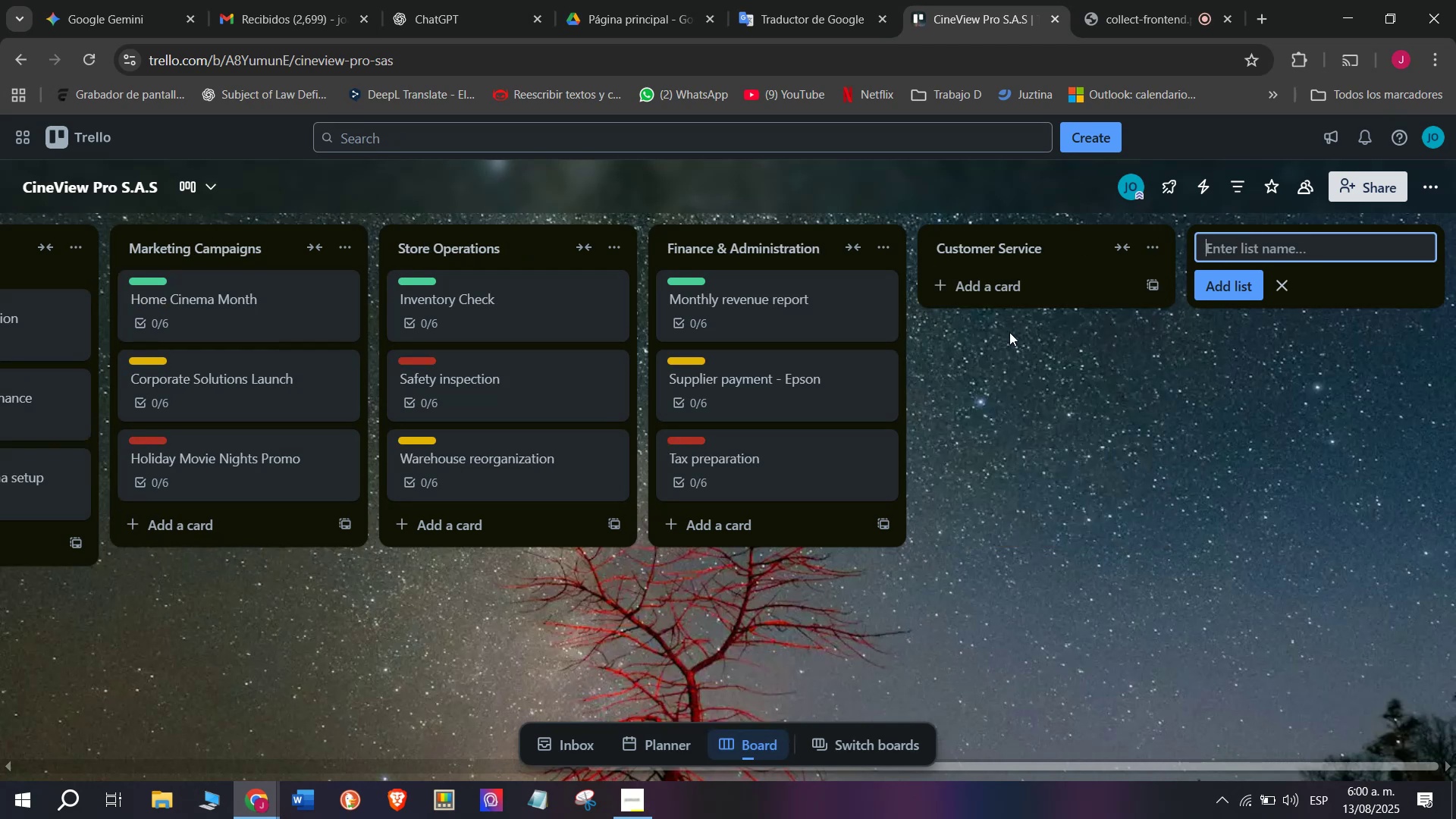 
left_click([999, 289])
 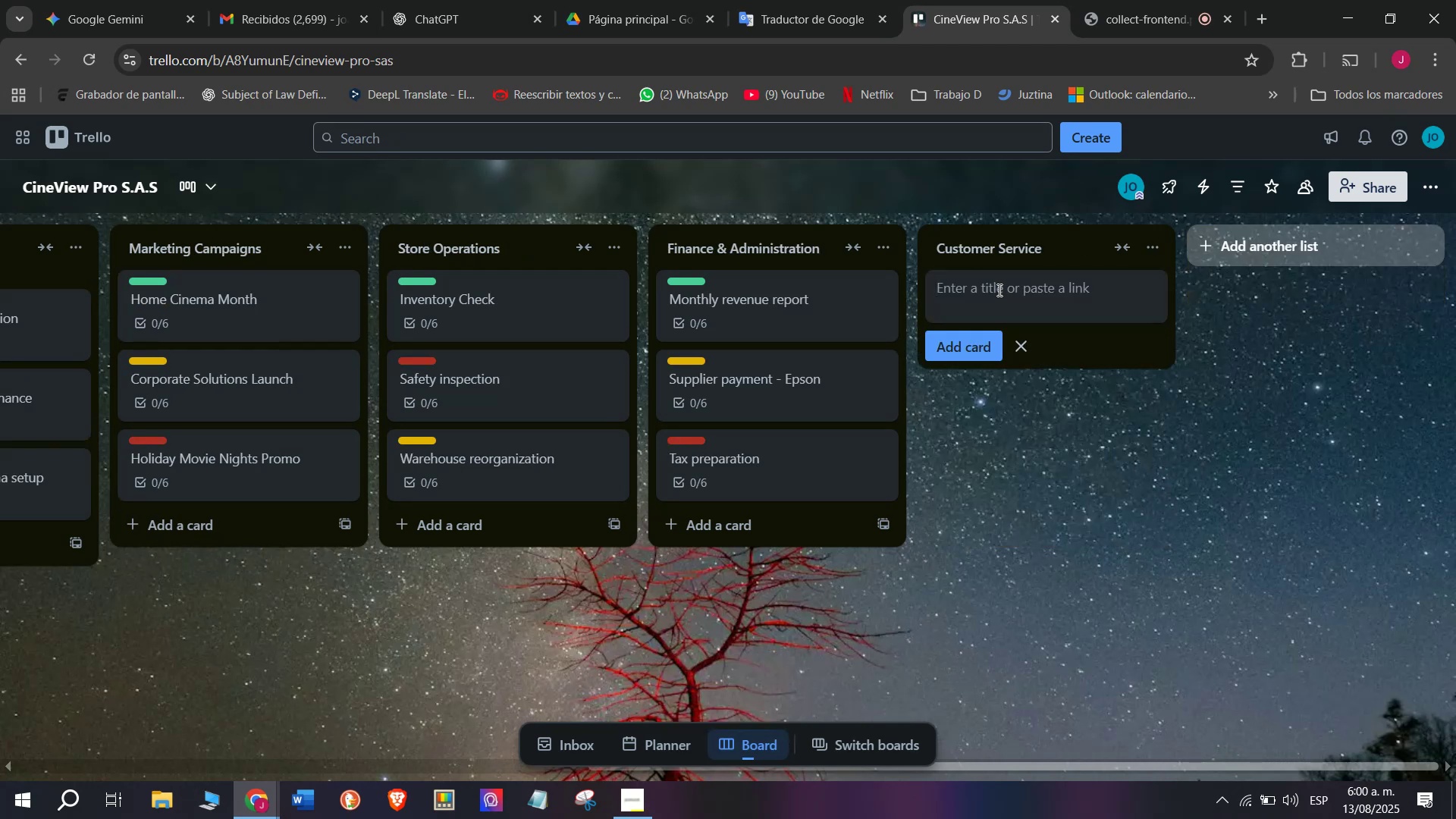 
type(Warranty claim - Lamp failure)
 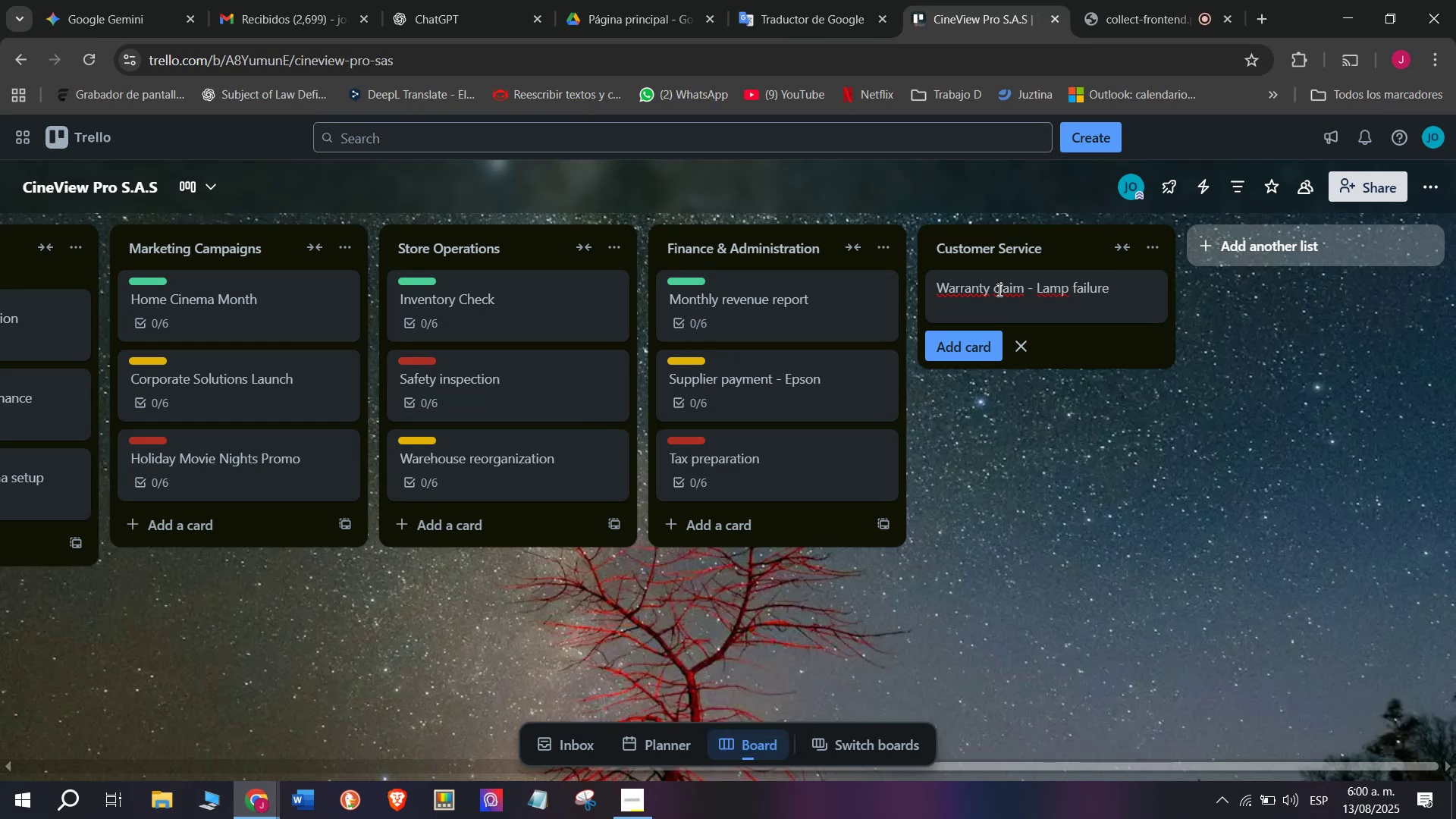 
key(Enter)
 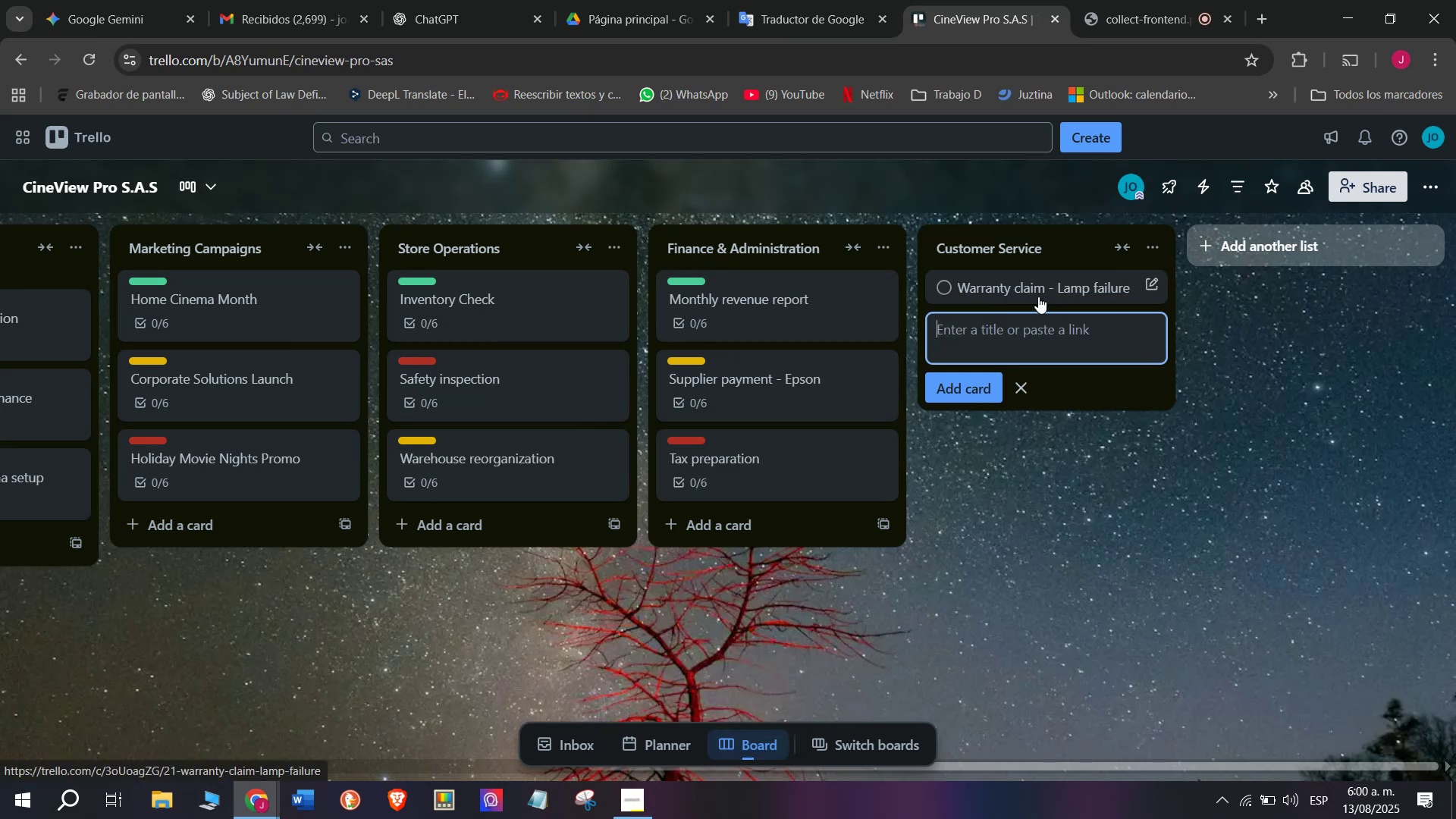 
left_click([1038, 297])
 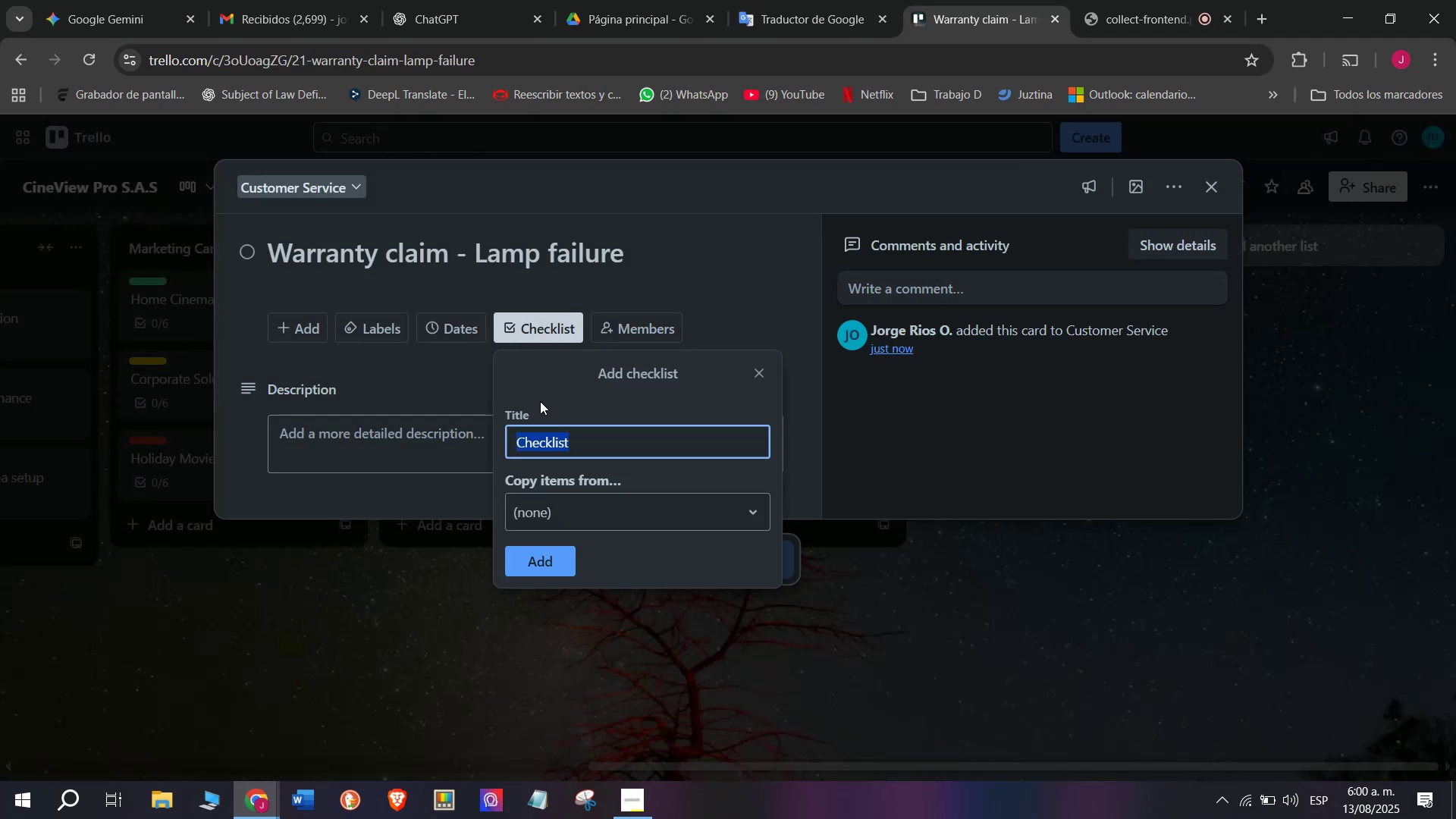 
left_click([541, 563])
 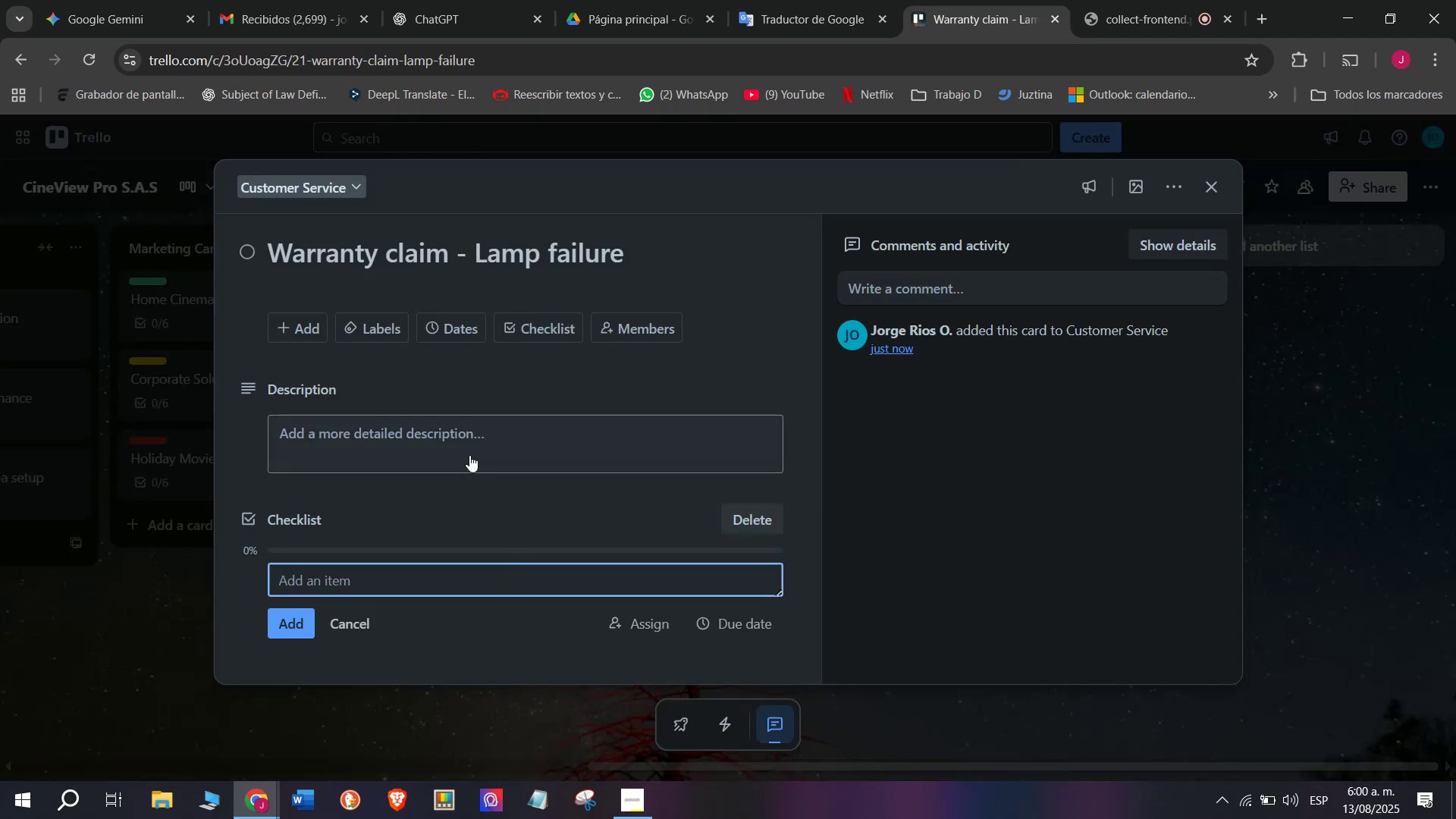 
type(Verify purchase date)
 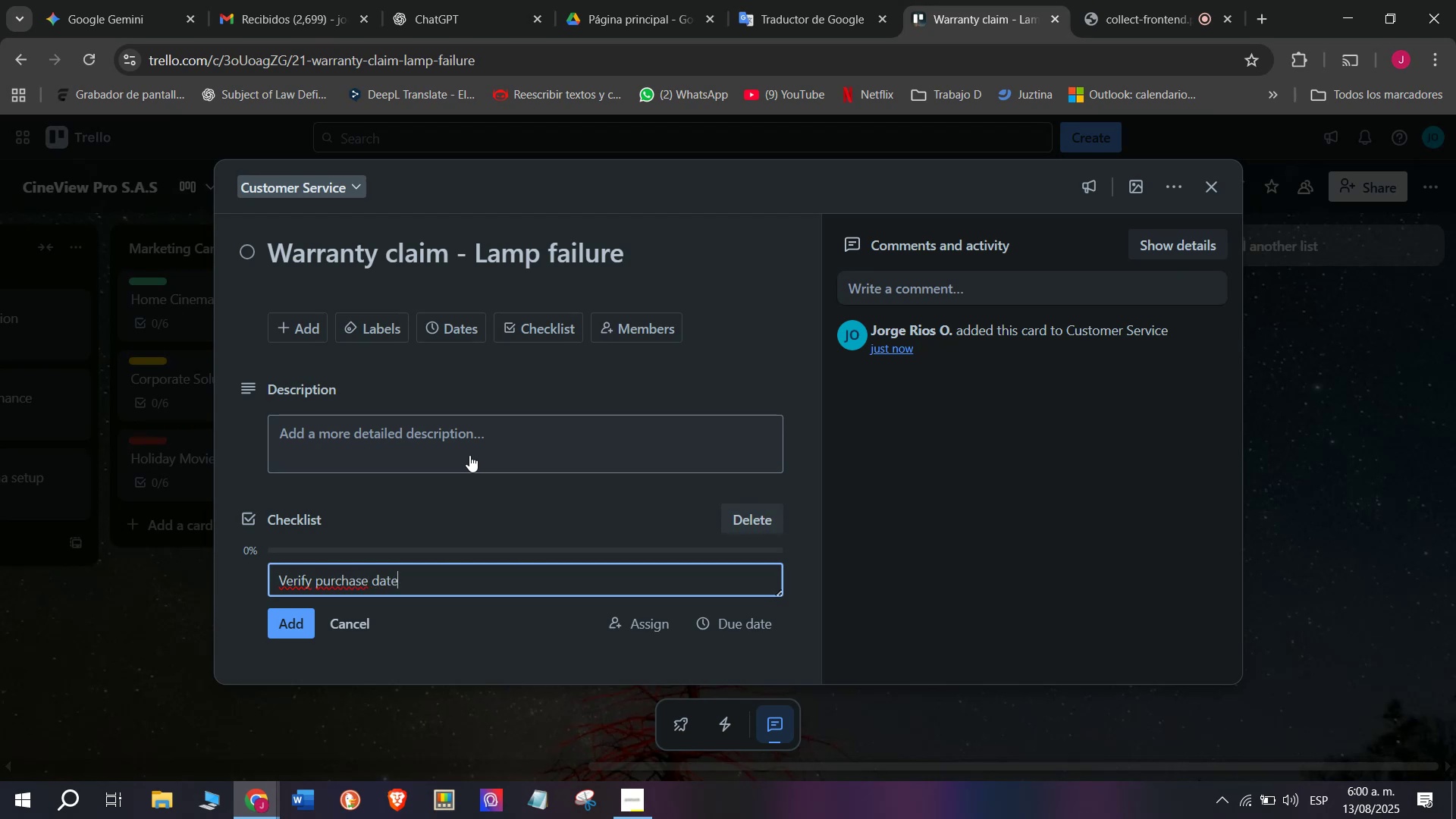 
key(Enter)
 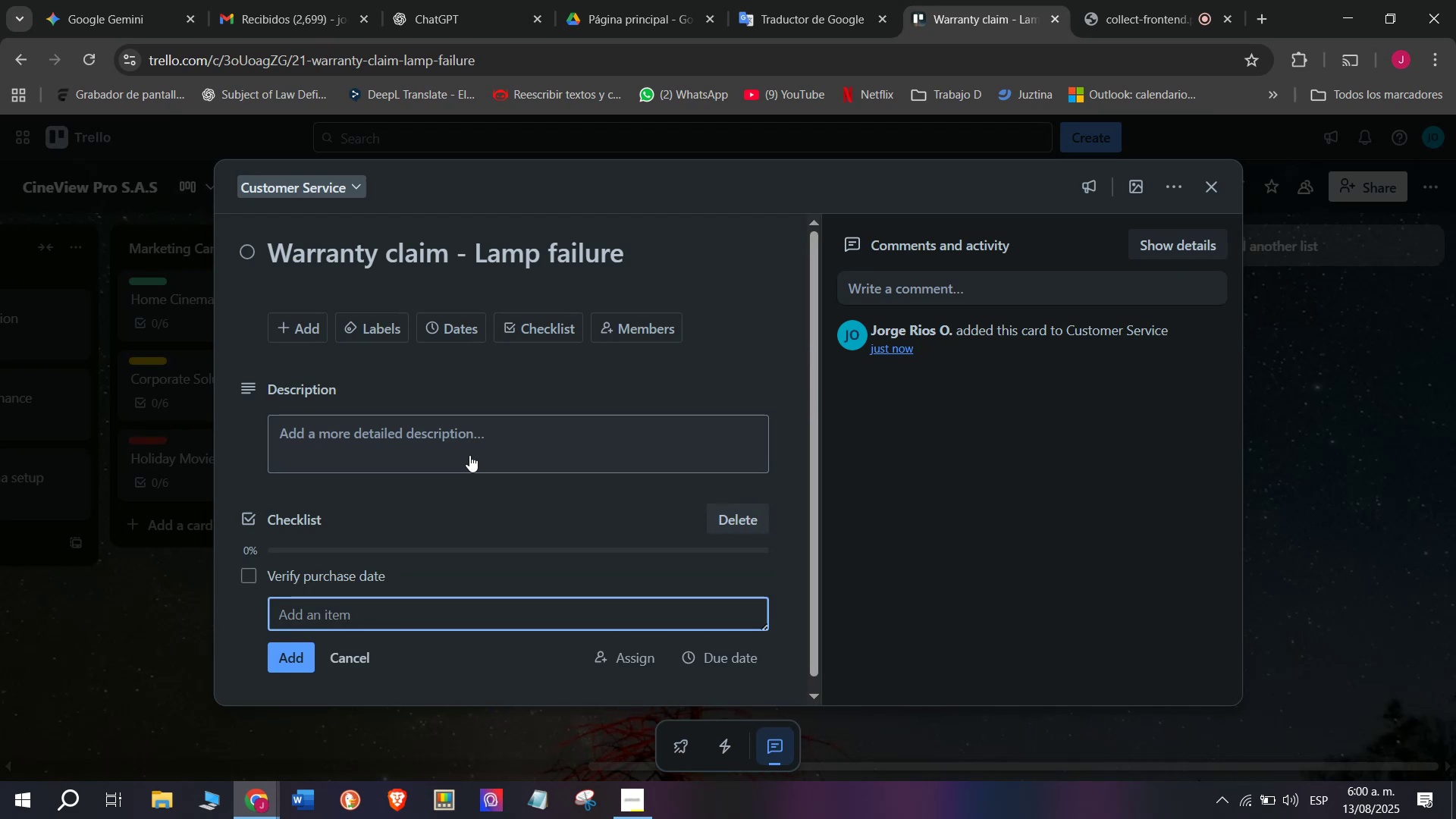 
type(Inspect)
 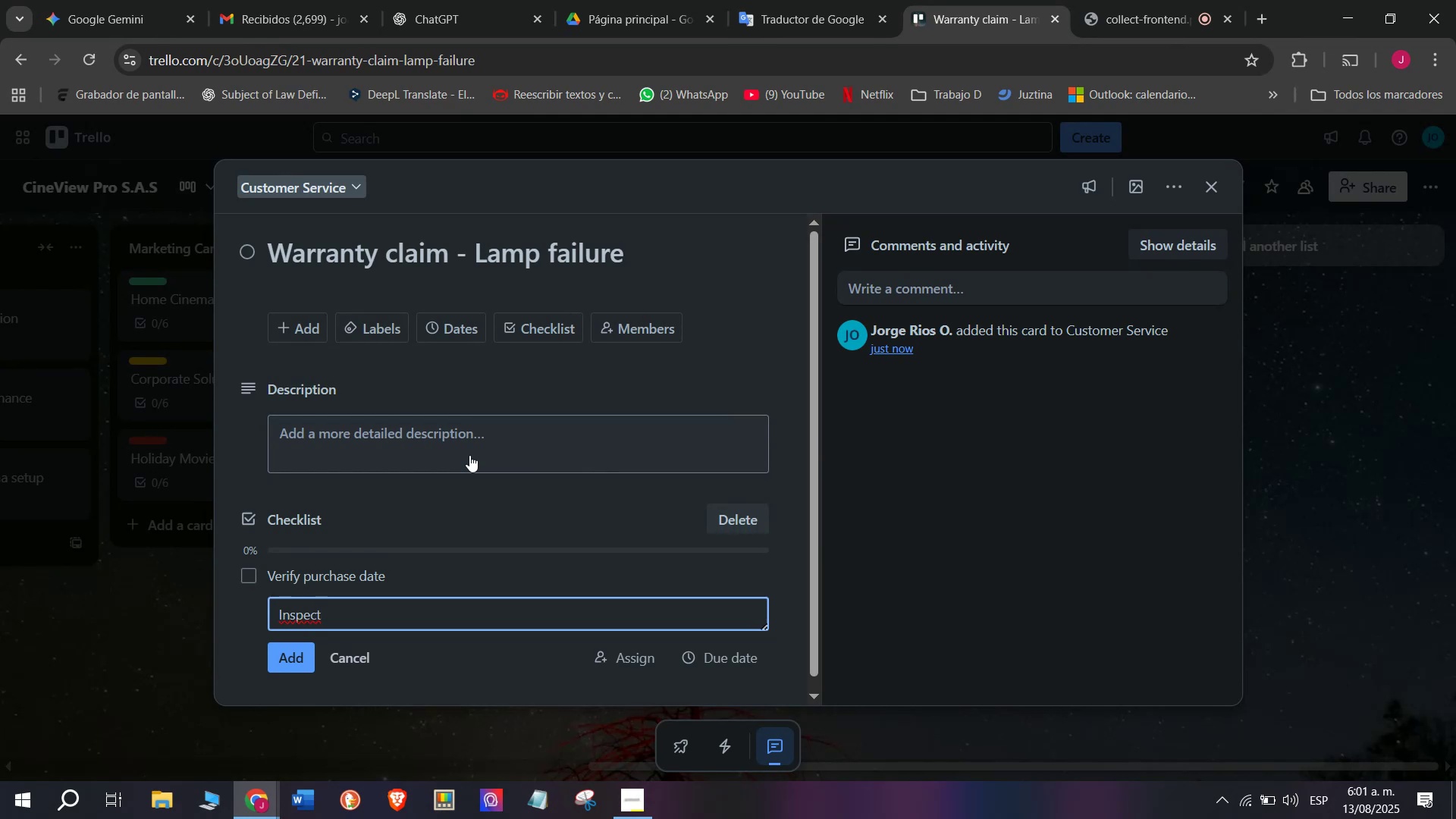 
type( issue)
 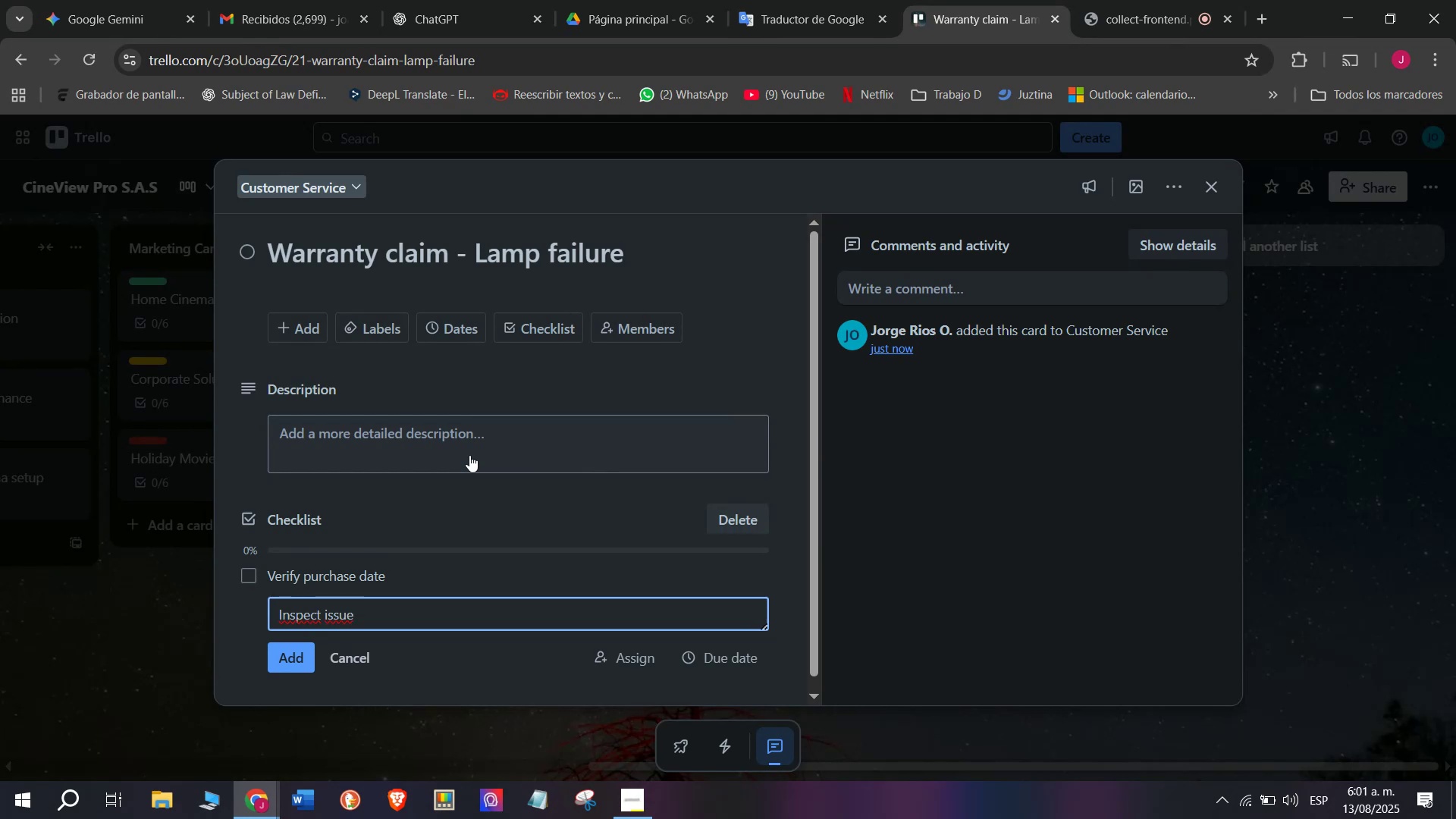 
key(Enter)
 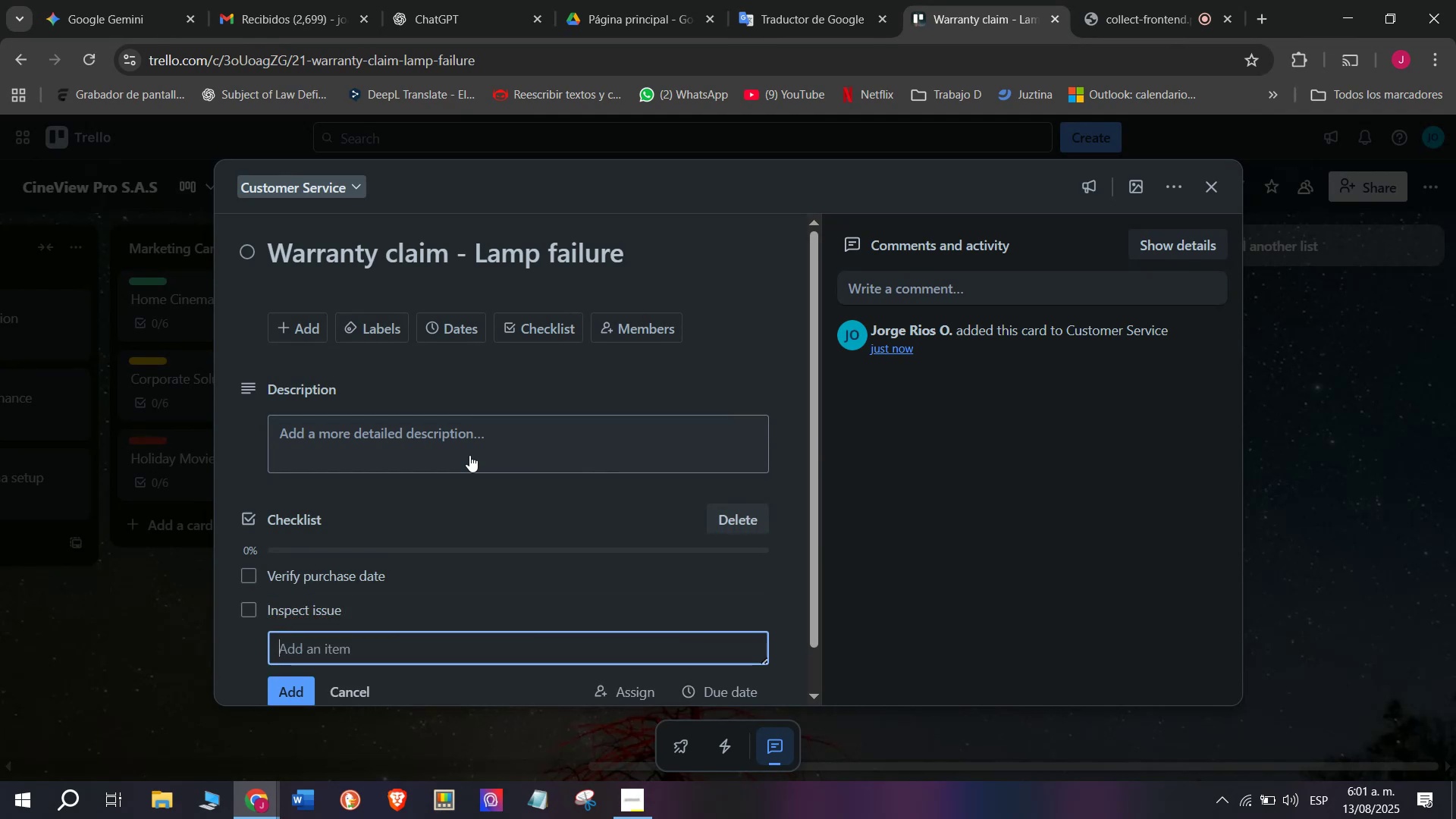 
type(Apr)
key(Backspace)
type(prove replacement)
 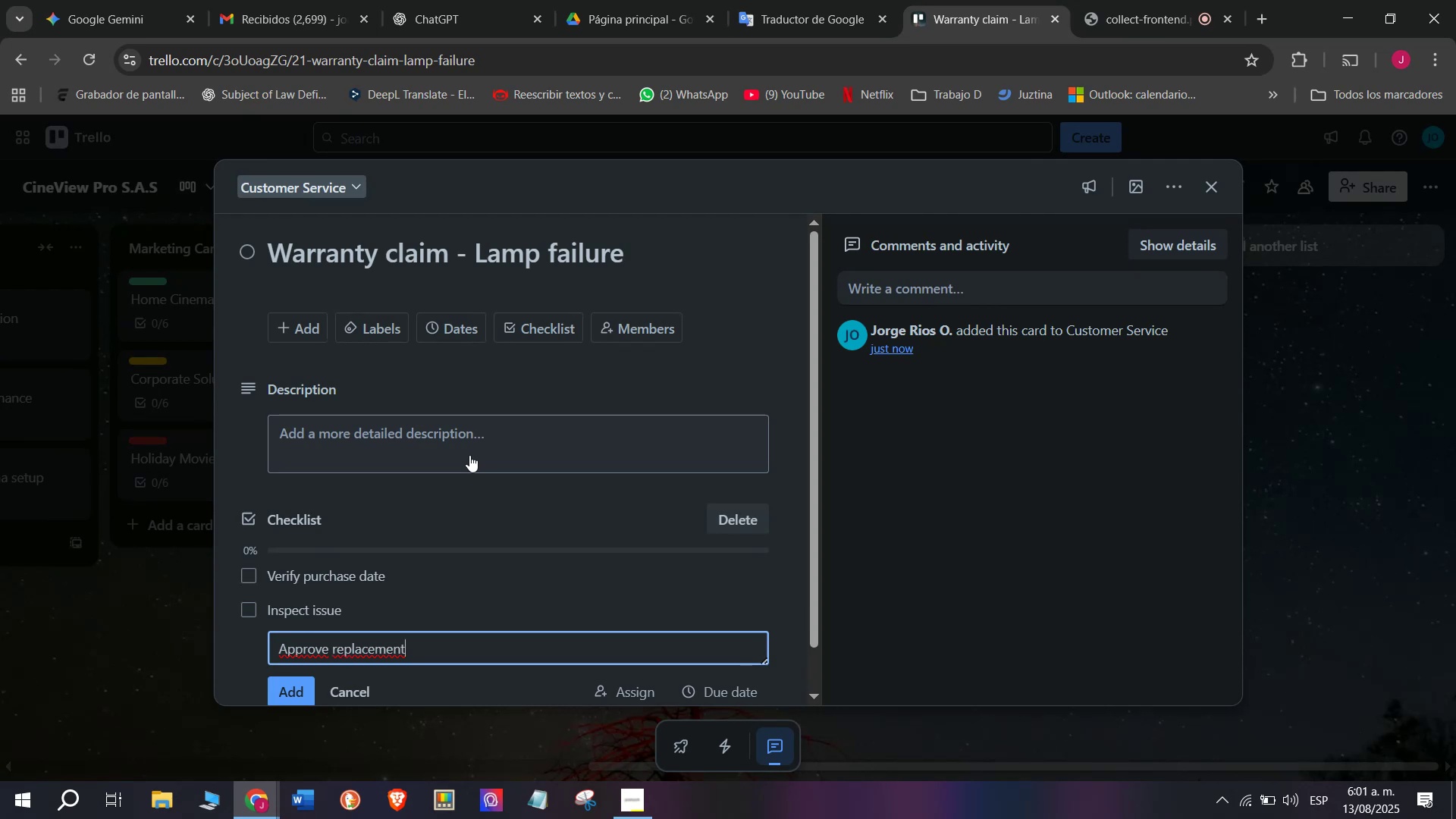 
key(Enter)
 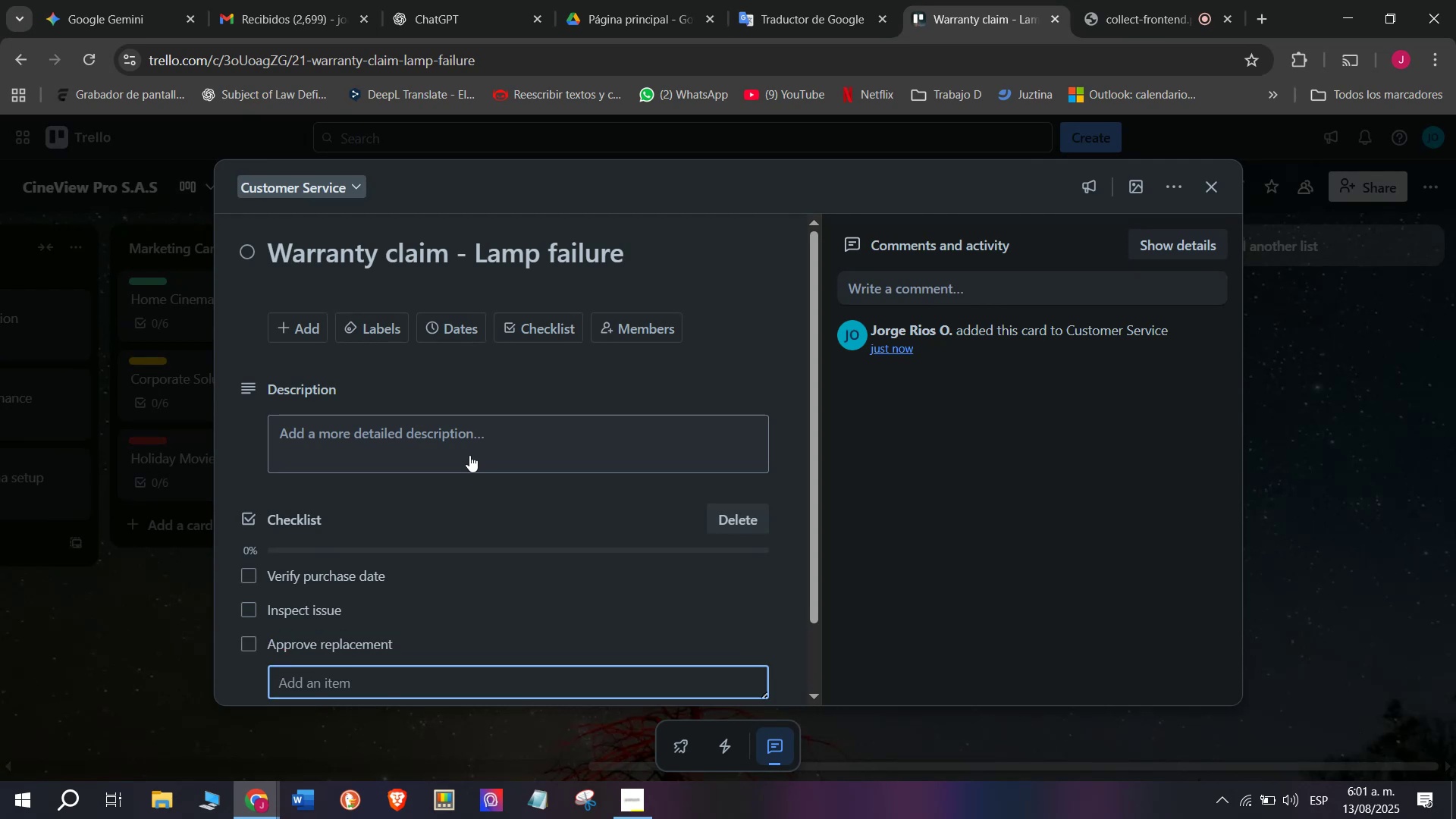 
type(Send new lamp)
 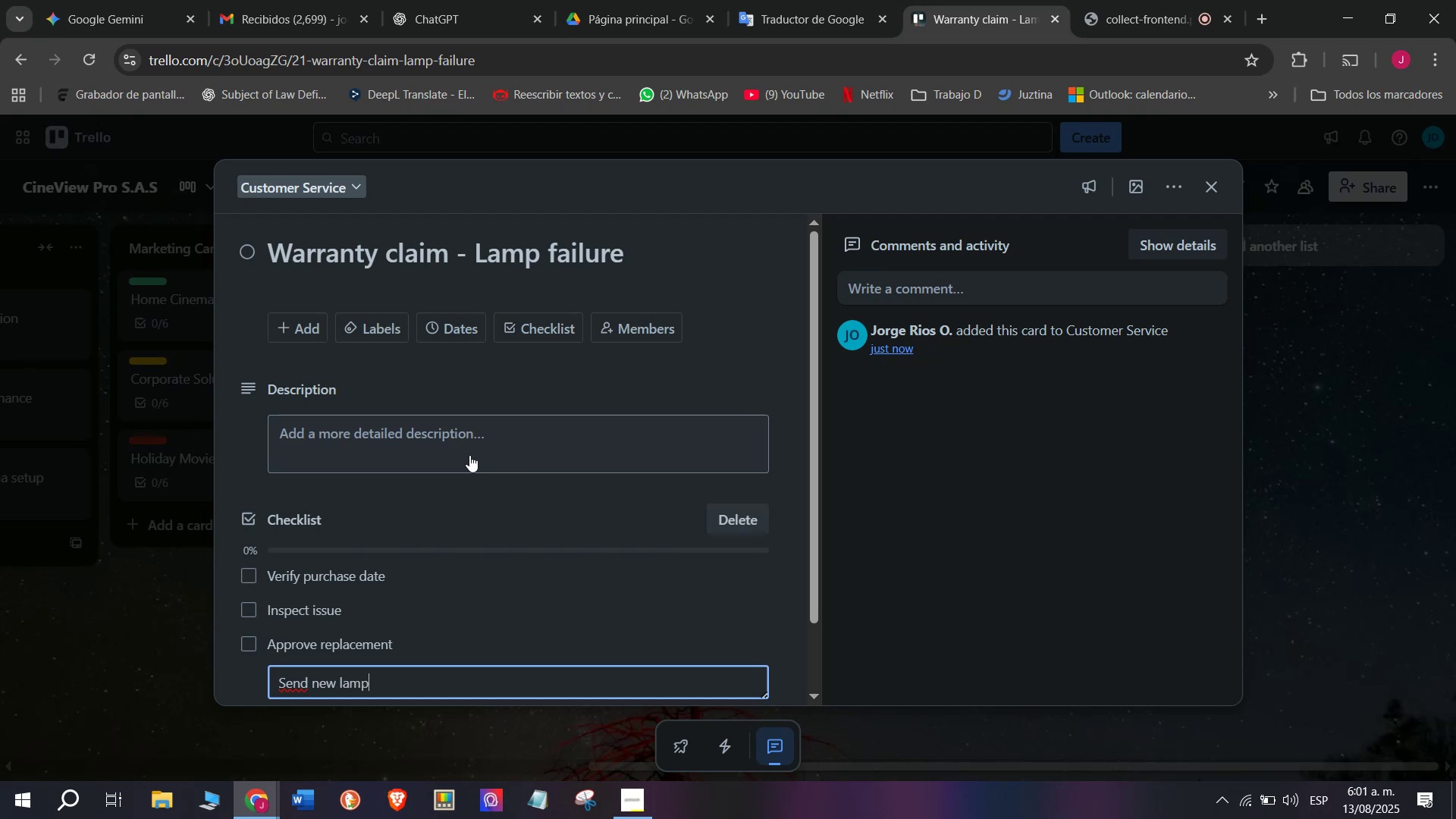 
key(Enter)
 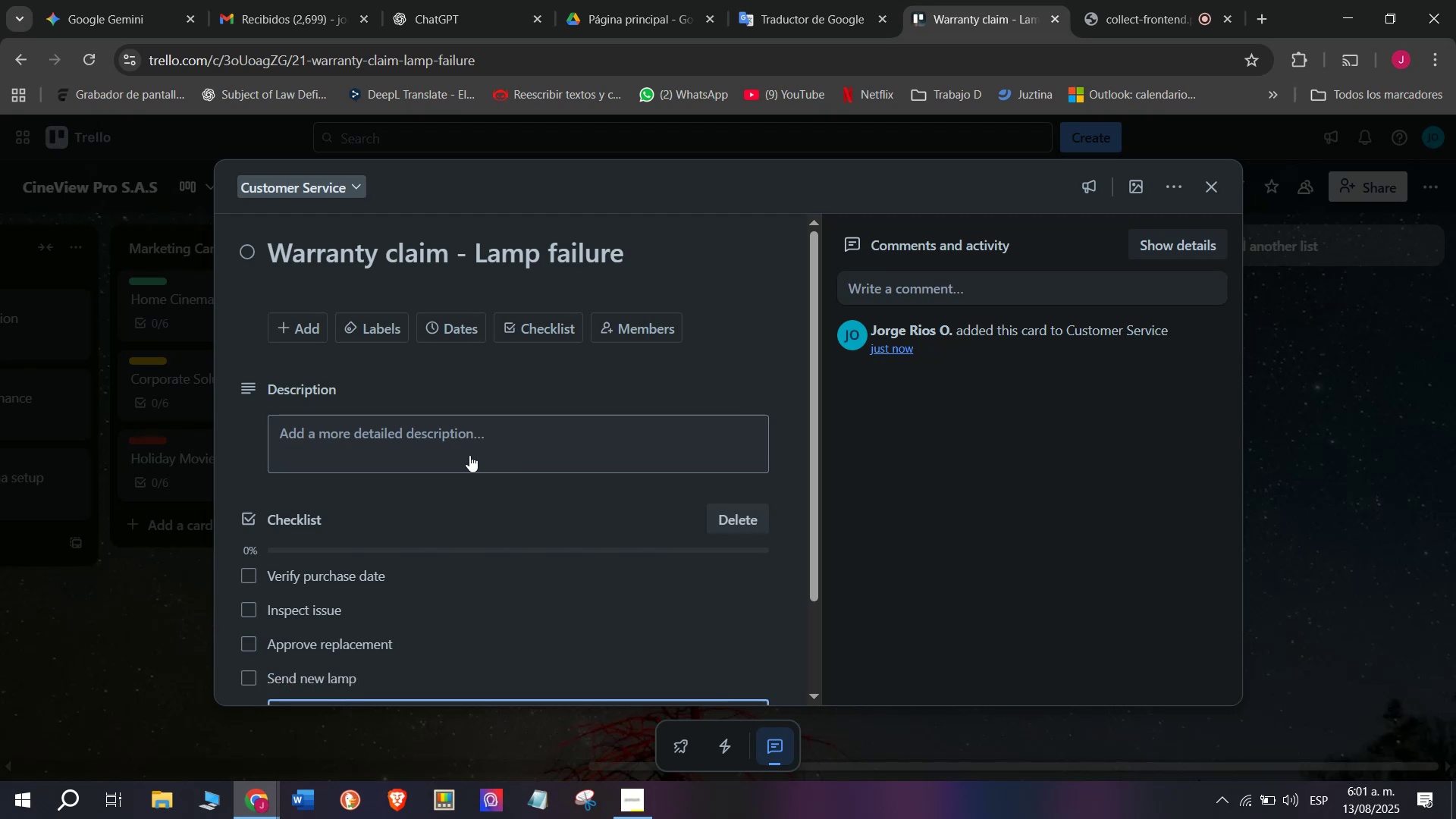 
type(Close ticket)
 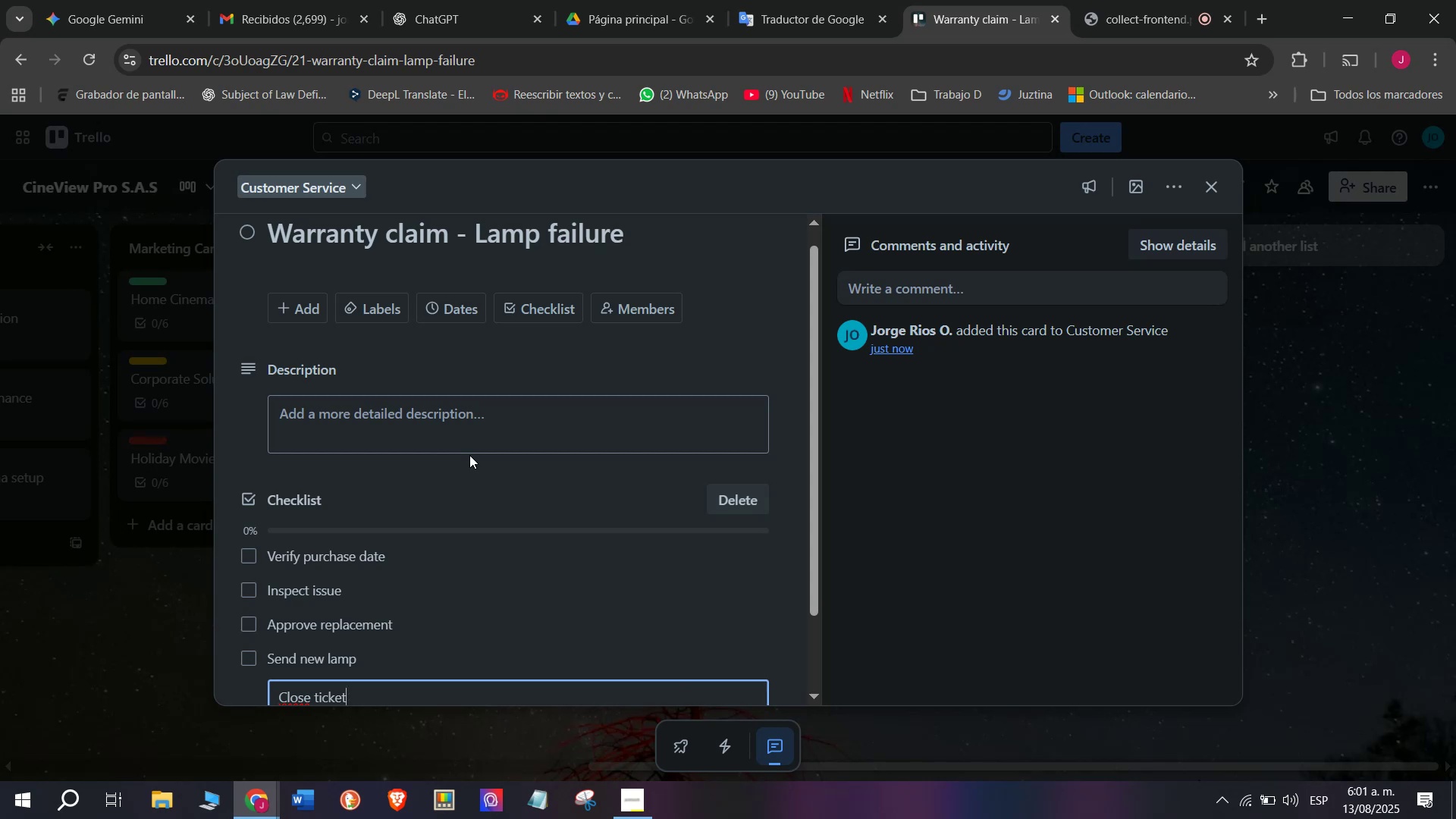 
wait(5.73)
 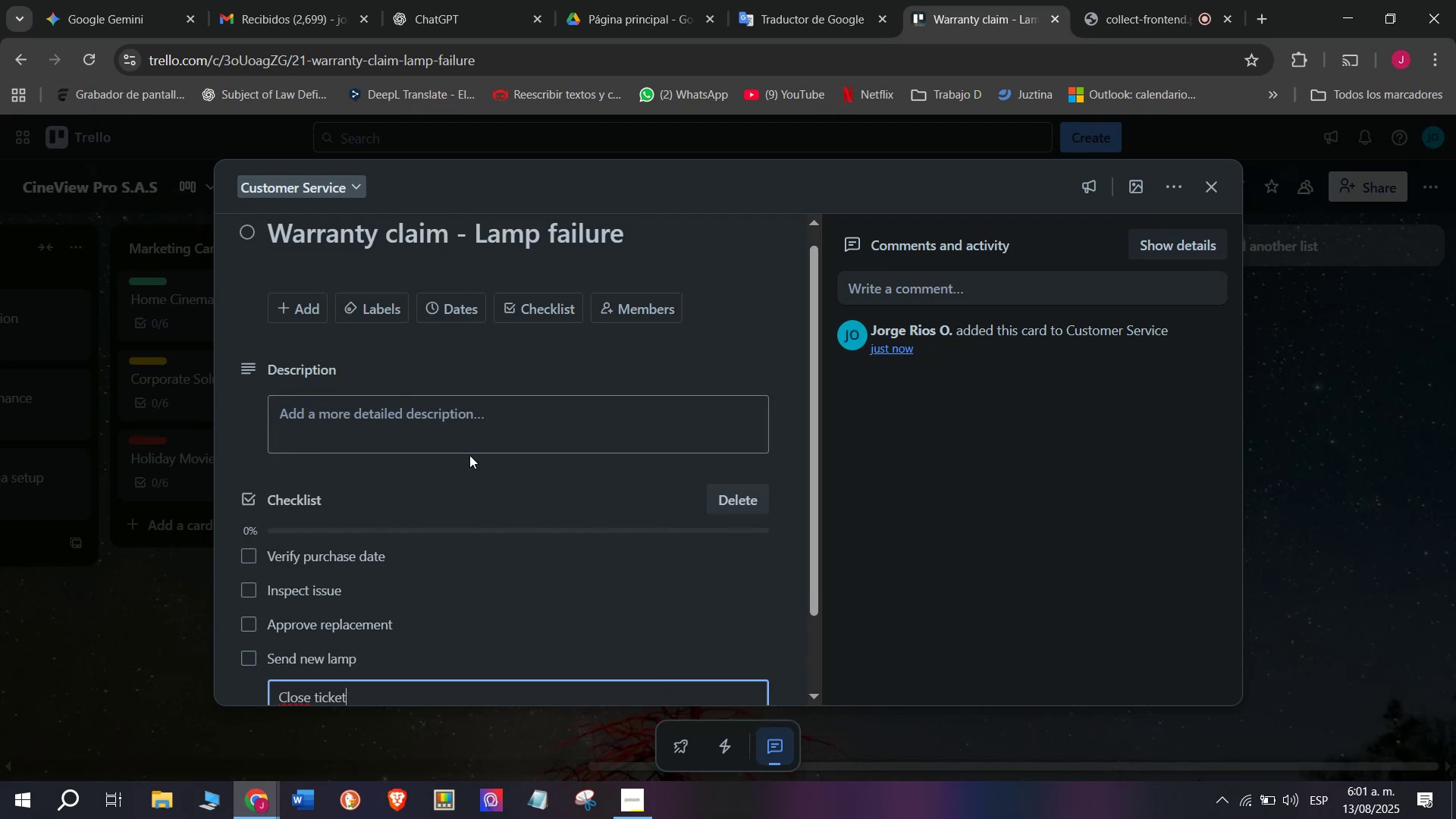 
key(Enter)
 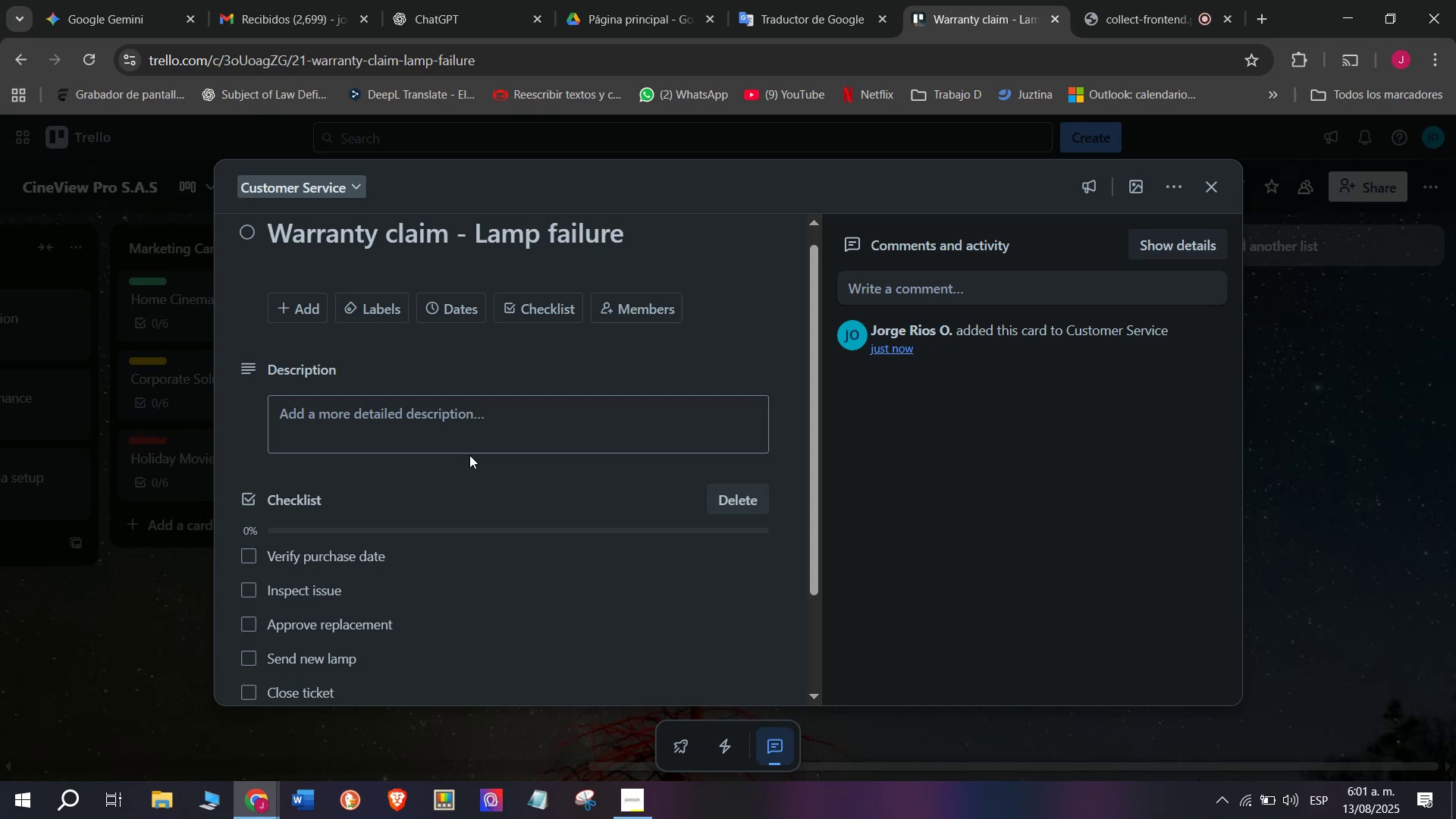 
type(Notify client)
 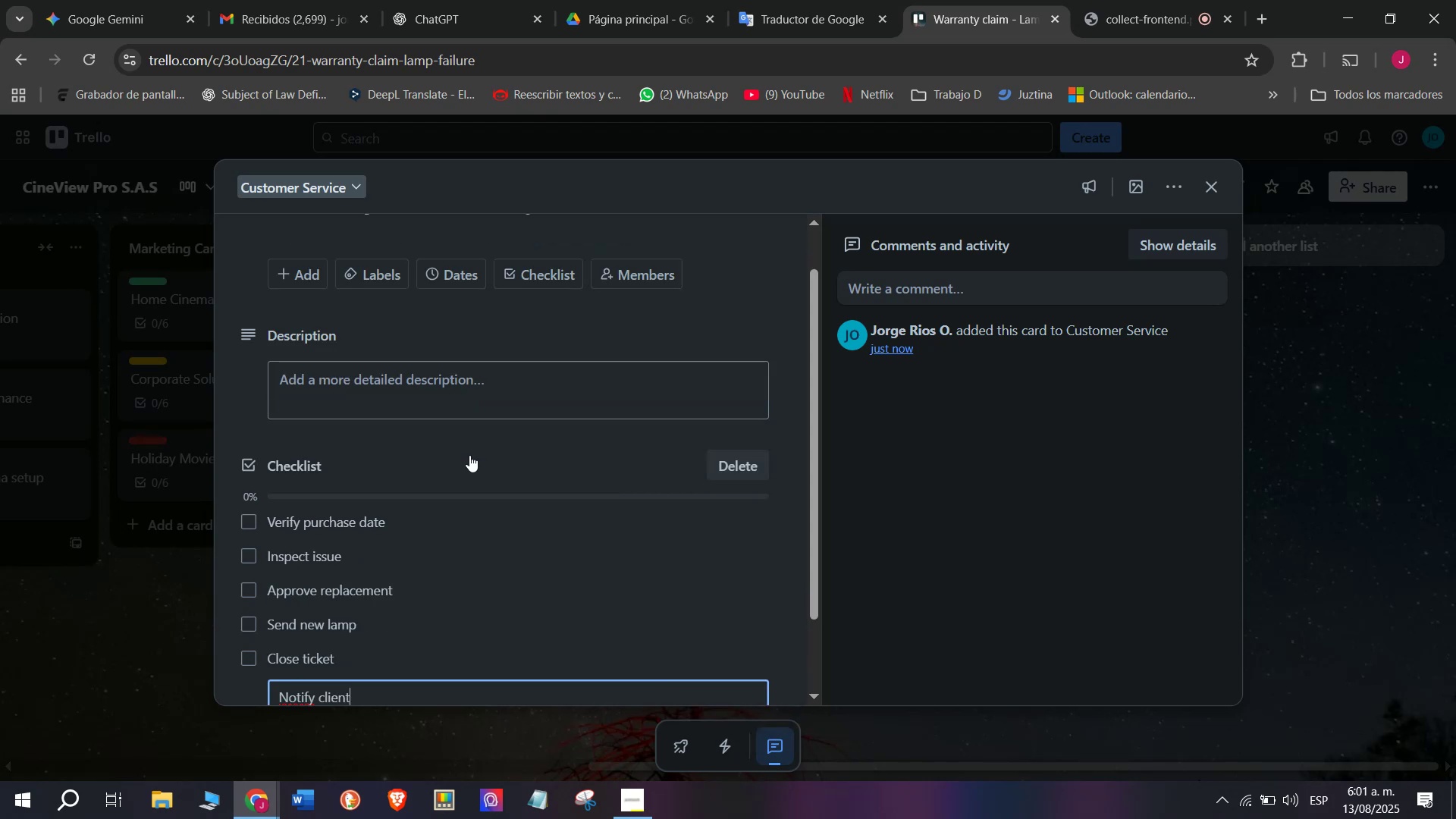 
hold_key(key=Enter, duration=0.32)
 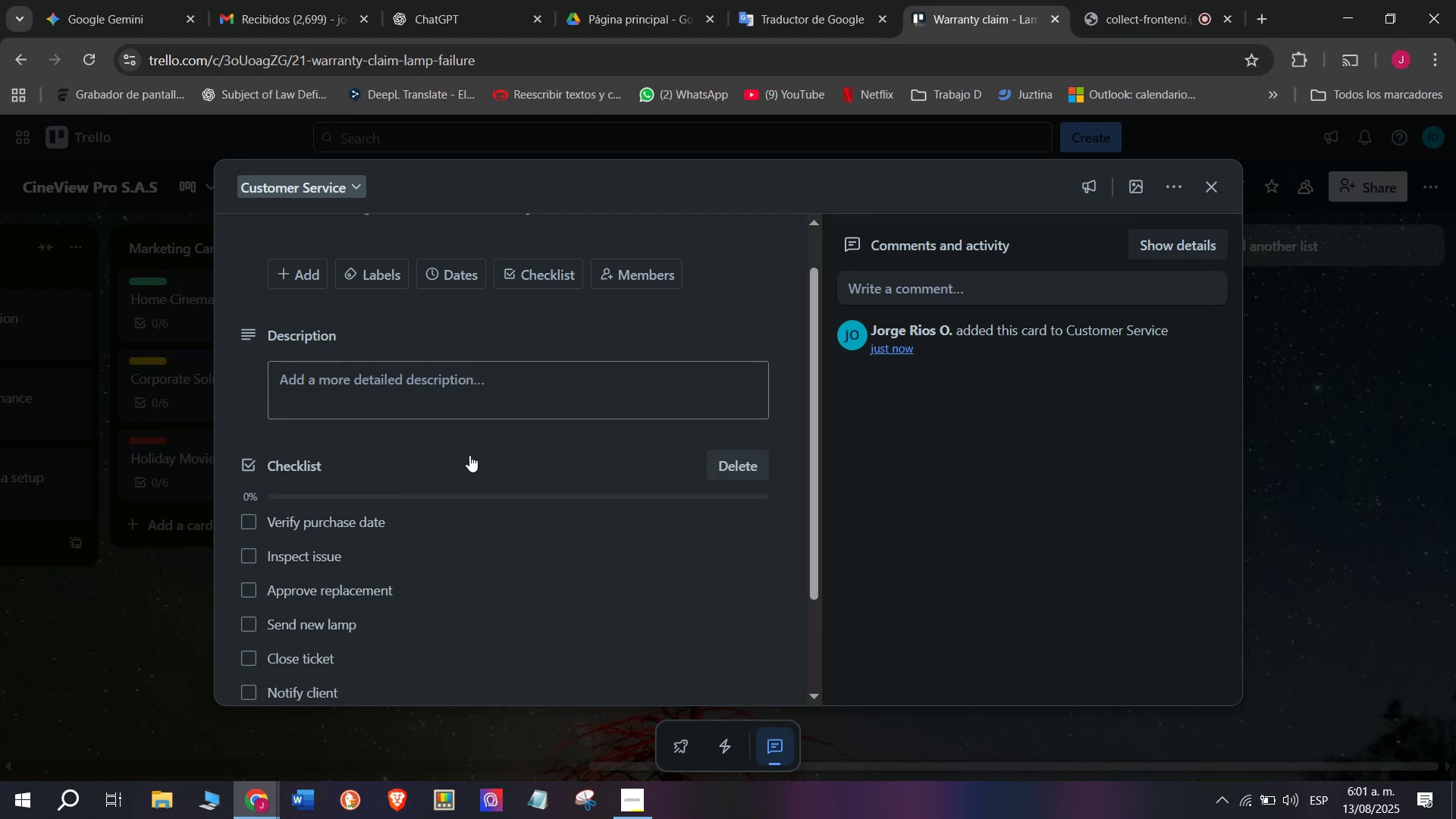 
scroll: coordinate [477, 469], scroll_direction: down, amount: 2.0
 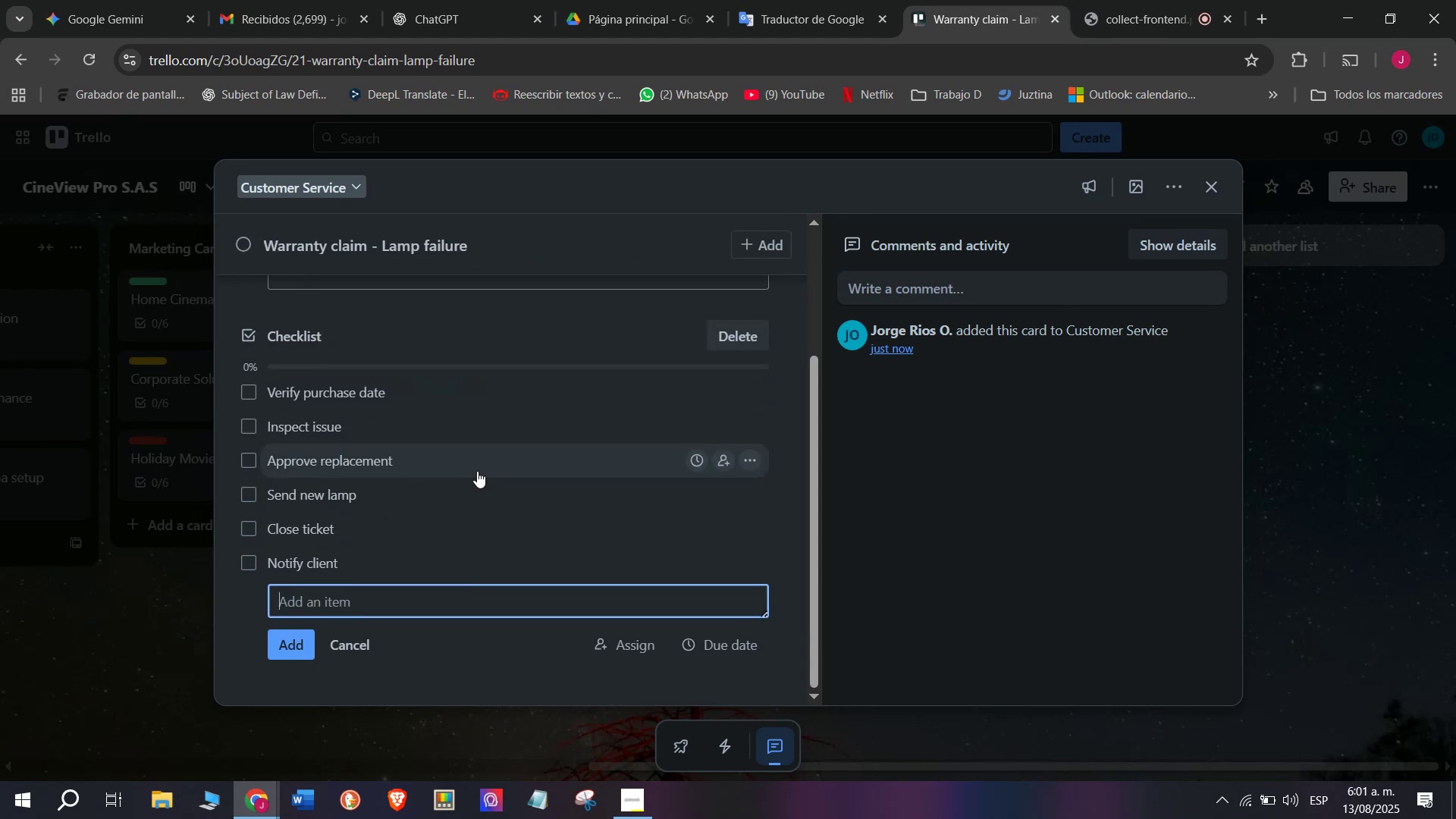 
scroll: coordinate [418, 526], scroll_direction: up, amount: 3.0
 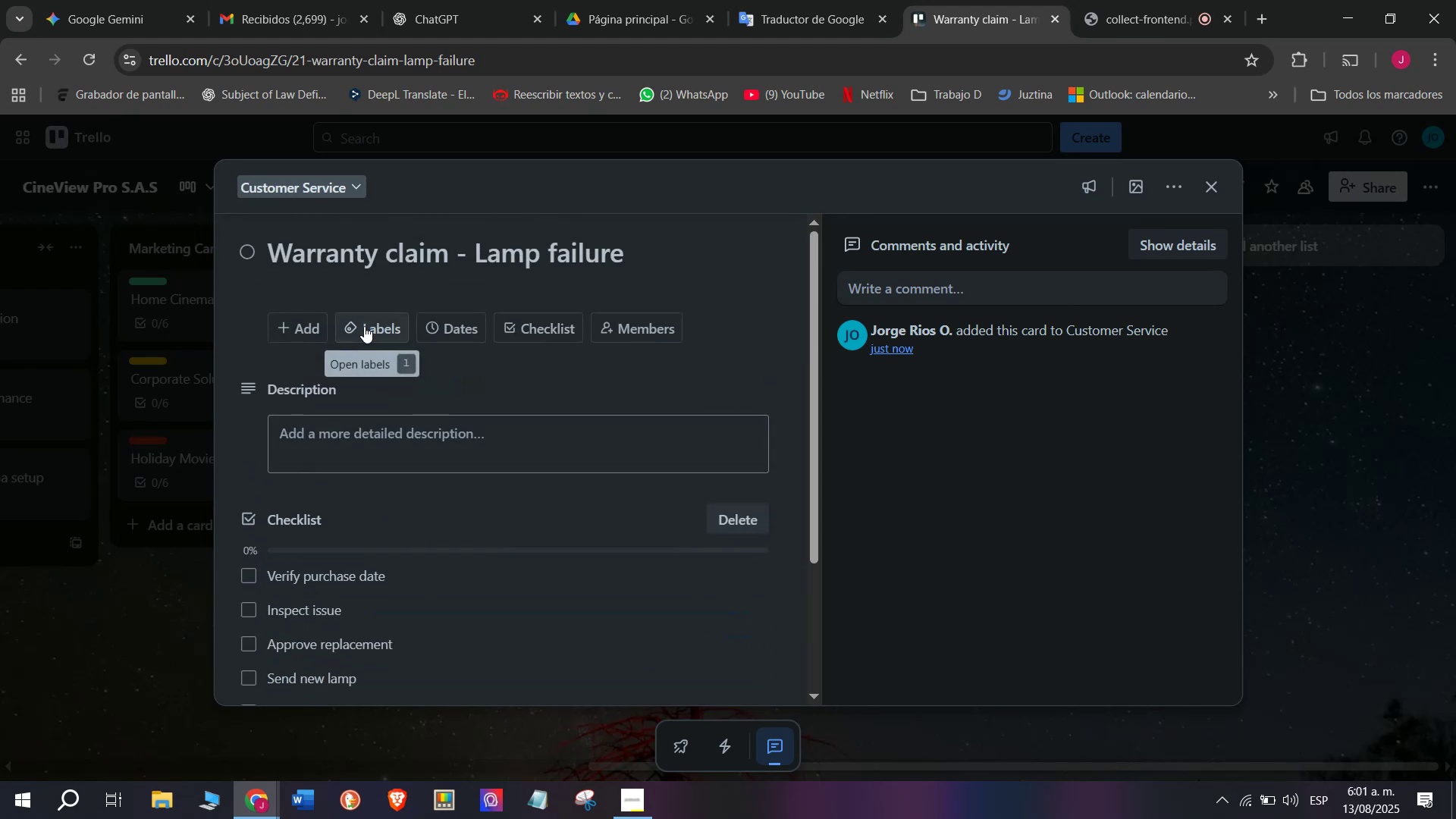 
left_click([364, 326])
 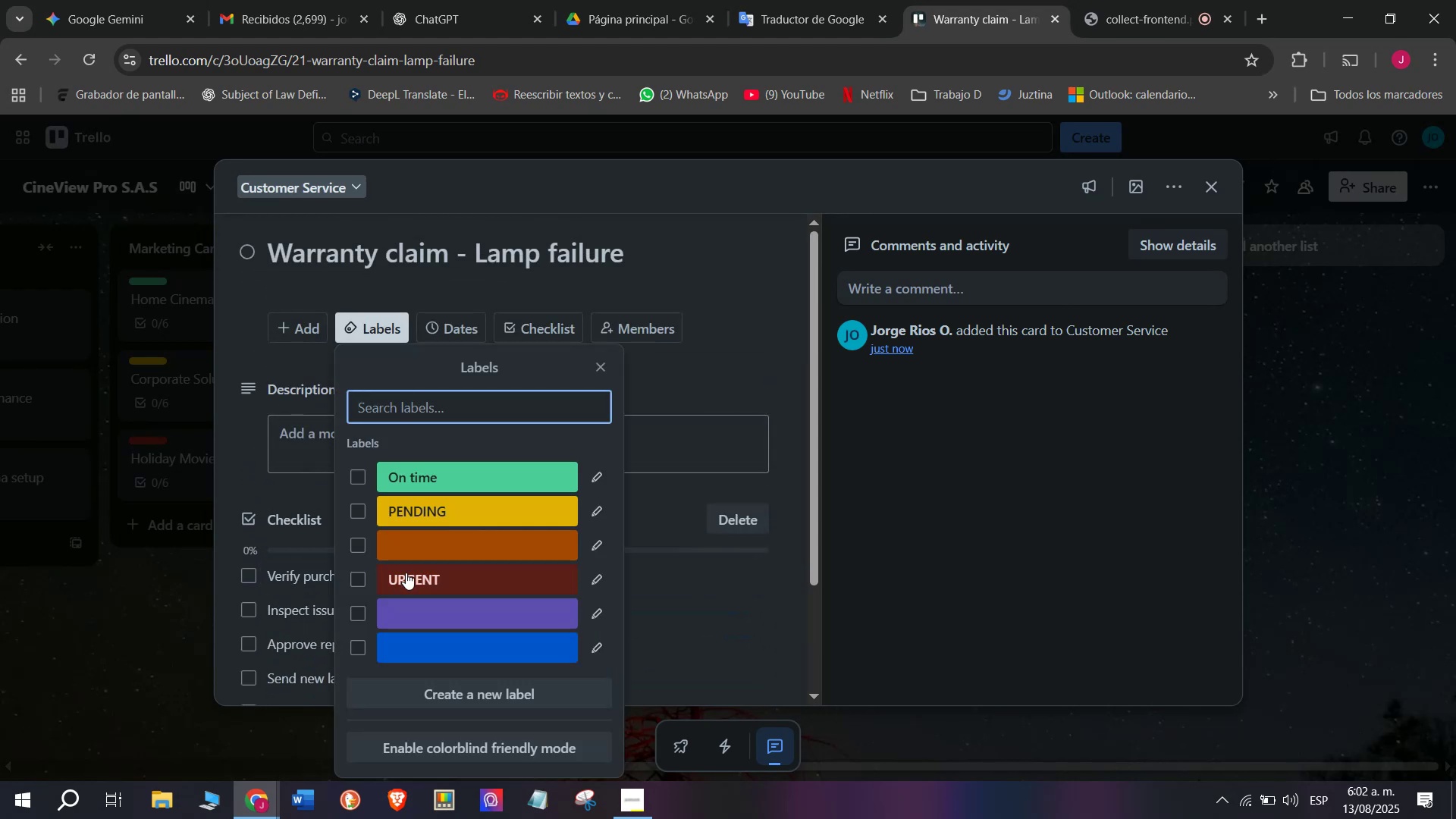 
left_click([424, 587])
 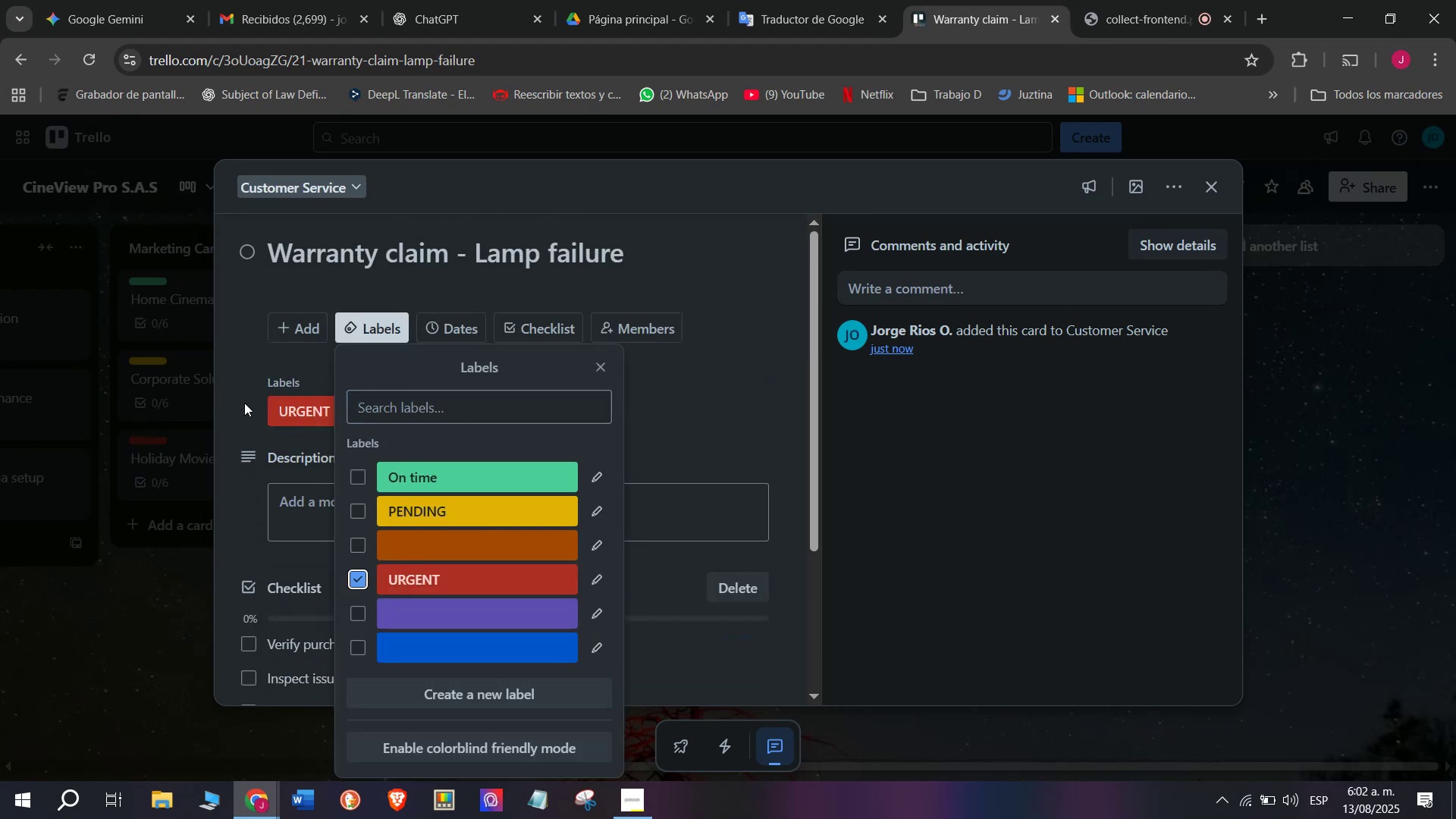 
left_click([244, 402])
 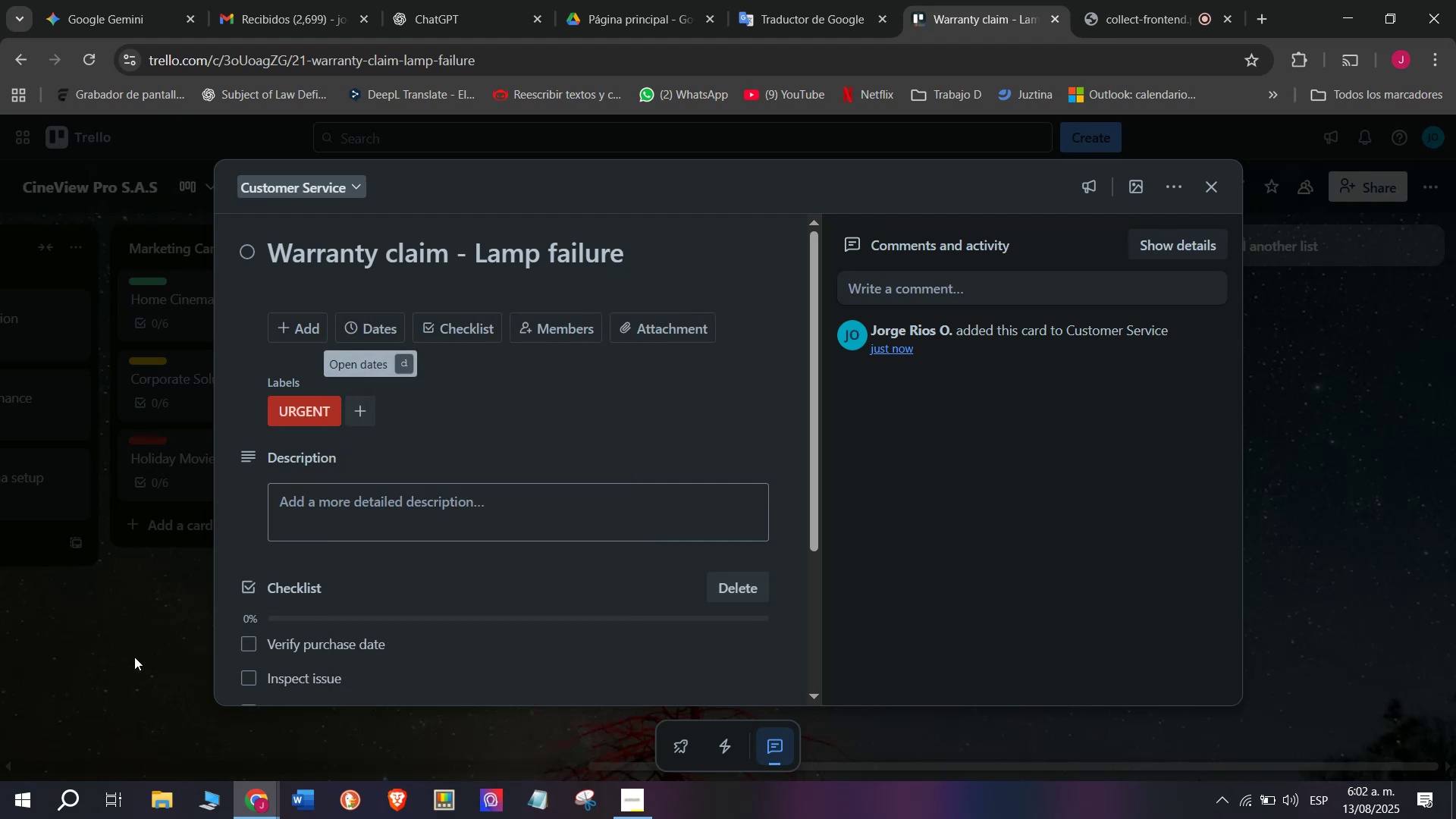 
left_click([134, 657])
 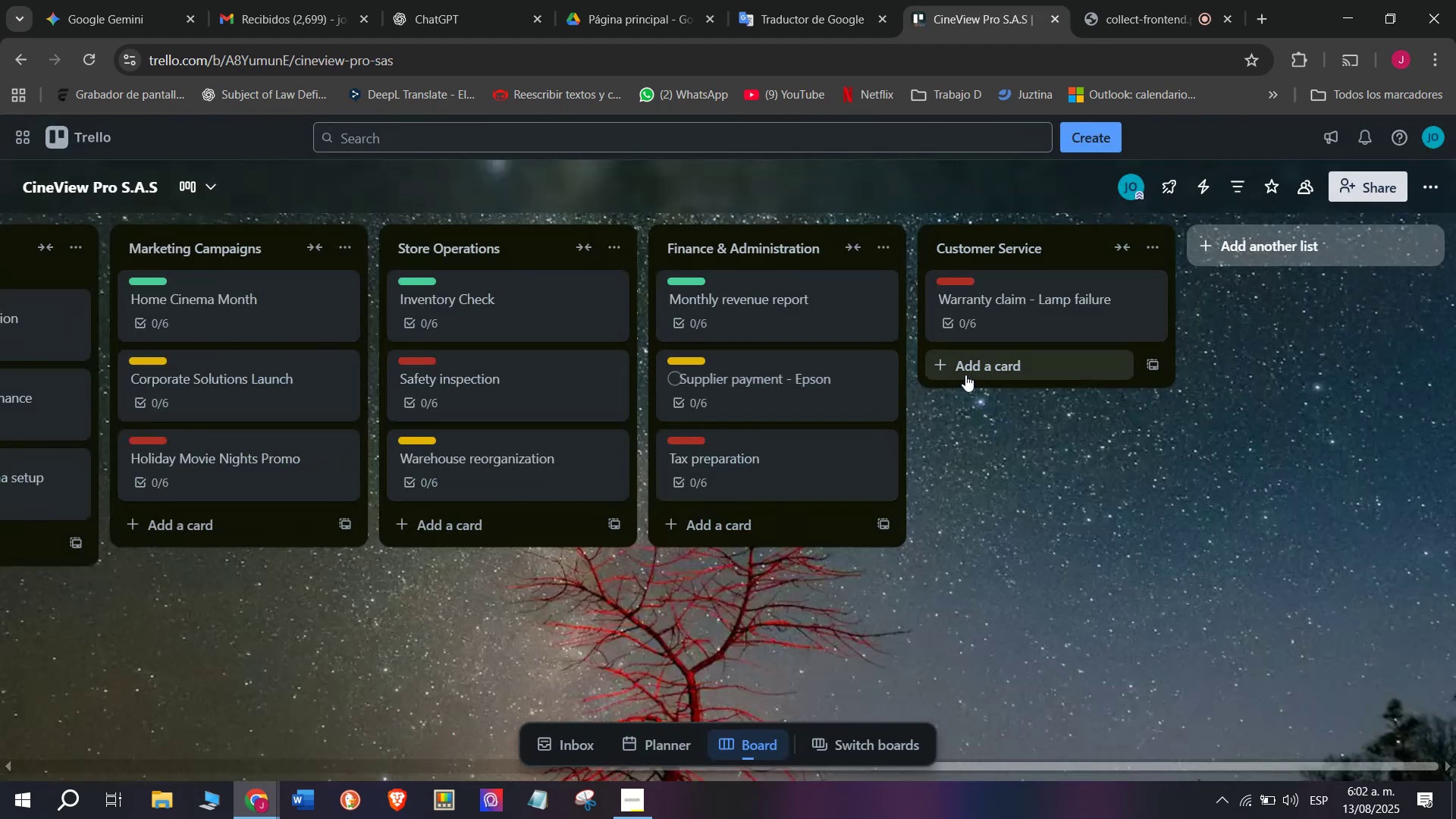 
left_click([966, 373])
 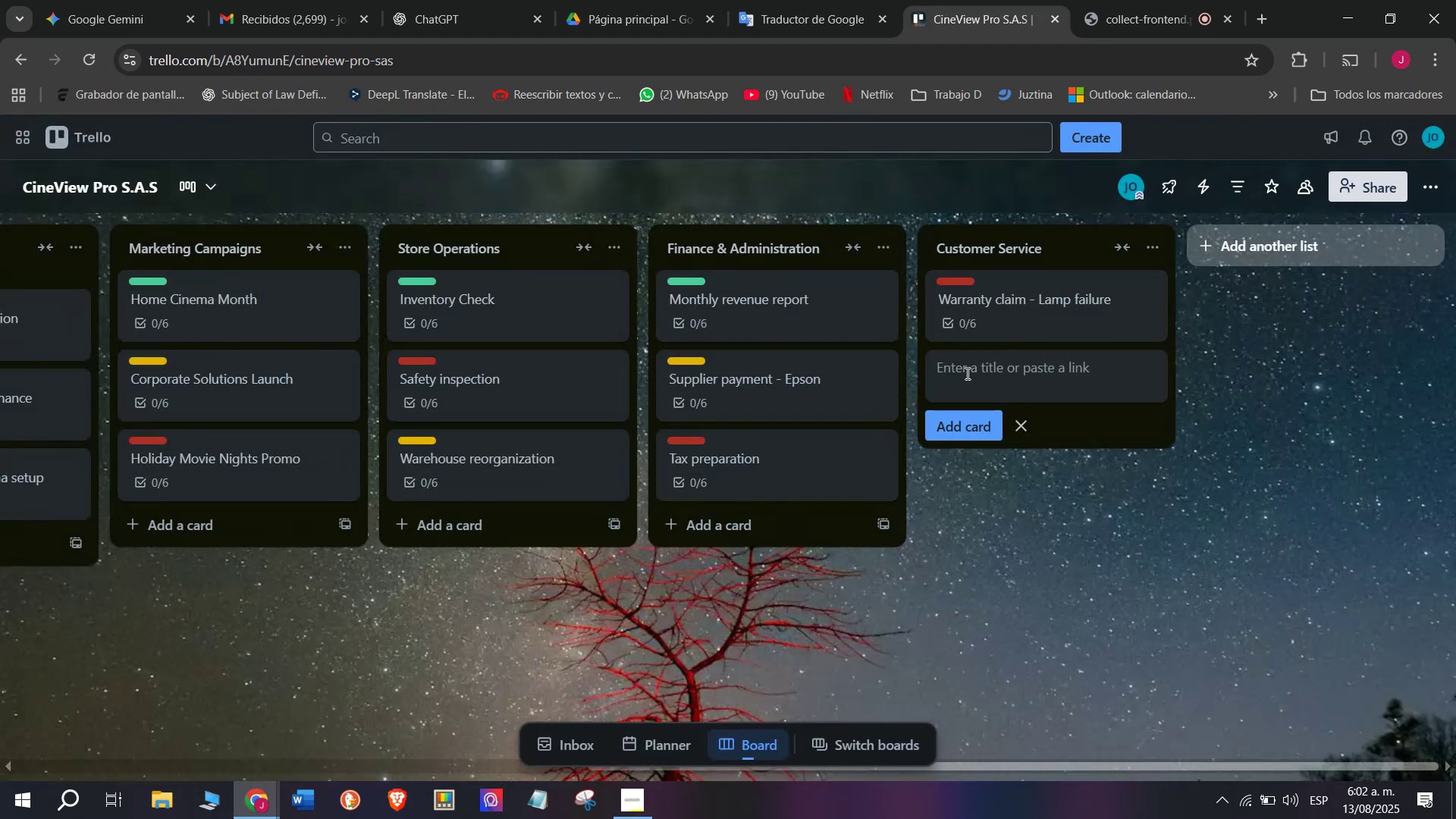 
wait(6.51)
 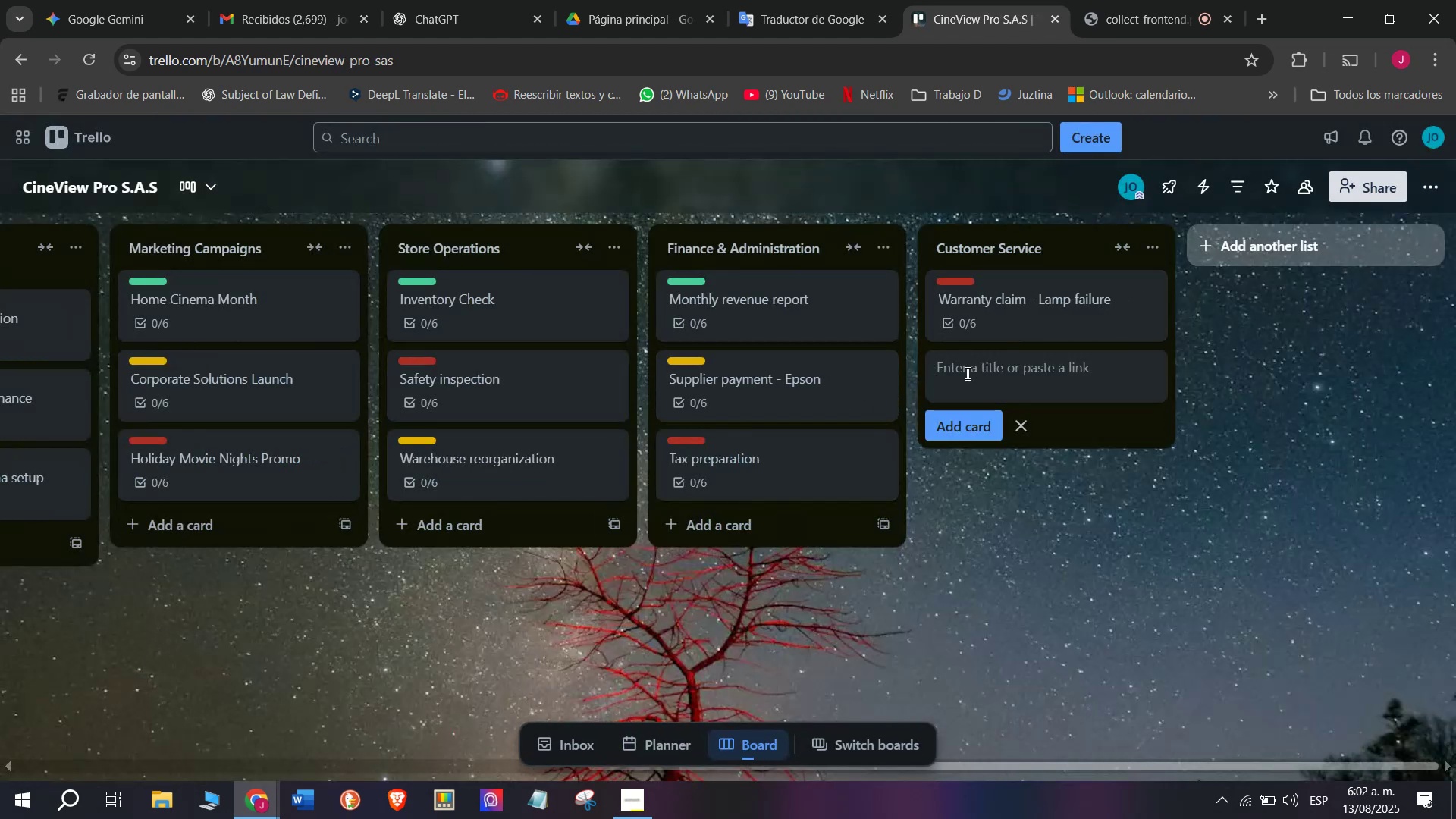 
type(Customer survey)
 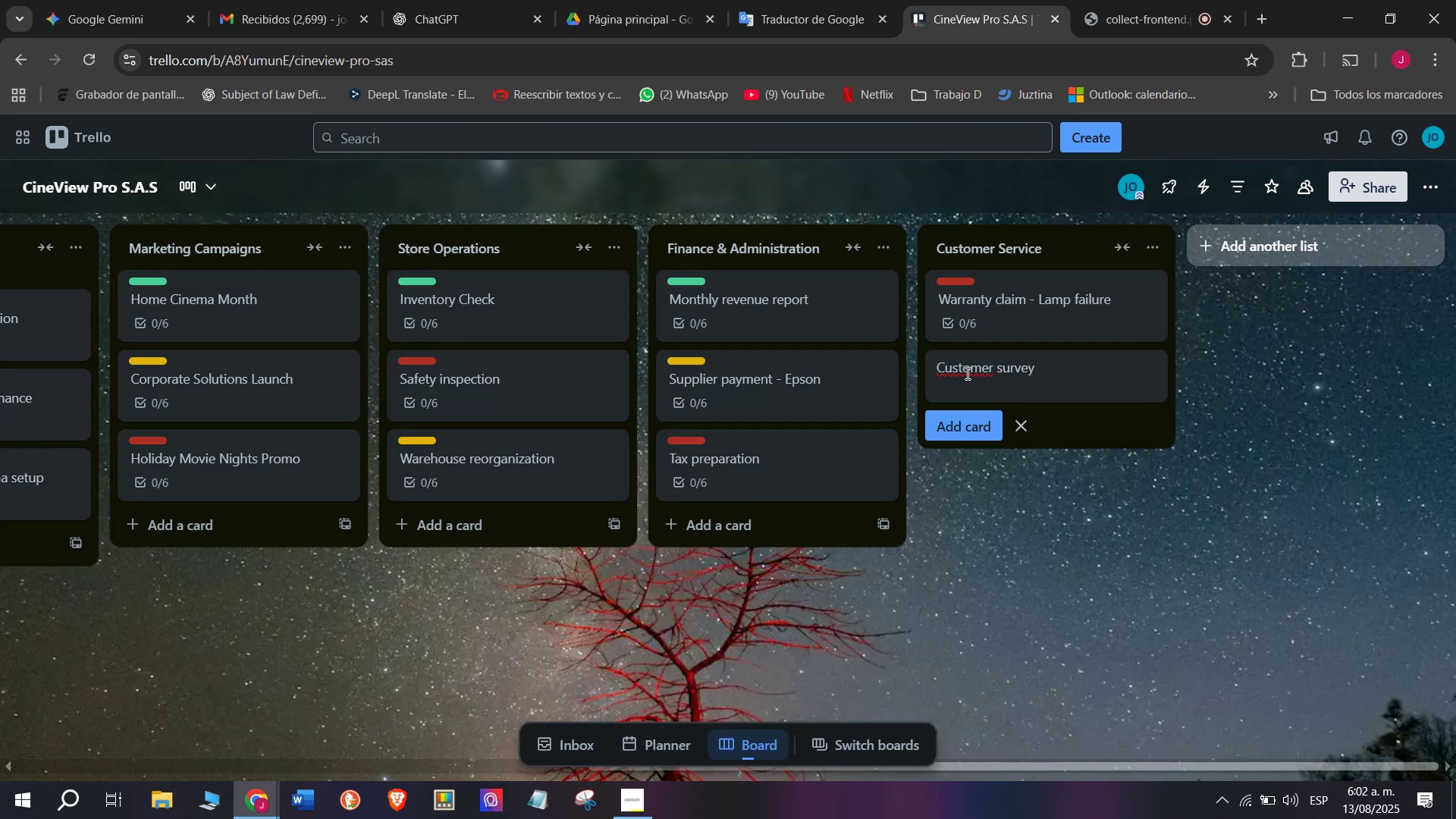 
key(Enter)
 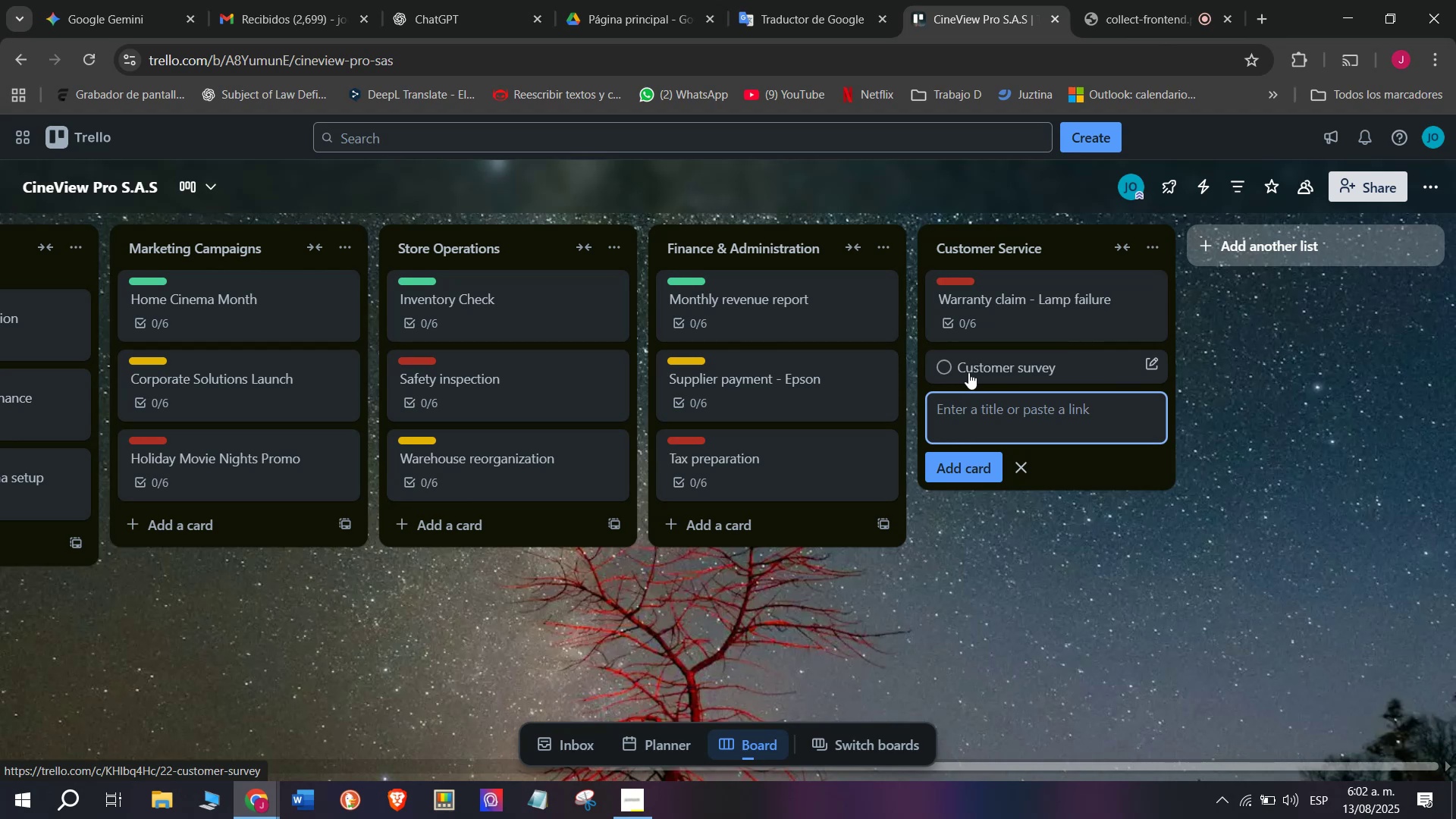 
left_click([968, 372])
 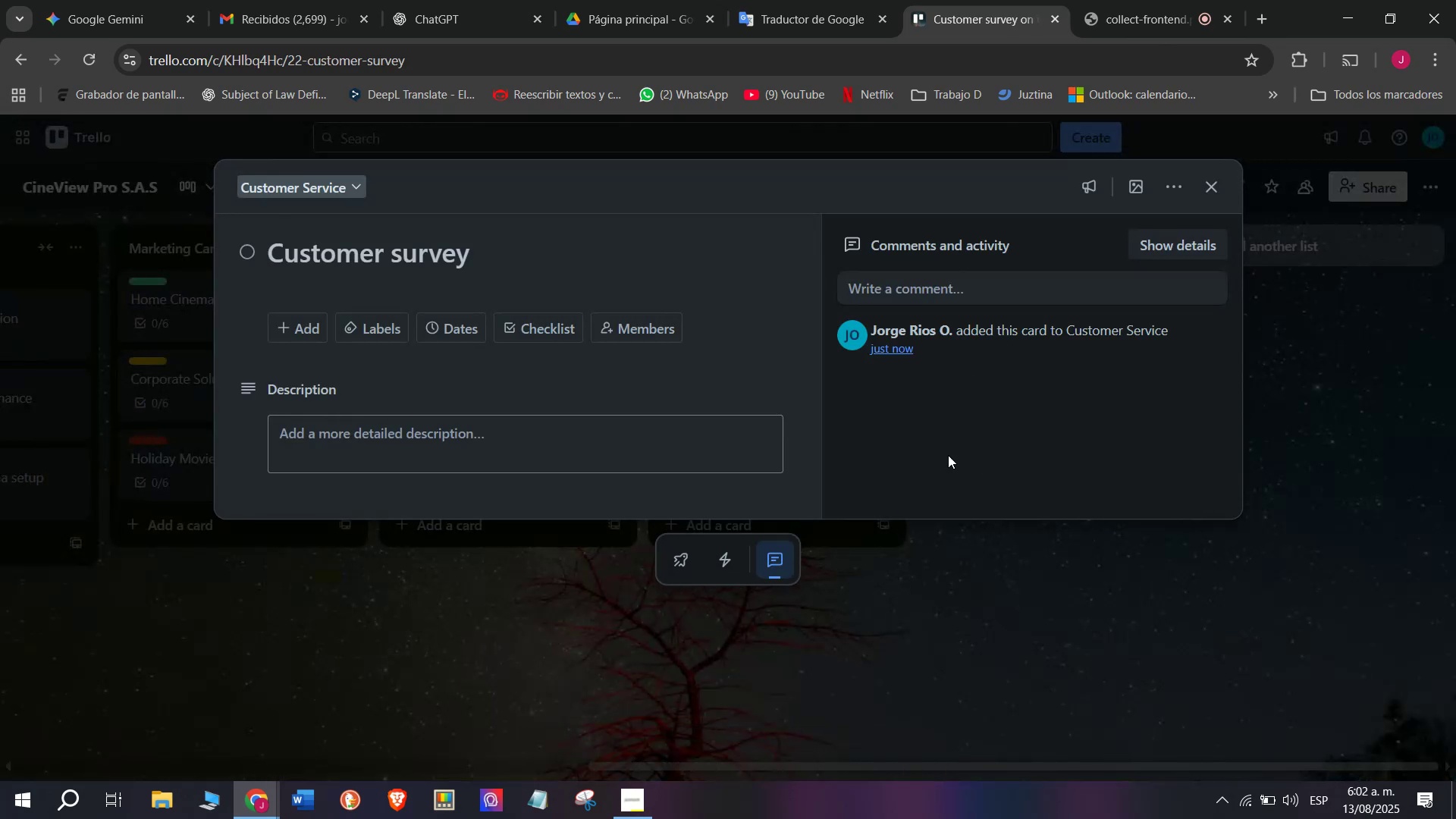 
left_click([532, 315])
 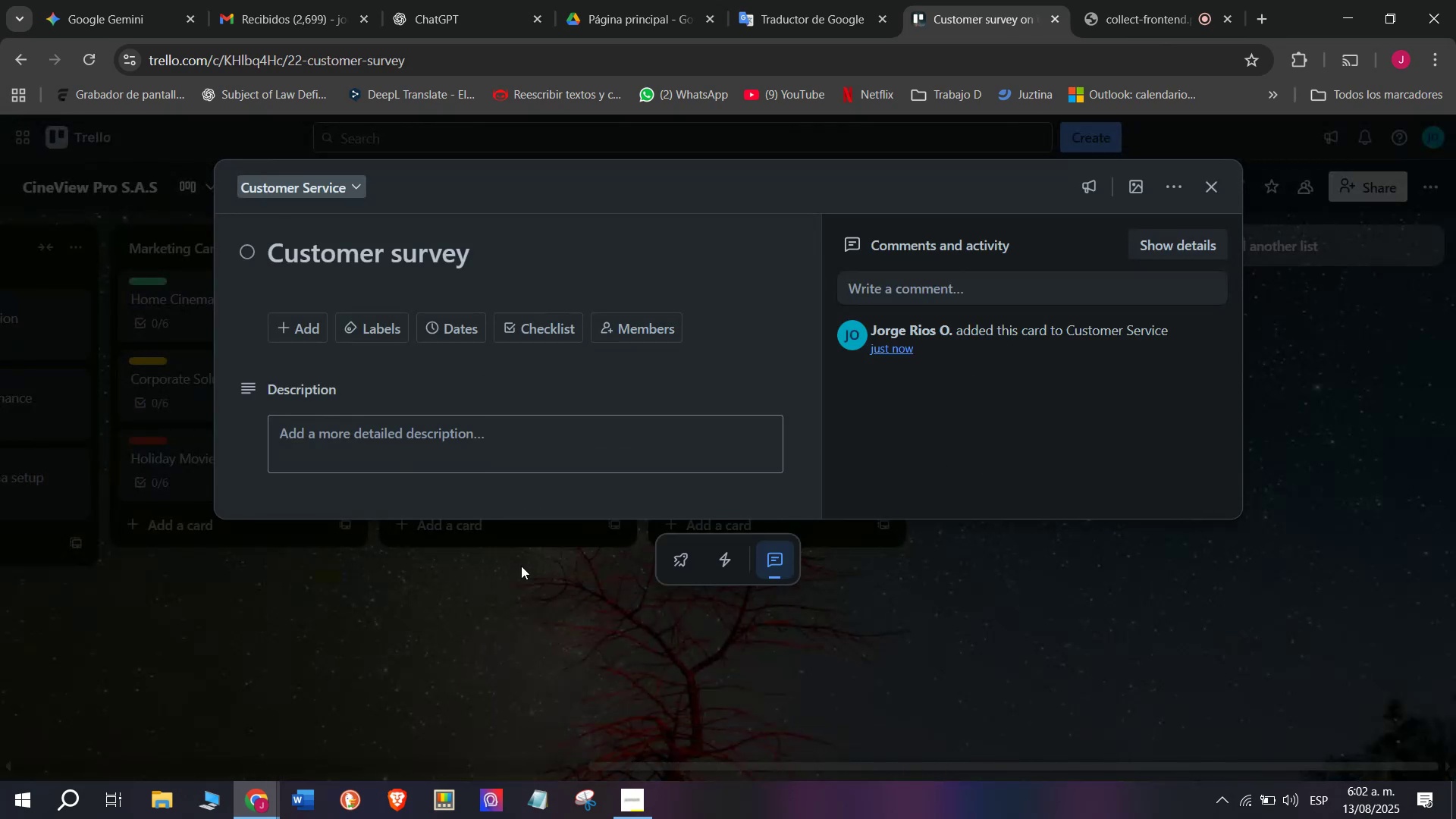 
type(Send online form)
 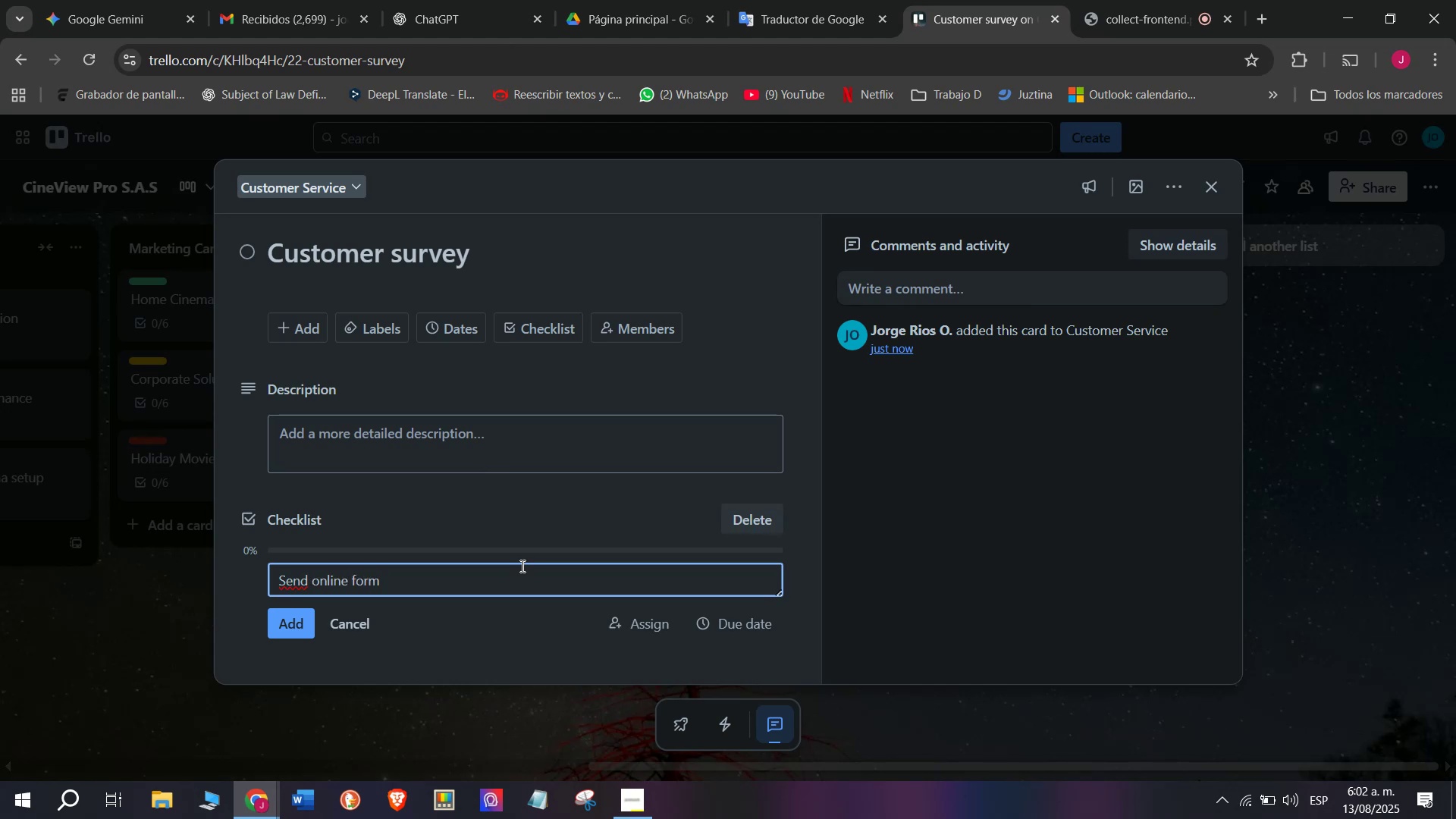 
key(Enter)
 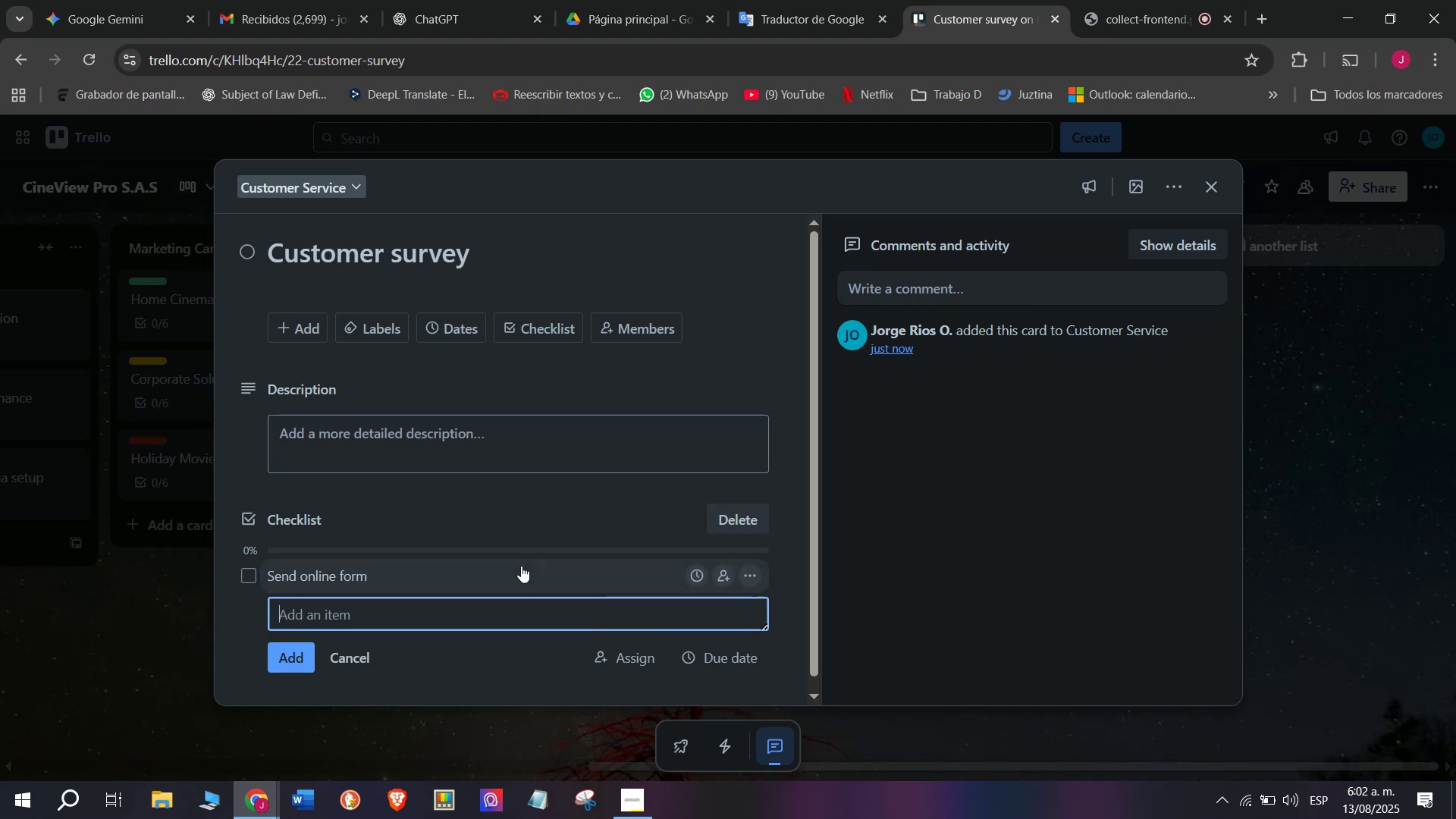 
type(Colleti)
 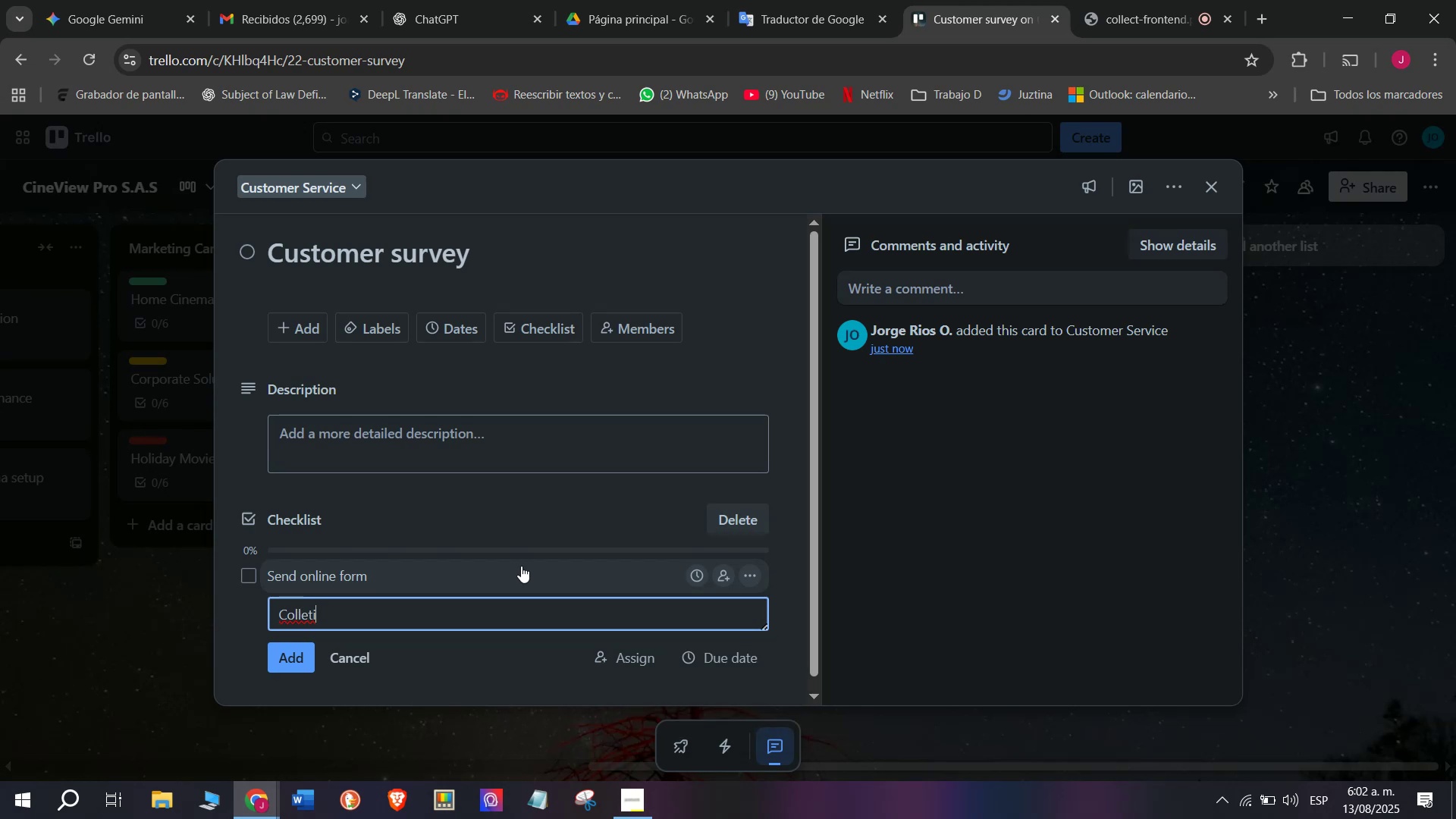 
key(Backspace)
key(Backspace)
type(ct responses)
 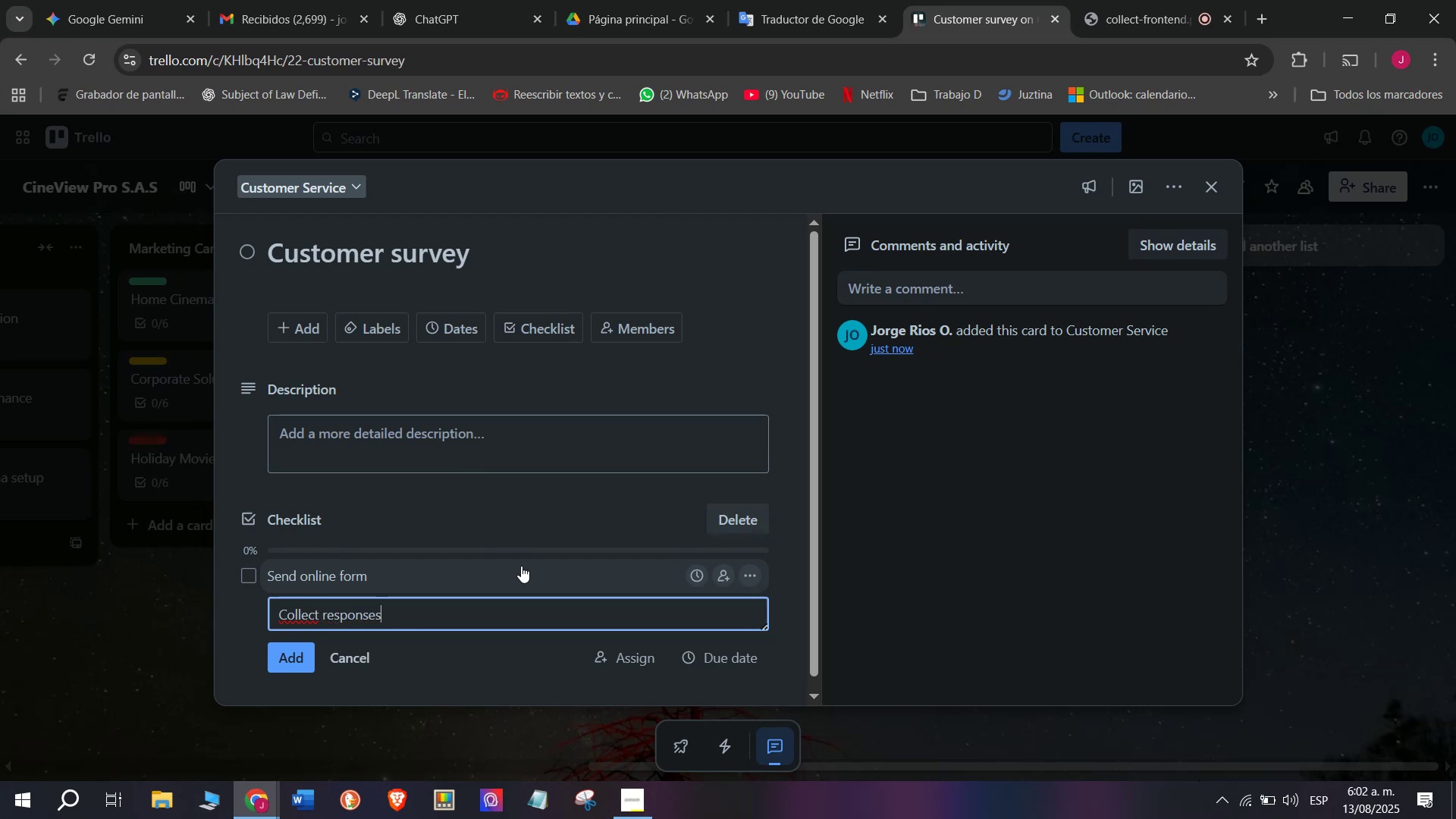 
key(Enter)
 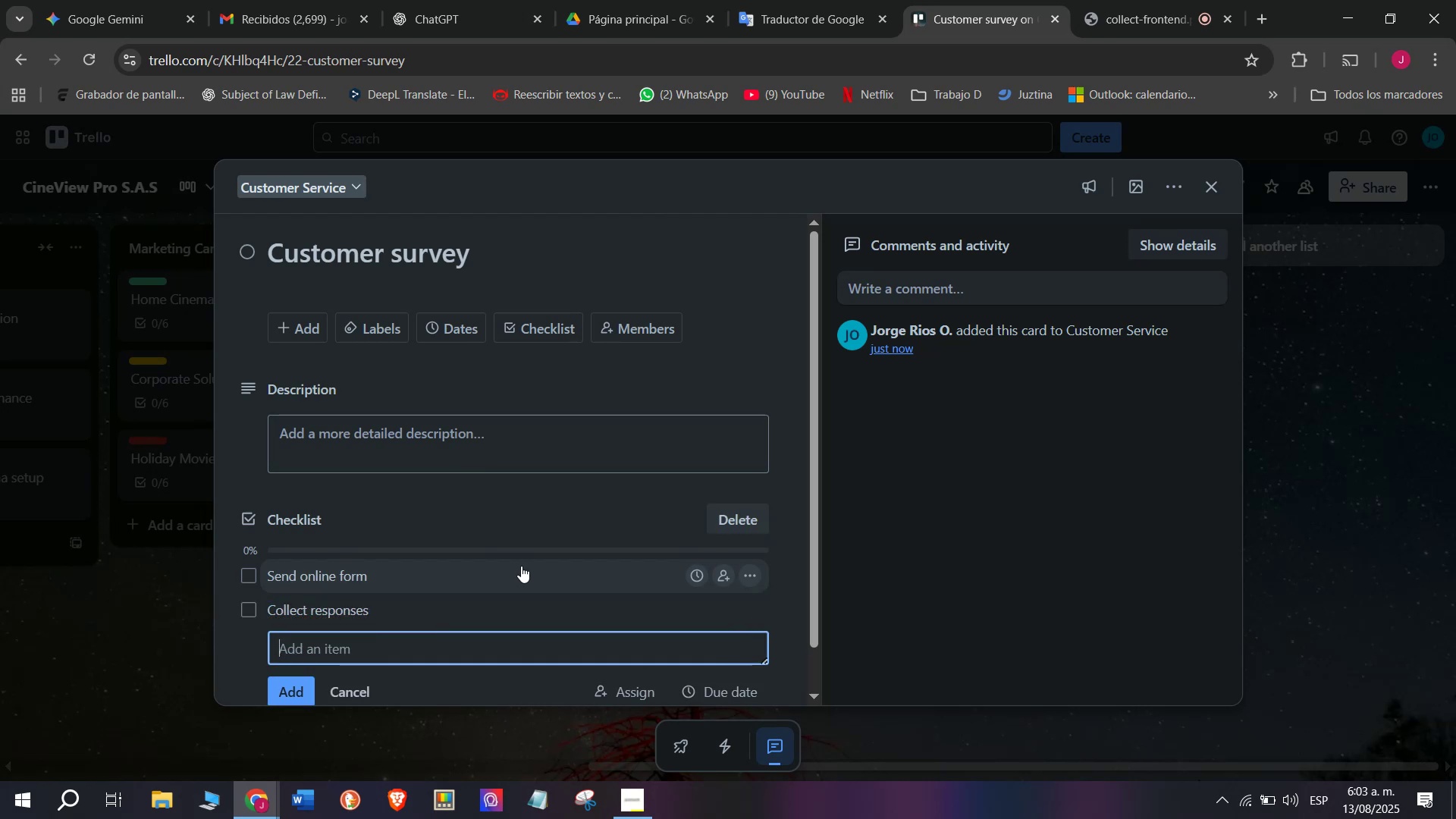 
type(Analy)
 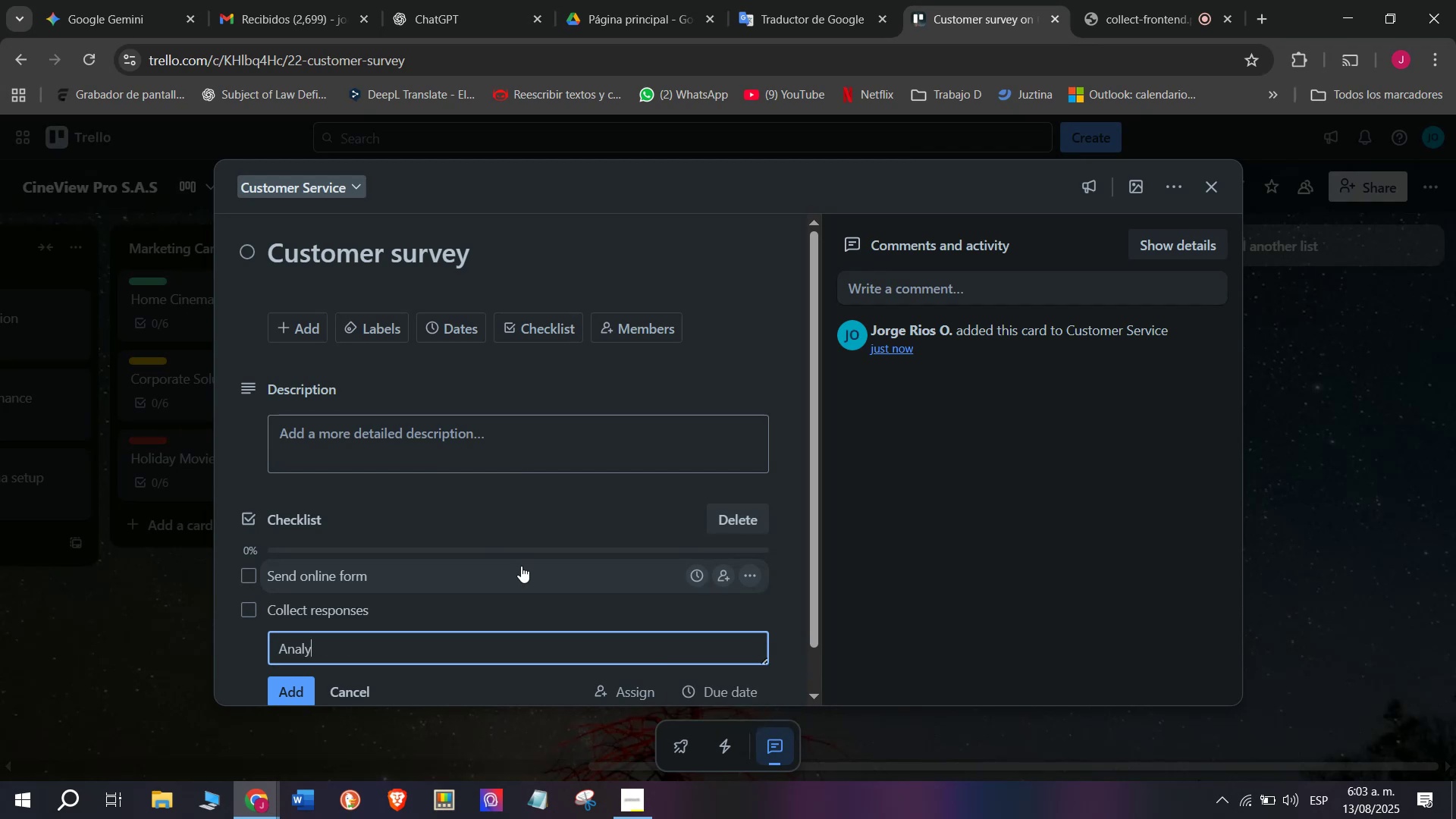 
type(ze results)
 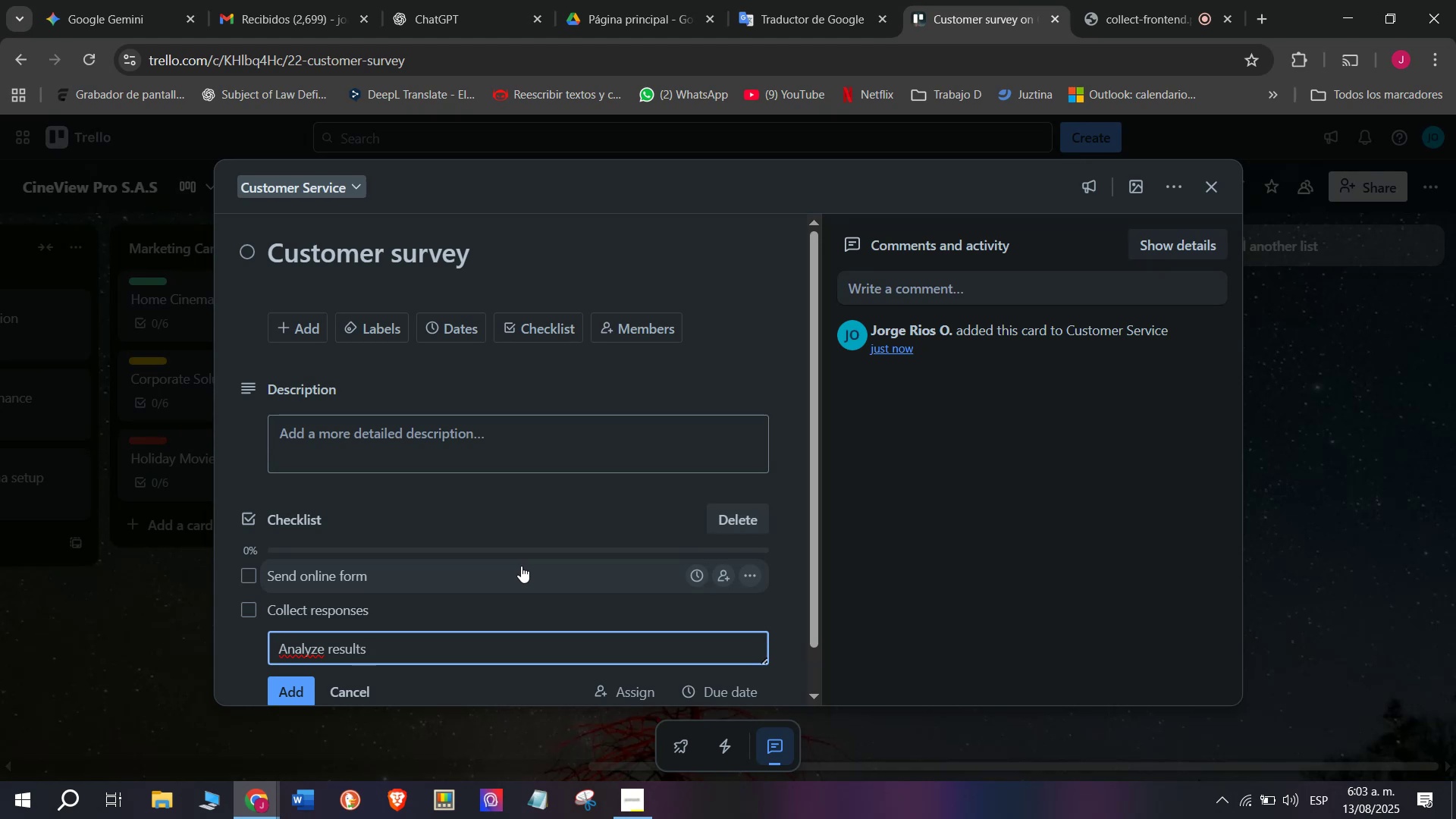 
key(Enter)
 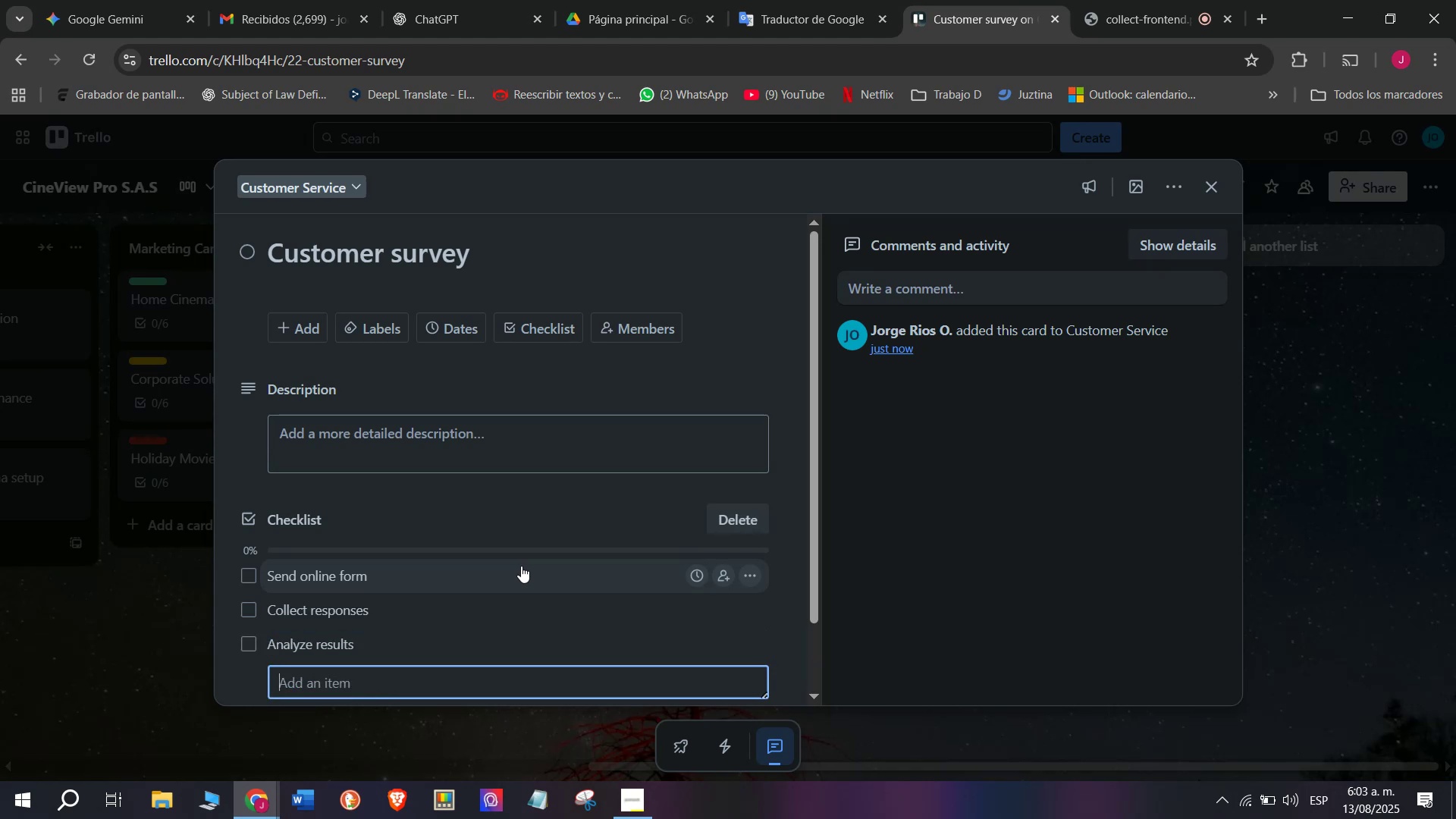 
type(Suggest improvements)
 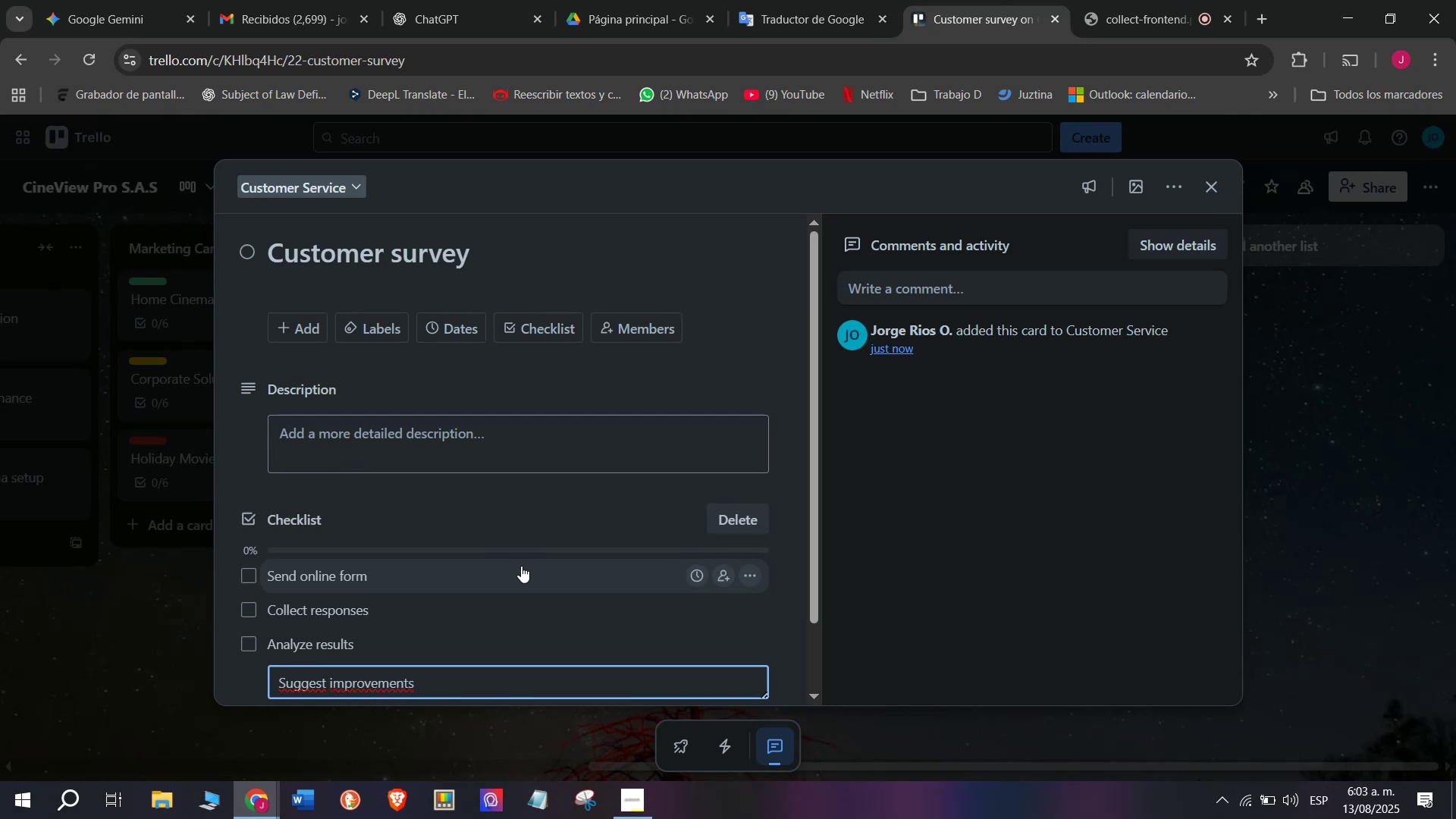 
key(Enter)
 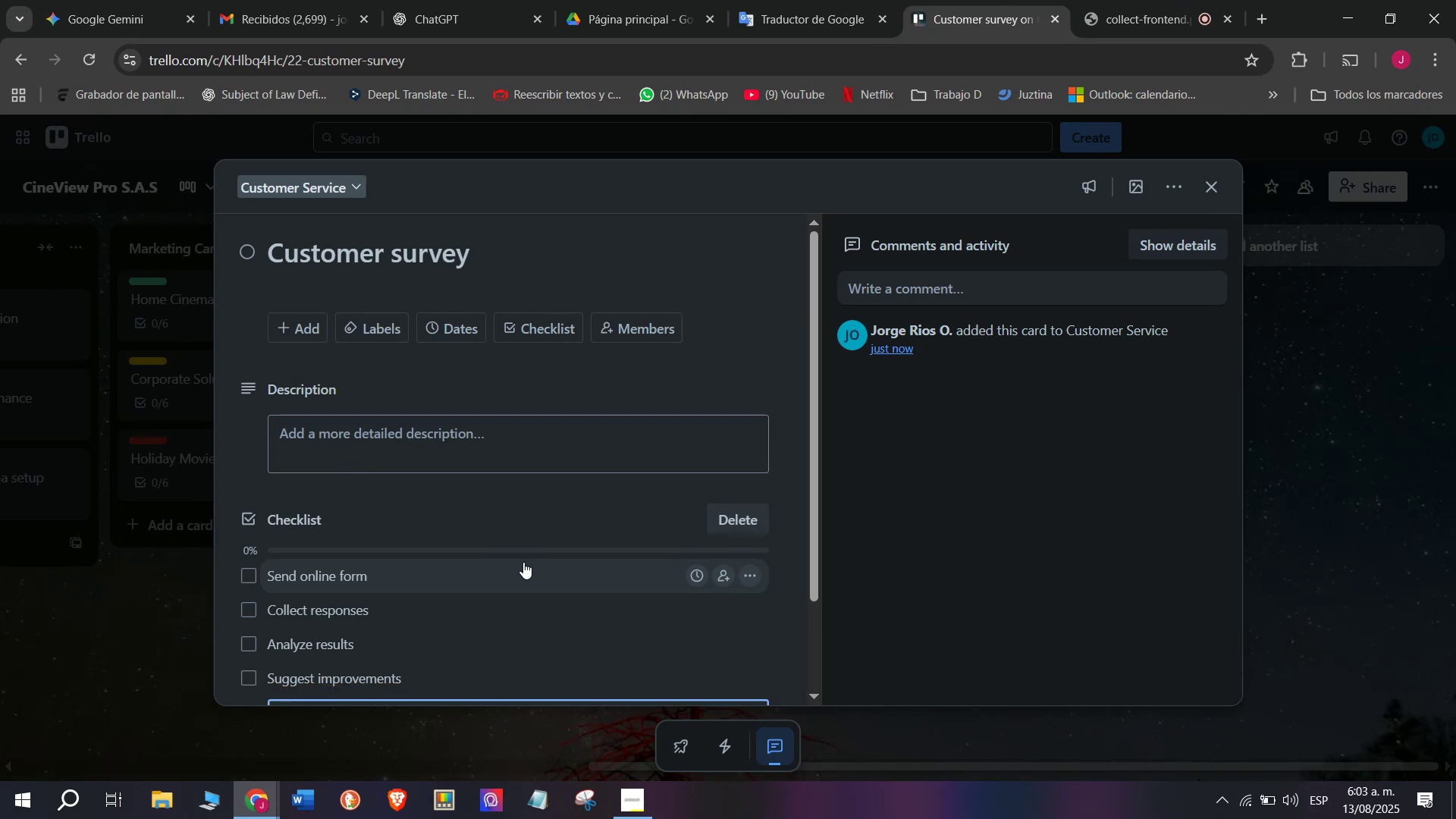 
scroll: coordinate [523, 563], scroll_direction: down, amount: 7.0
 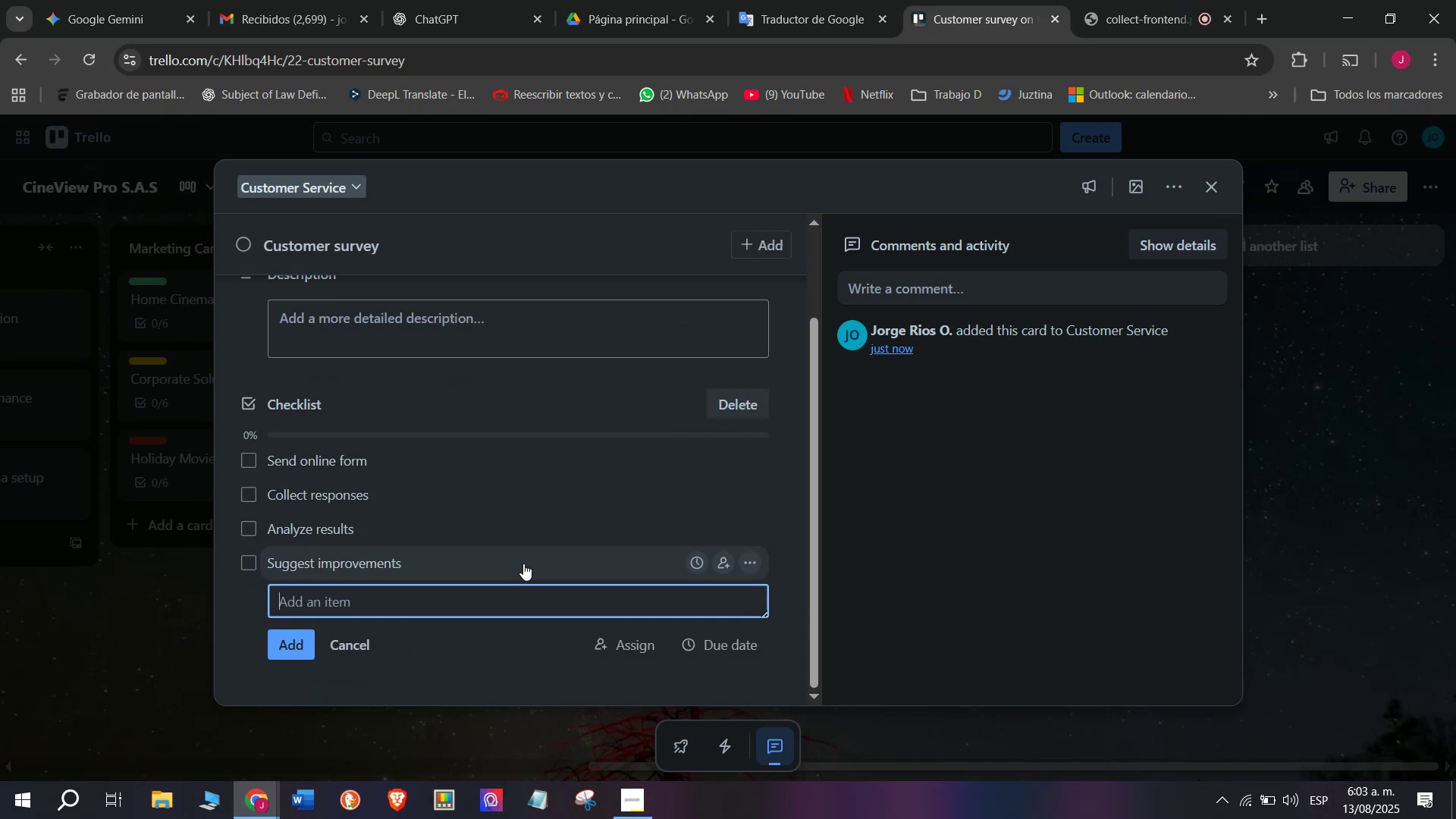 
type(Thank particu)
key(Backspace)
type(ip)
 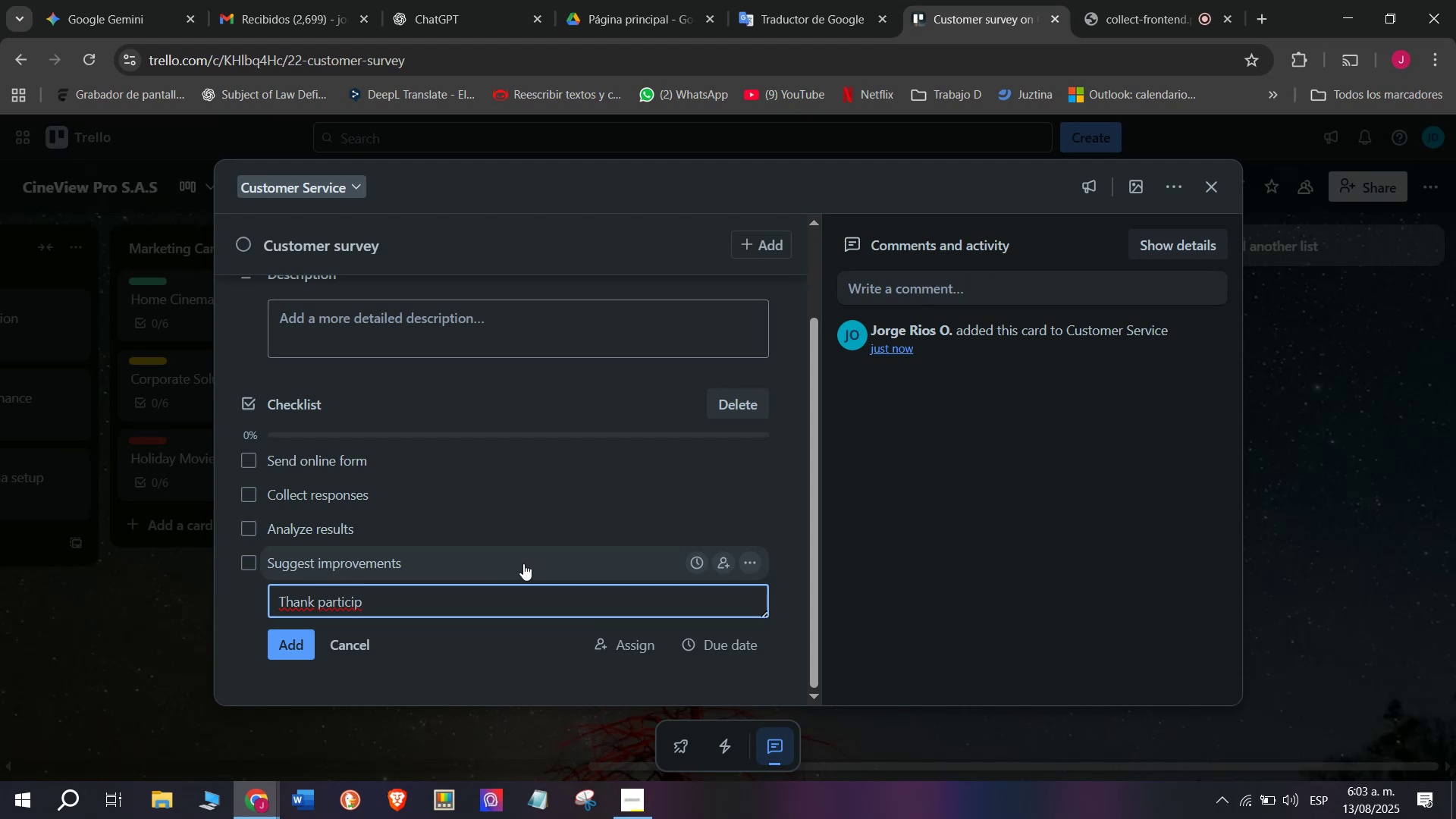 
type(ants)
 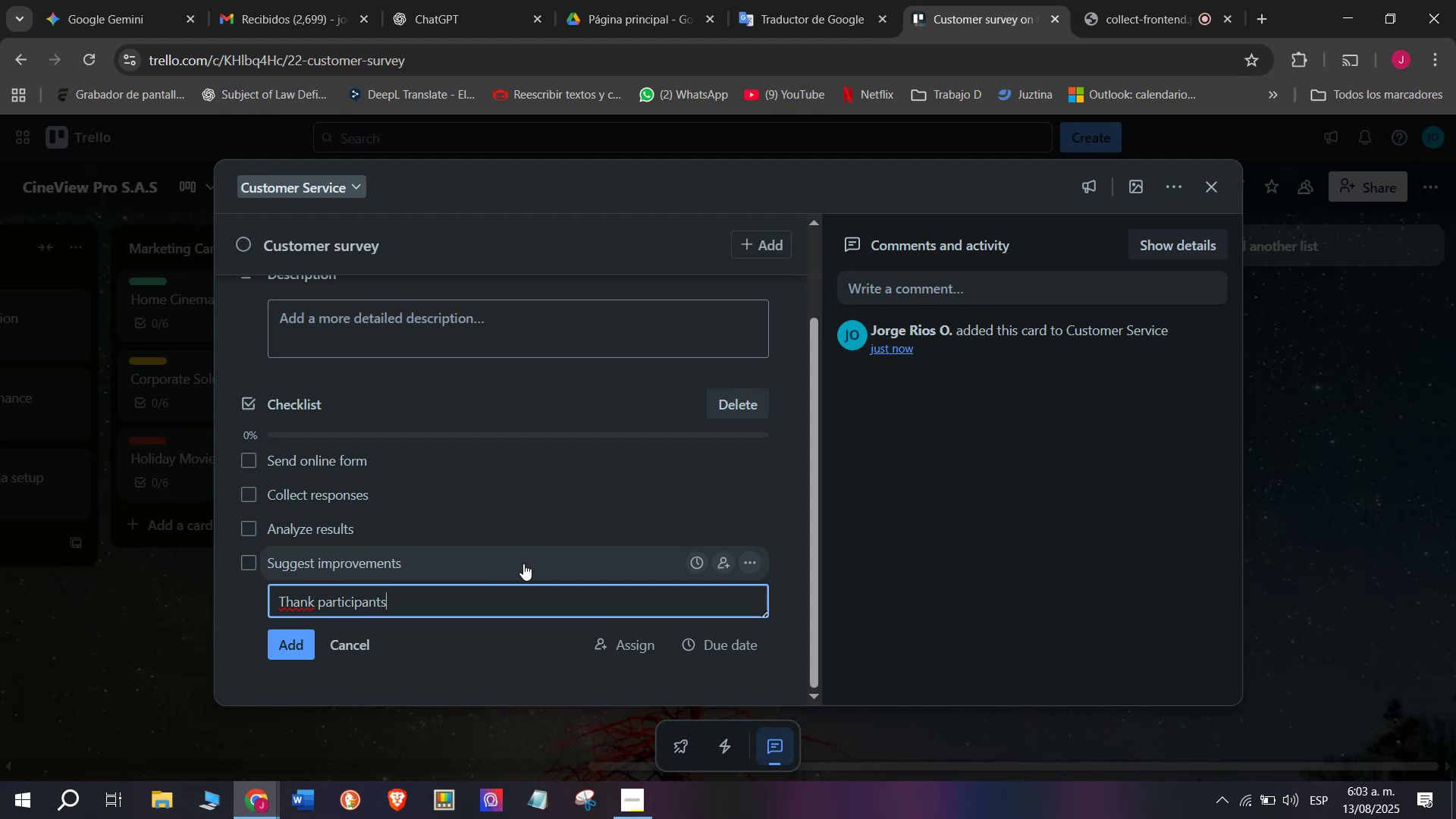 
key(Enter)
 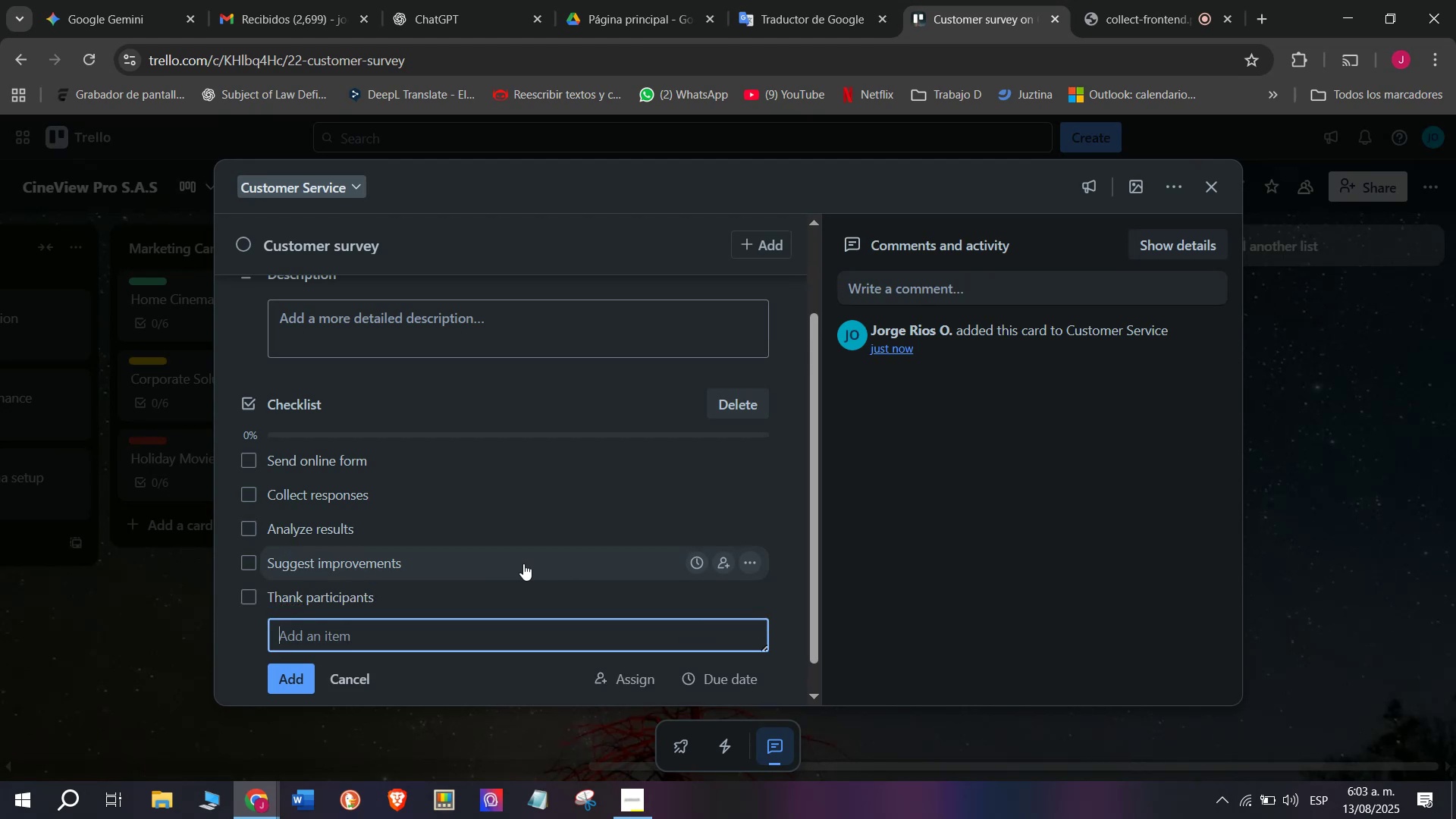 
type(store)
key(Backspace)
key(Backspace)
key(Backspace)
key(Backspace)
key(Backspace)
type(Store data)
 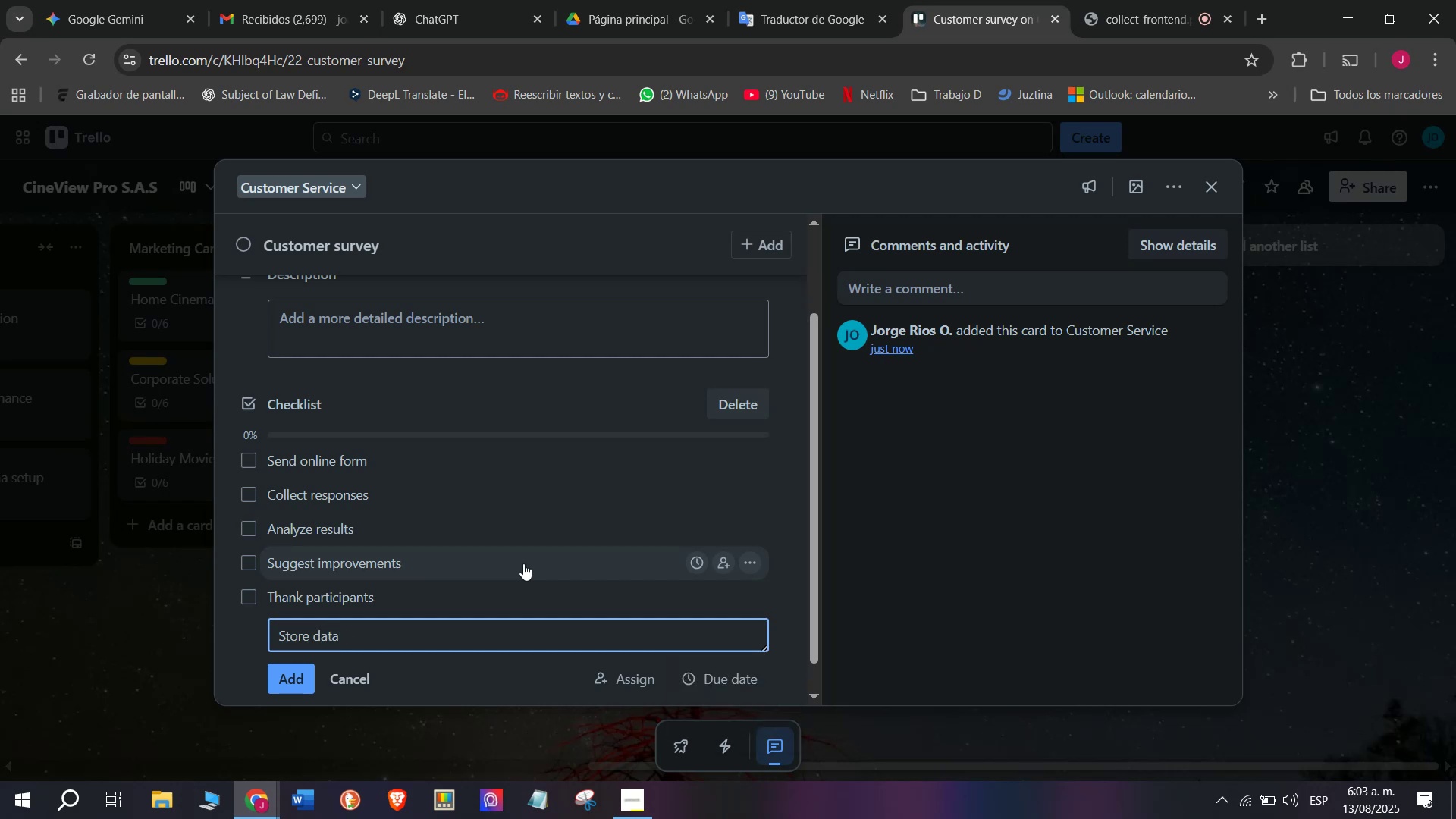 
key(Enter)
 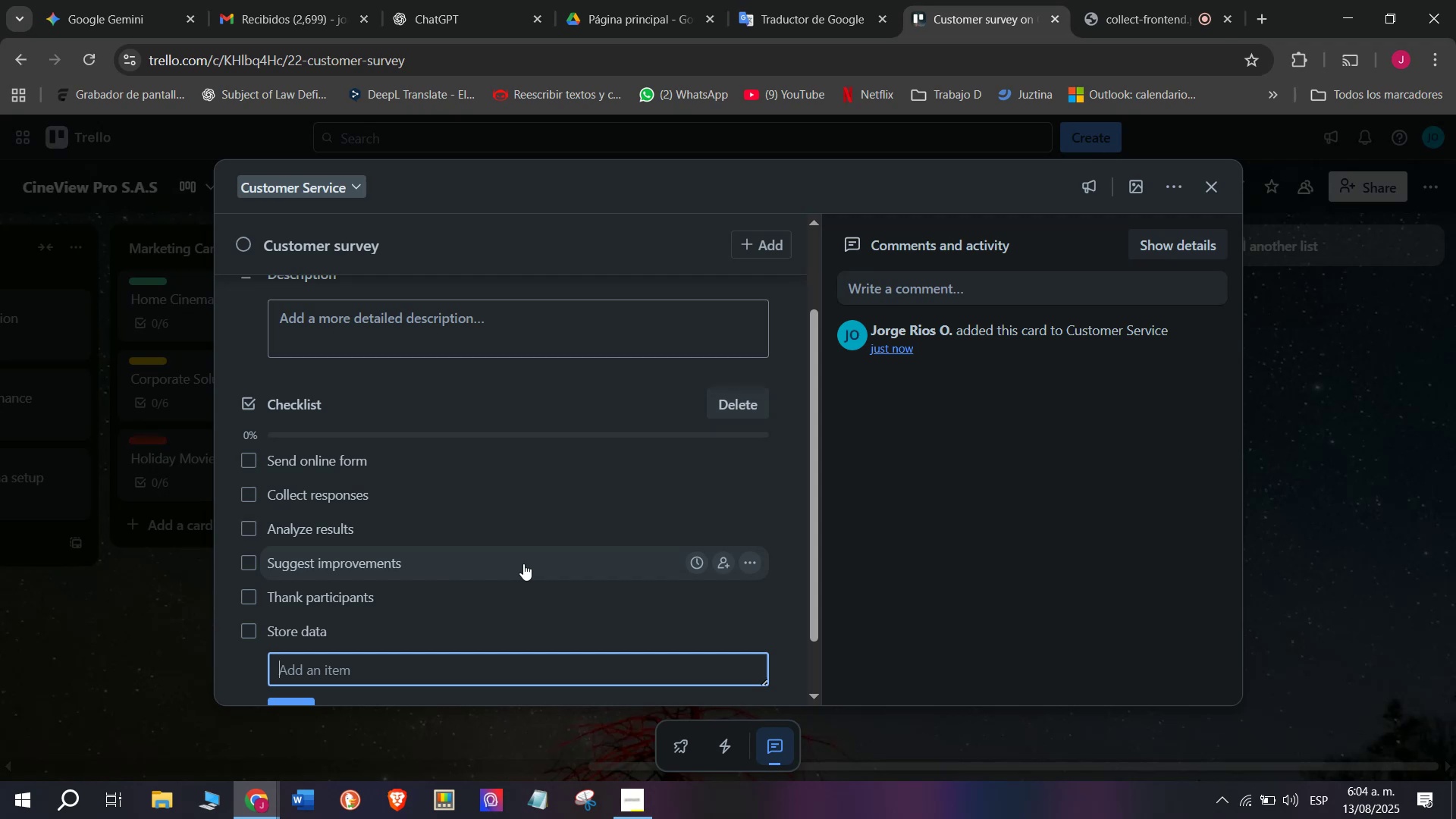 
wait(6.29)
 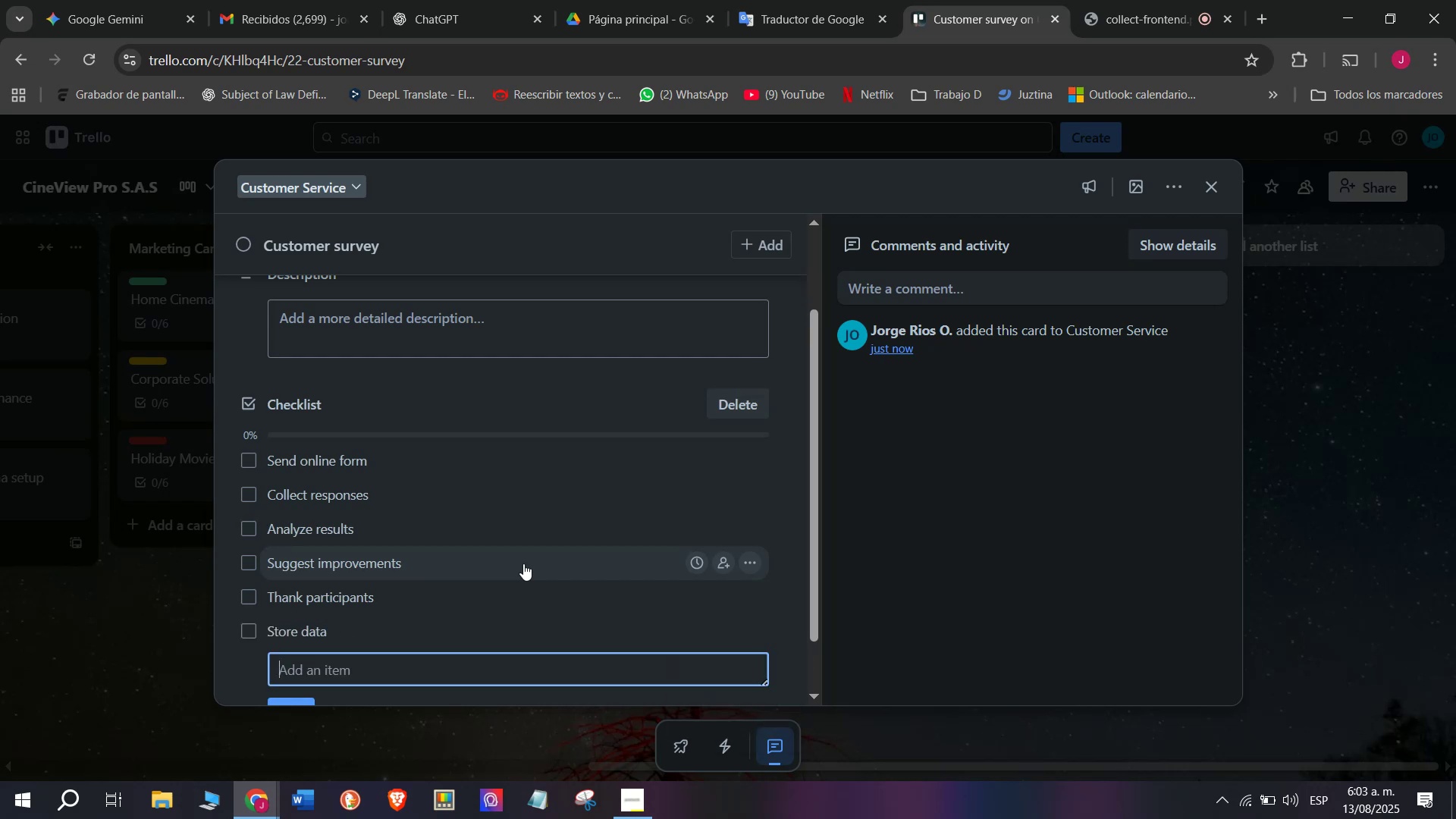 
scroll: coordinate [362, 541], scroll_direction: up, amount: 1.0
 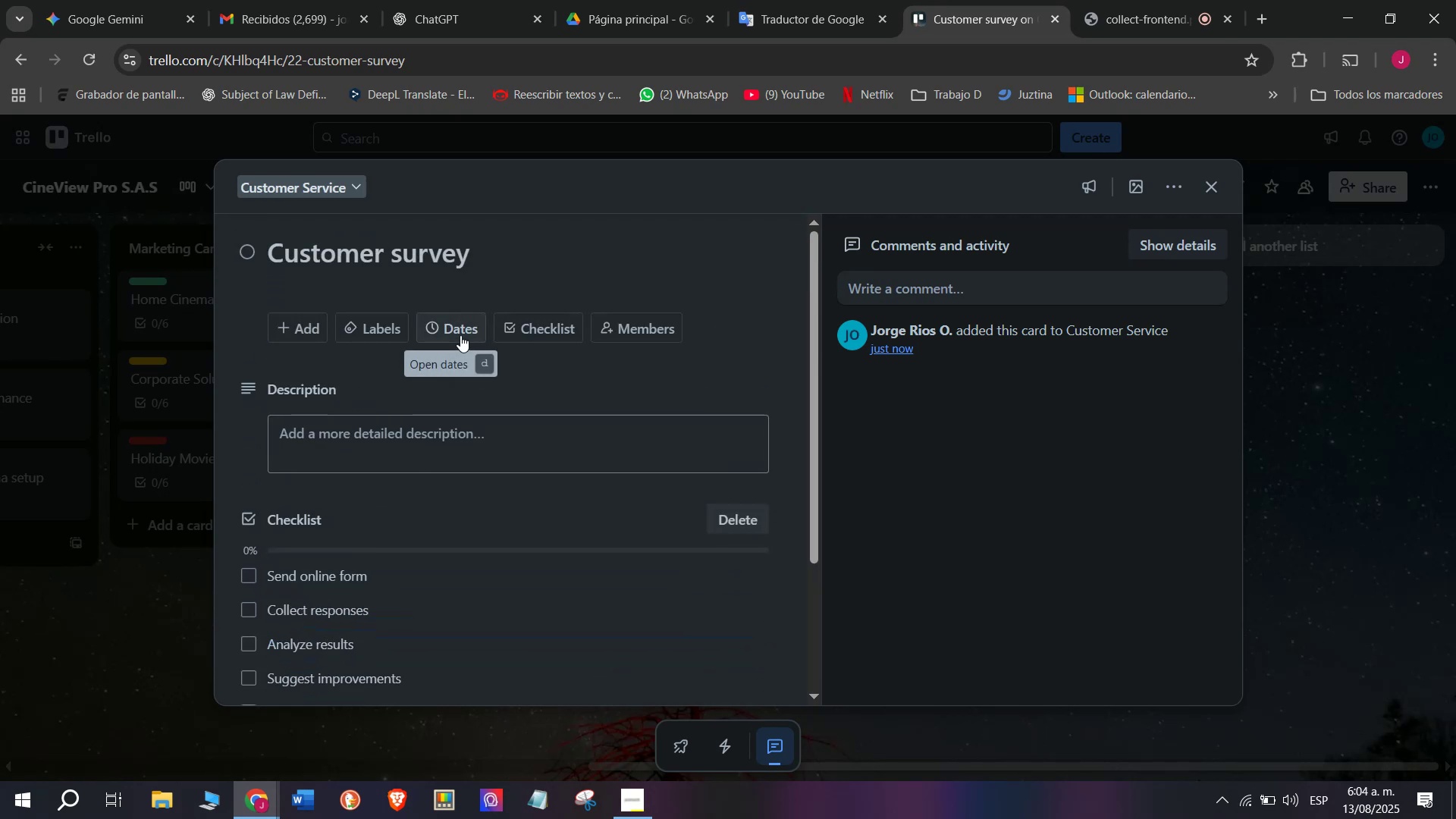 
left_click([460, 335])
 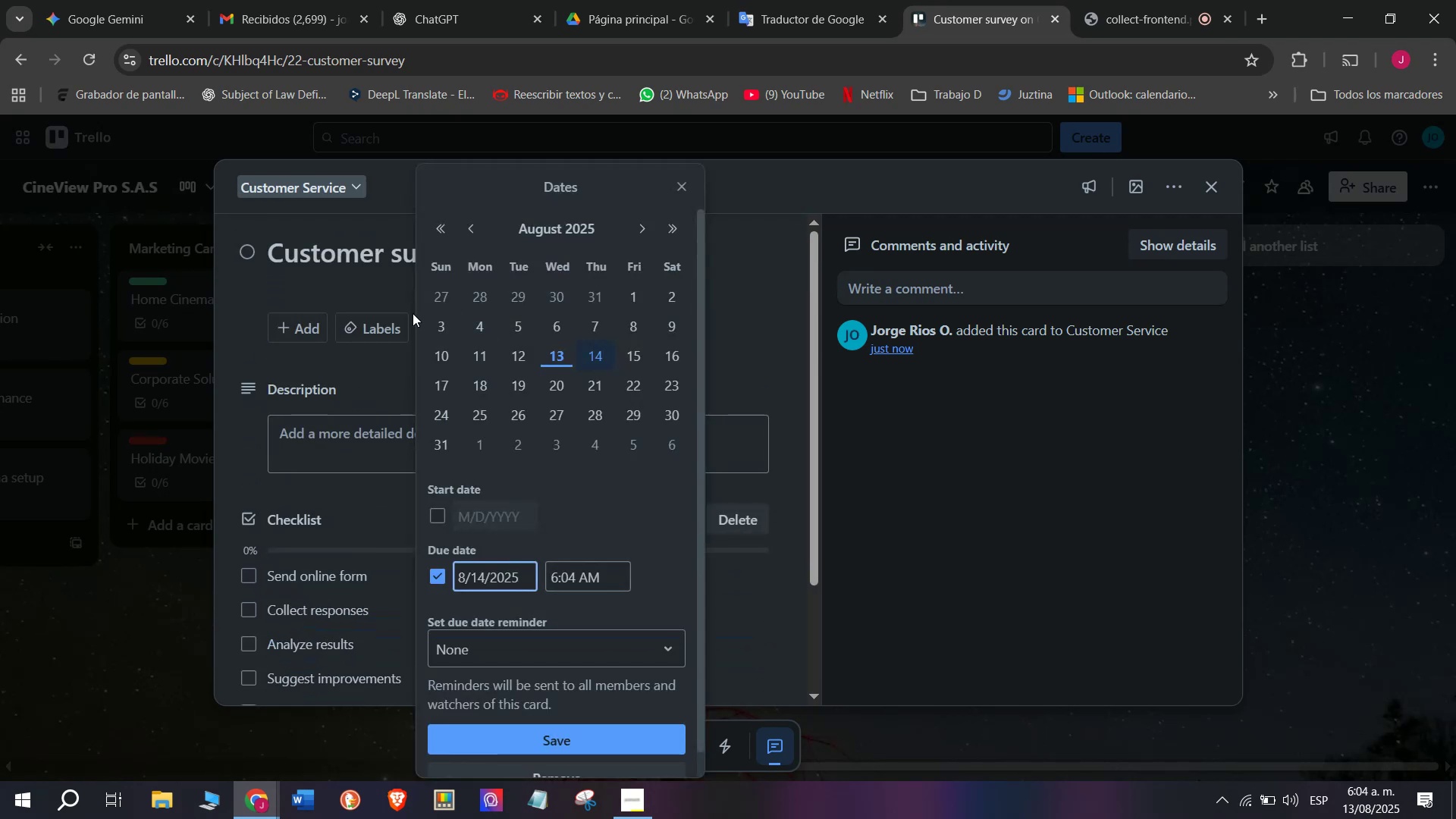 
left_click([402, 322])
 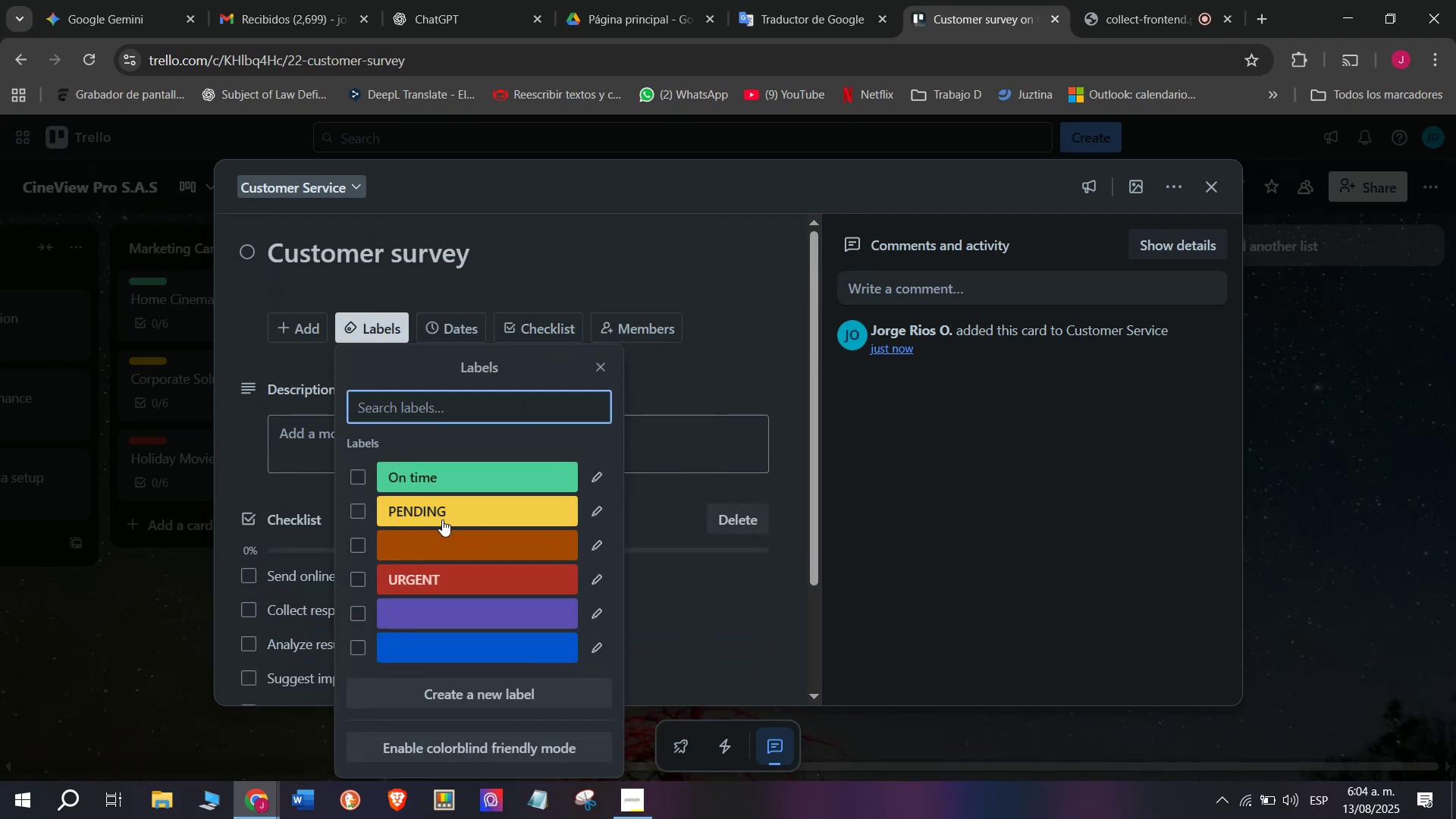 
left_click([440, 519])
 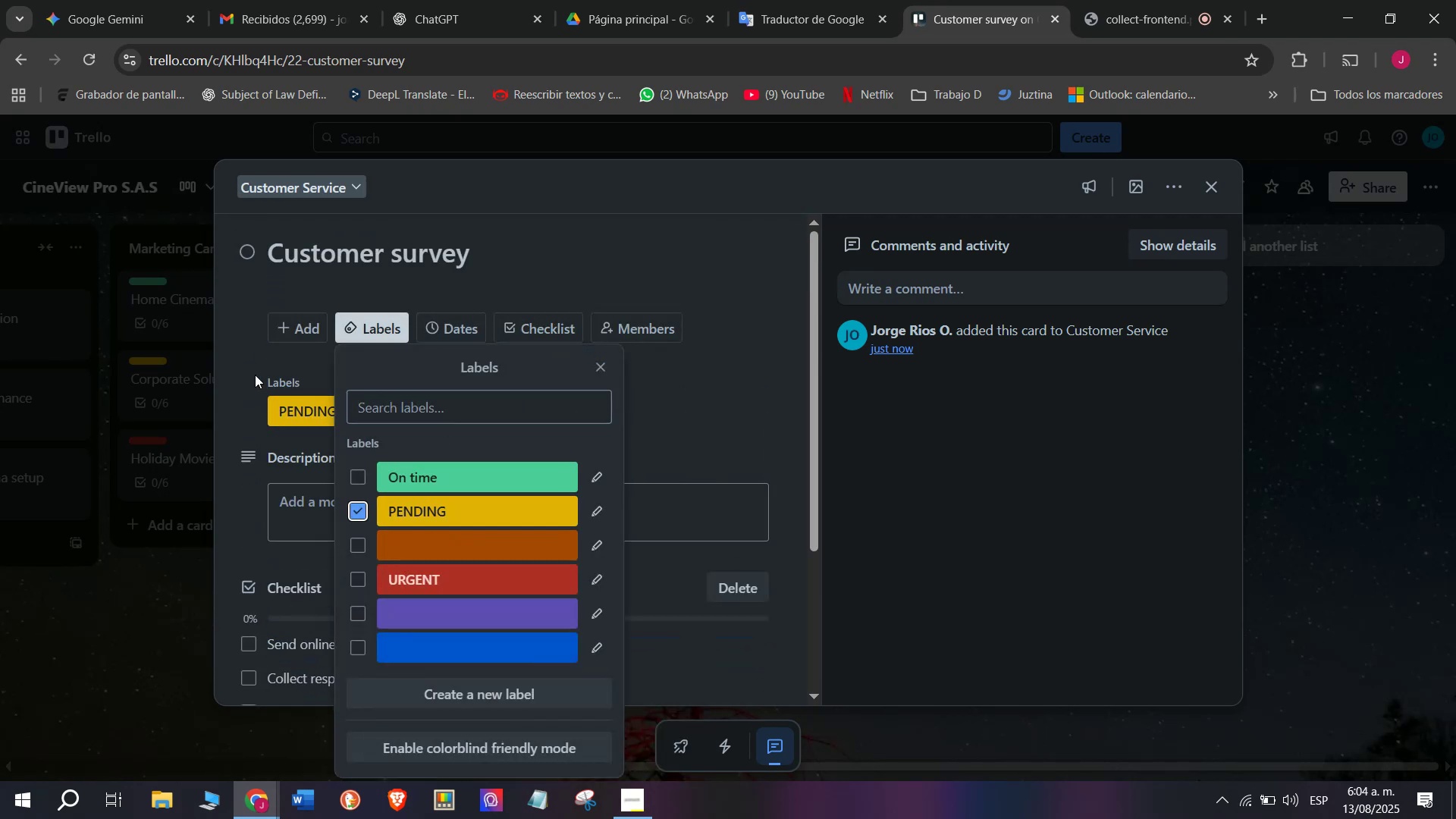 
left_click([242, 366])
 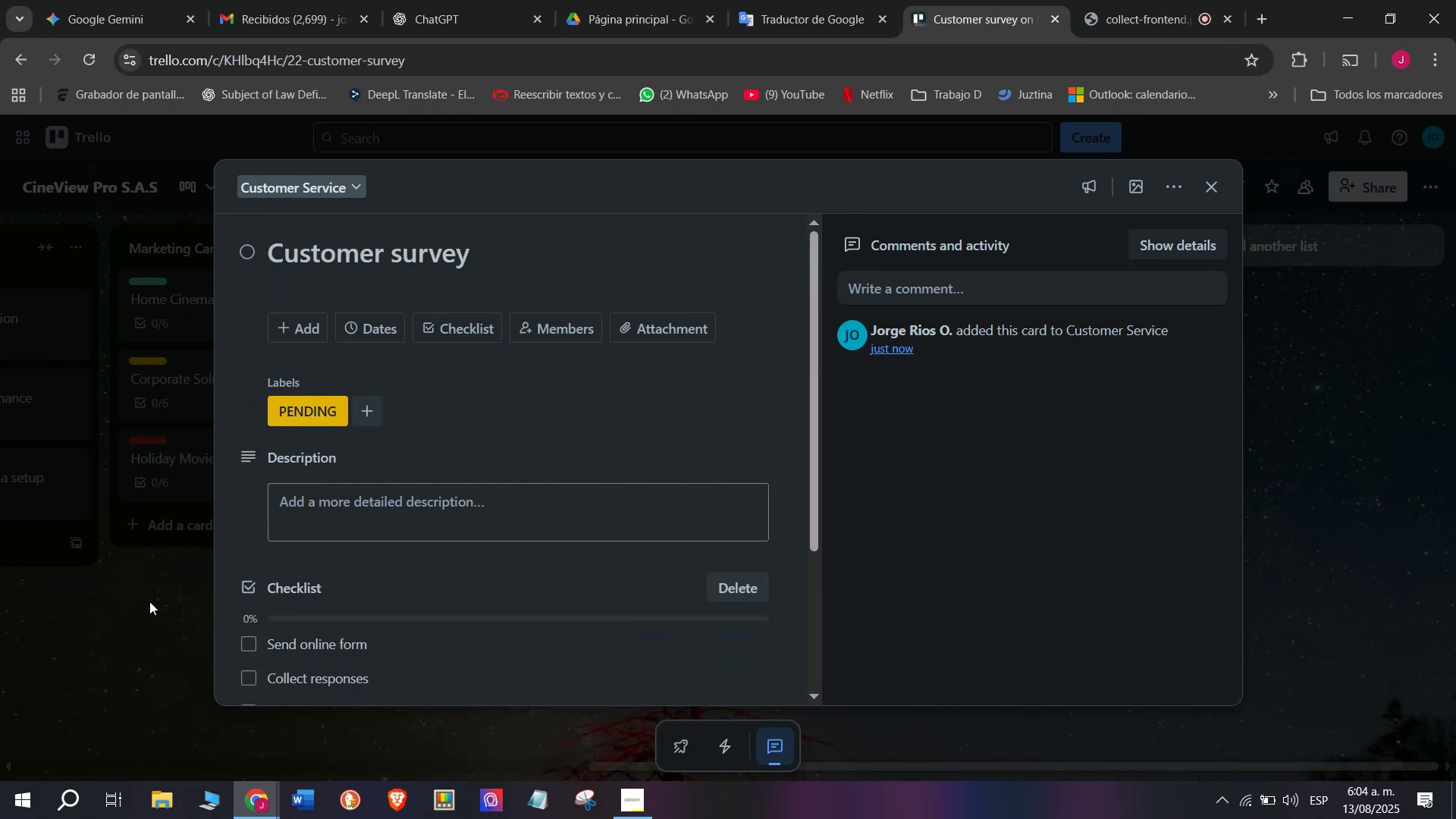 
left_click([149, 601])
 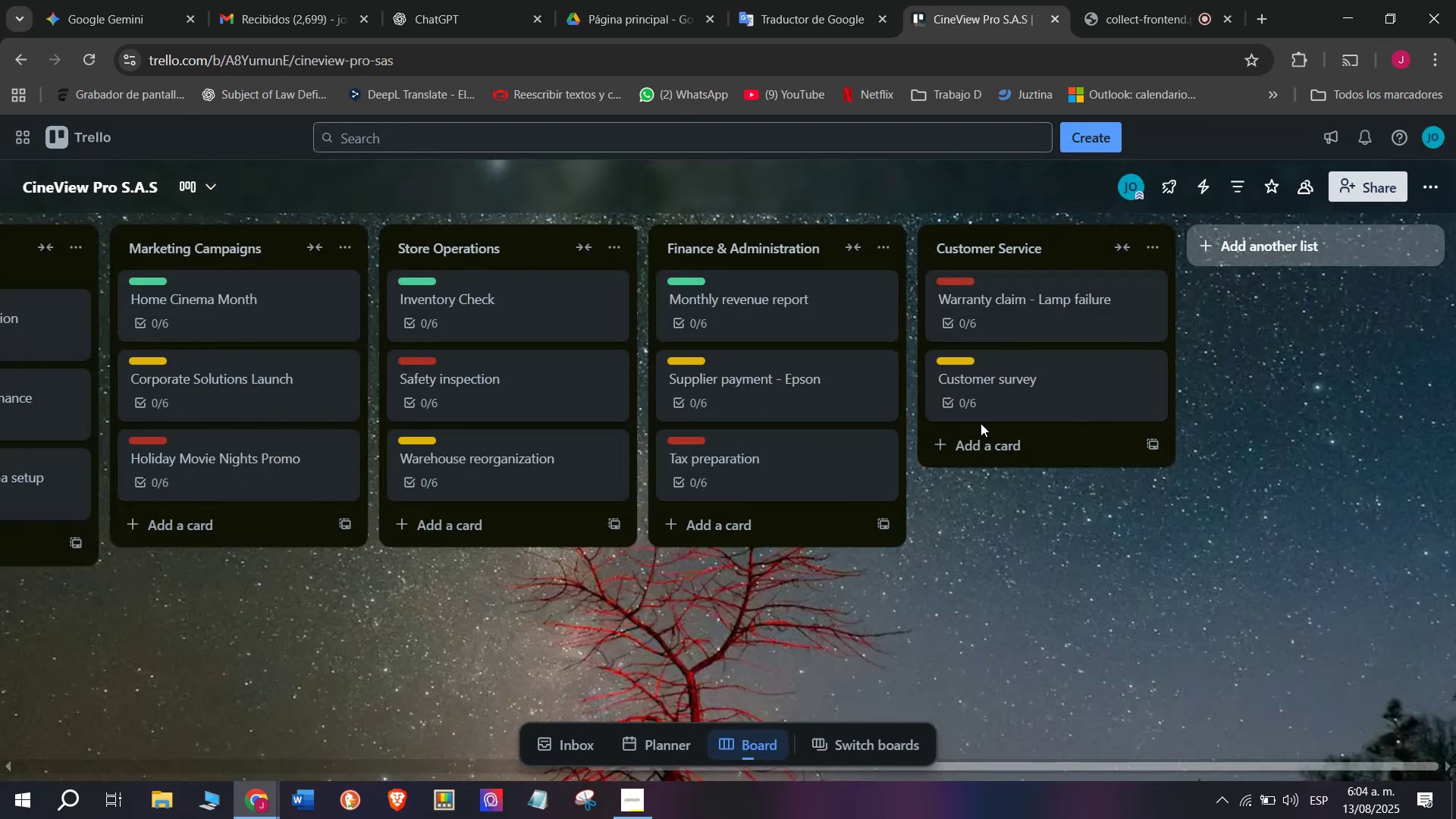 
left_click([1010, 441])
 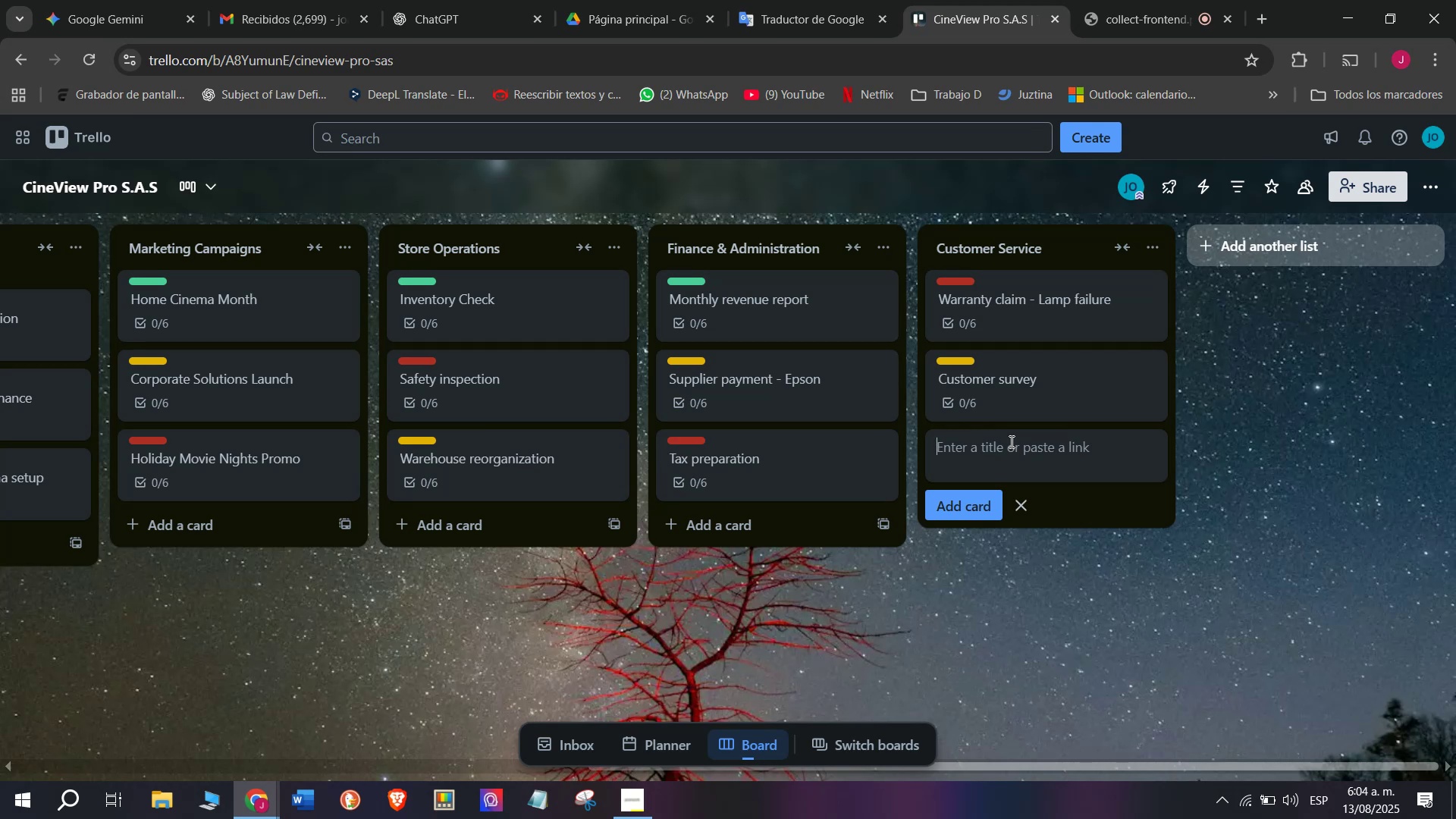 
wait(12.47)
 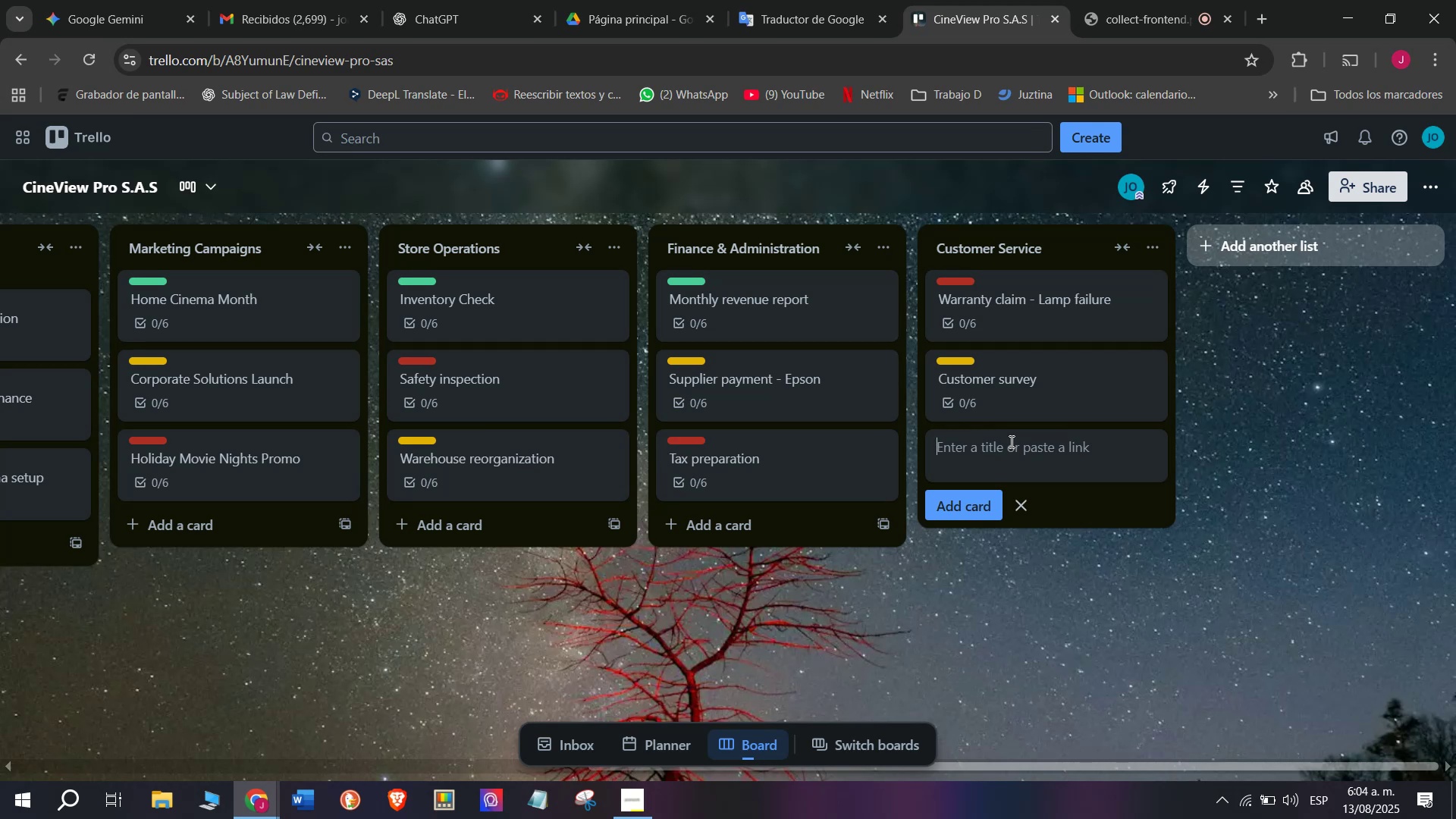 
type(Product recommendation requr])
key(Backspace)
key(Backspace)
type(est)
 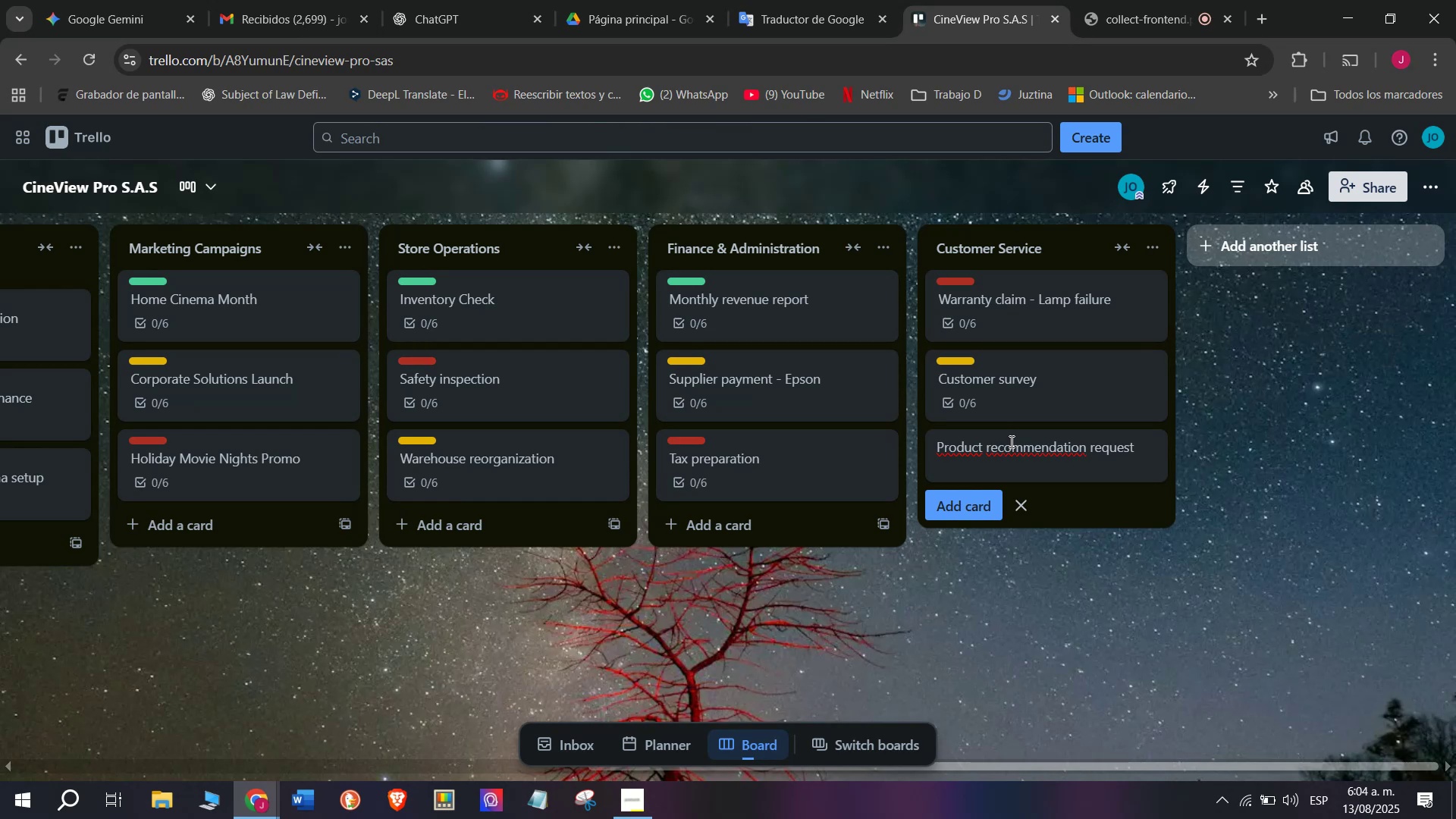 
key(Enter)
 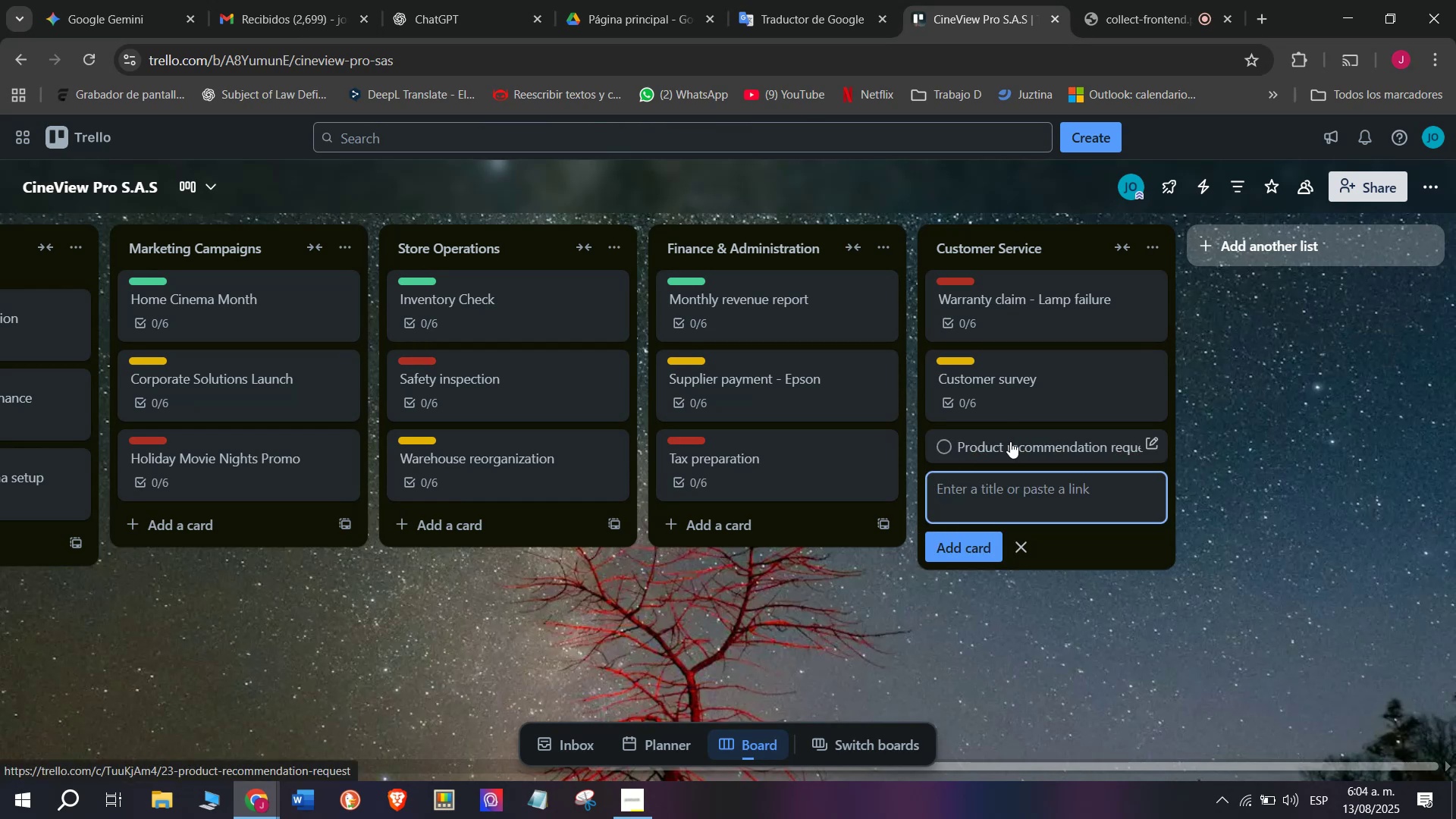 
left_click([1010, 441])
 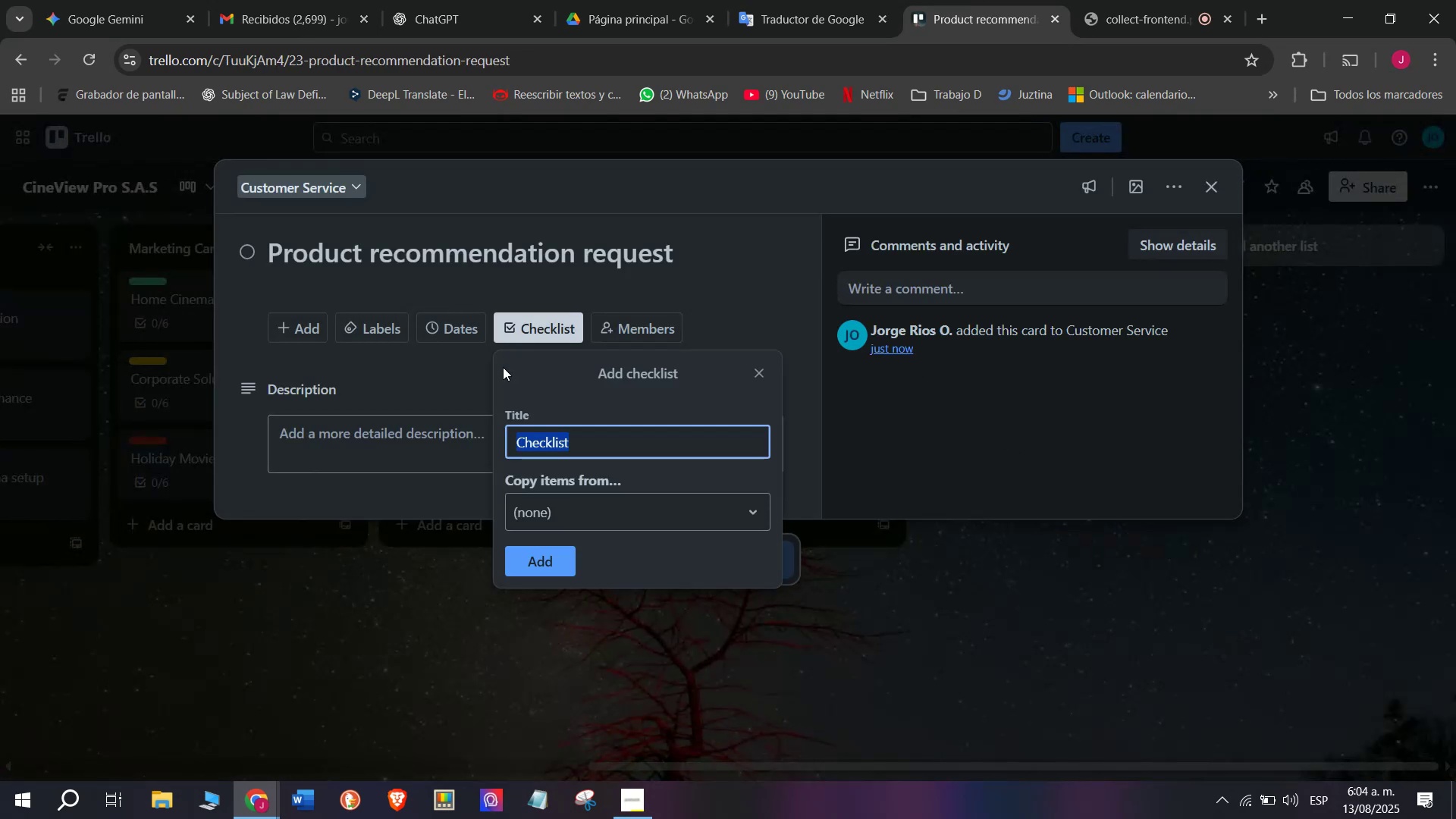 
left_click([519, 573])
 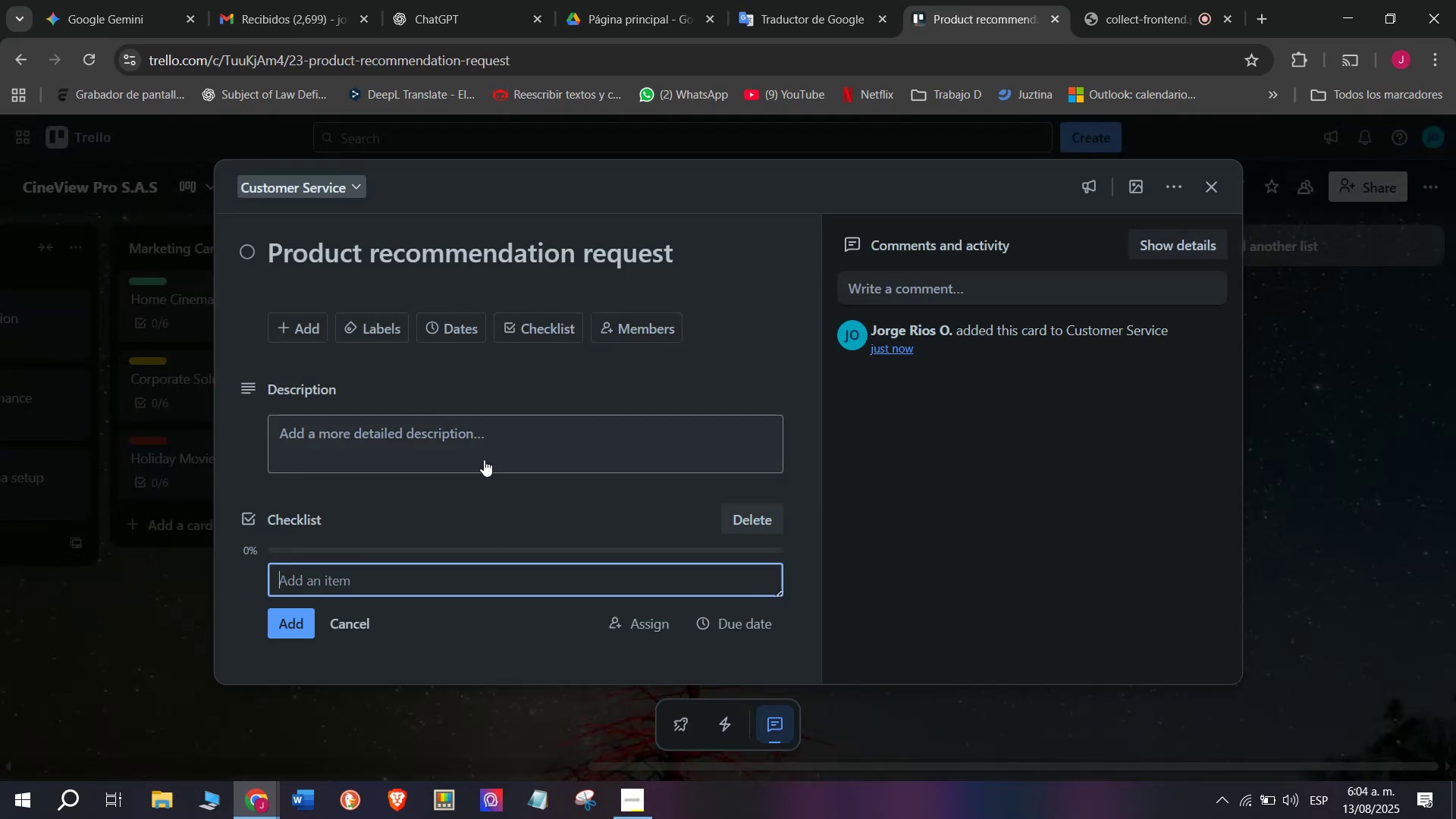 
scroll: coordinate [455, 471], scroll_direction: down, amount: 1.0
 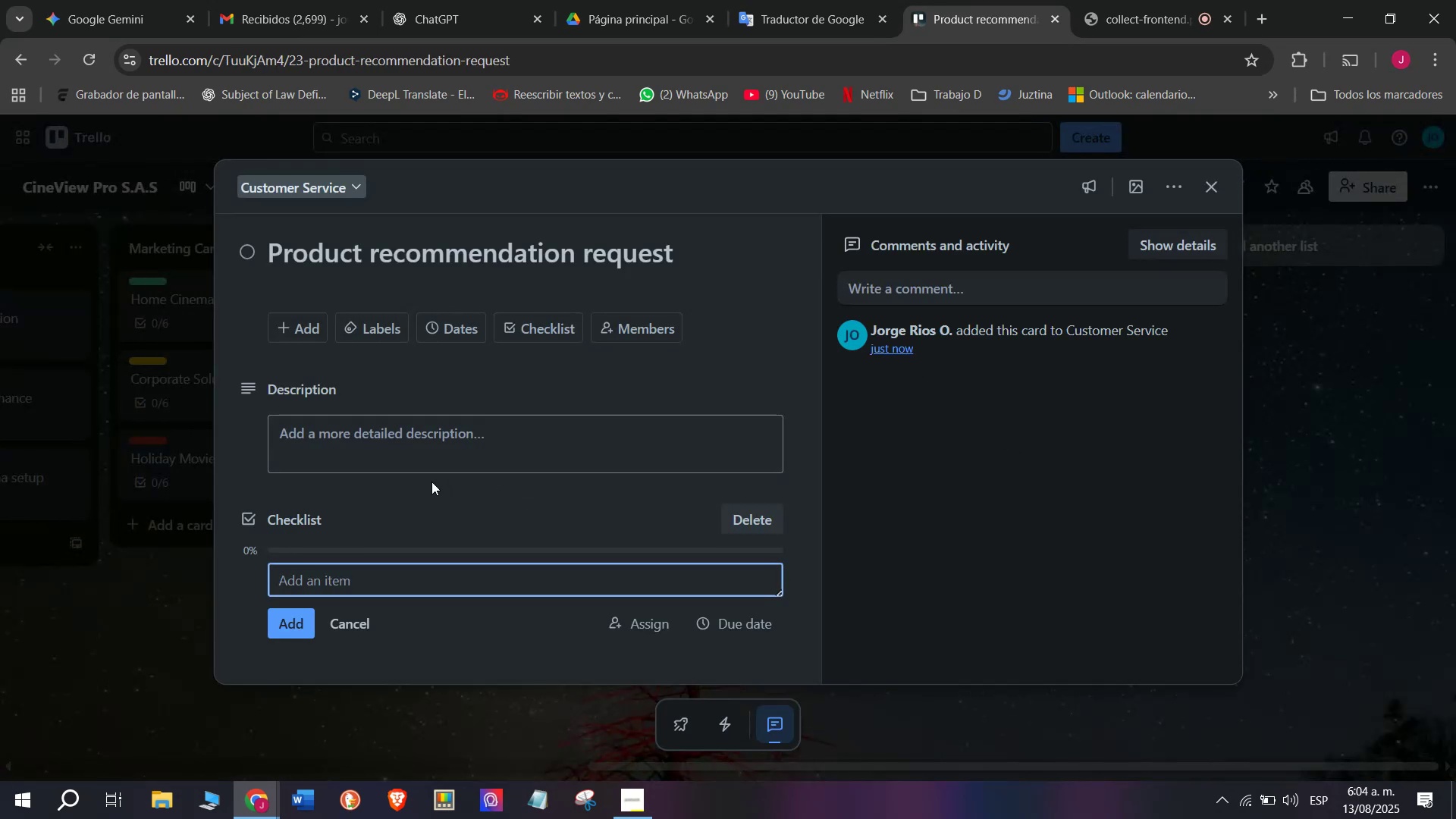 
type(Ask about usage needs)
 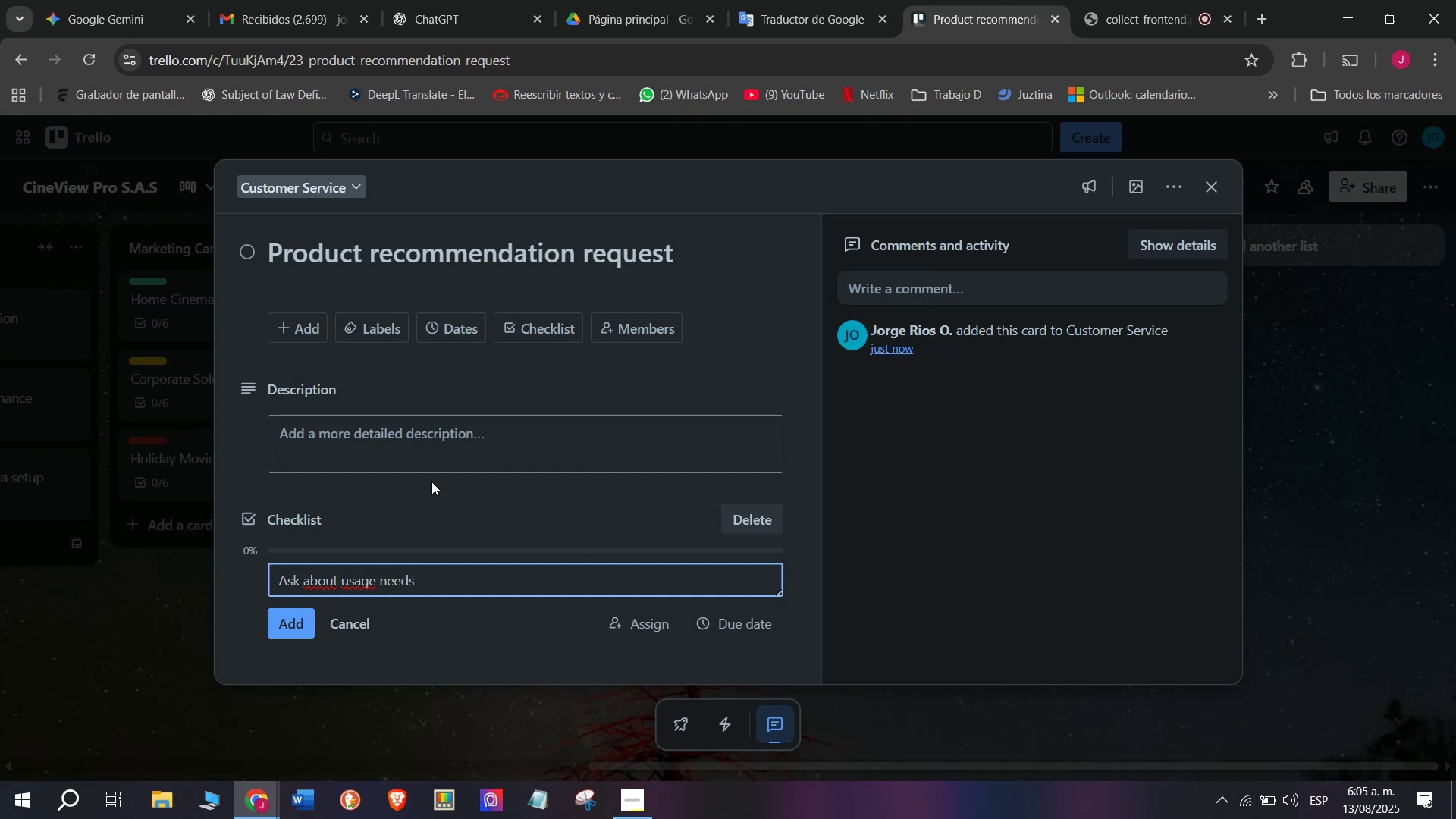 
key(Enter)
 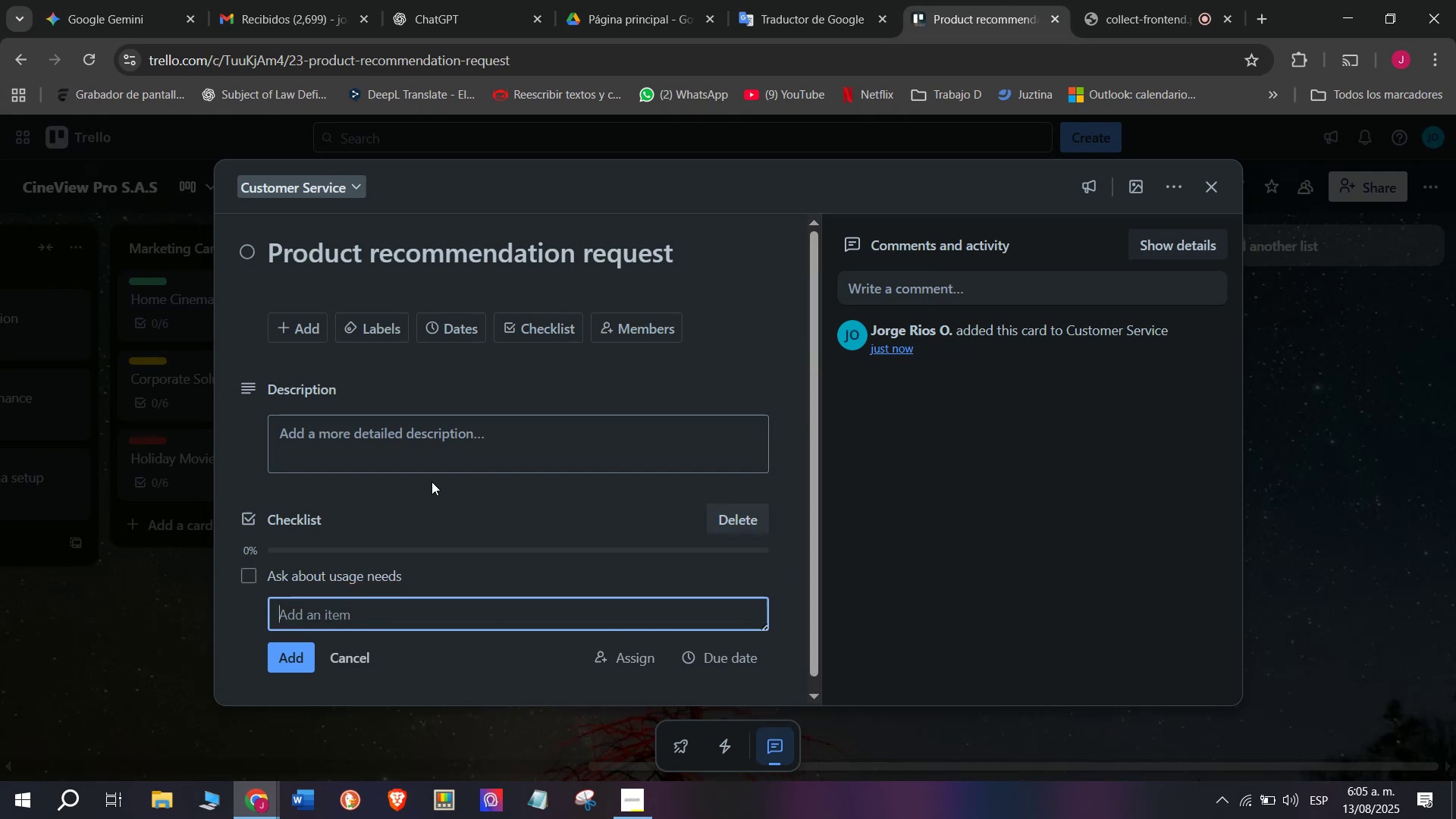 
type(Suggest best model)
 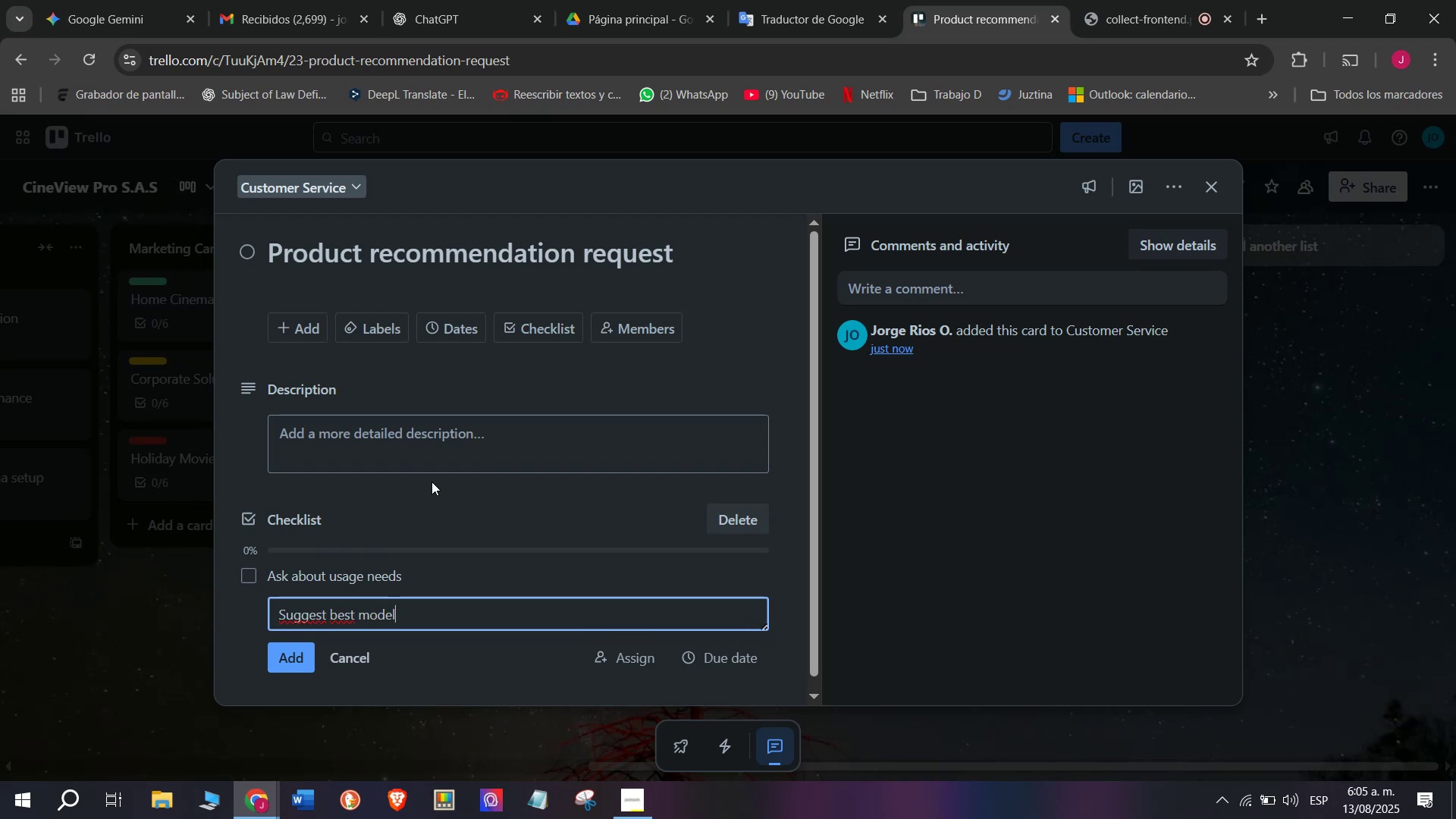 
key(Enter)
 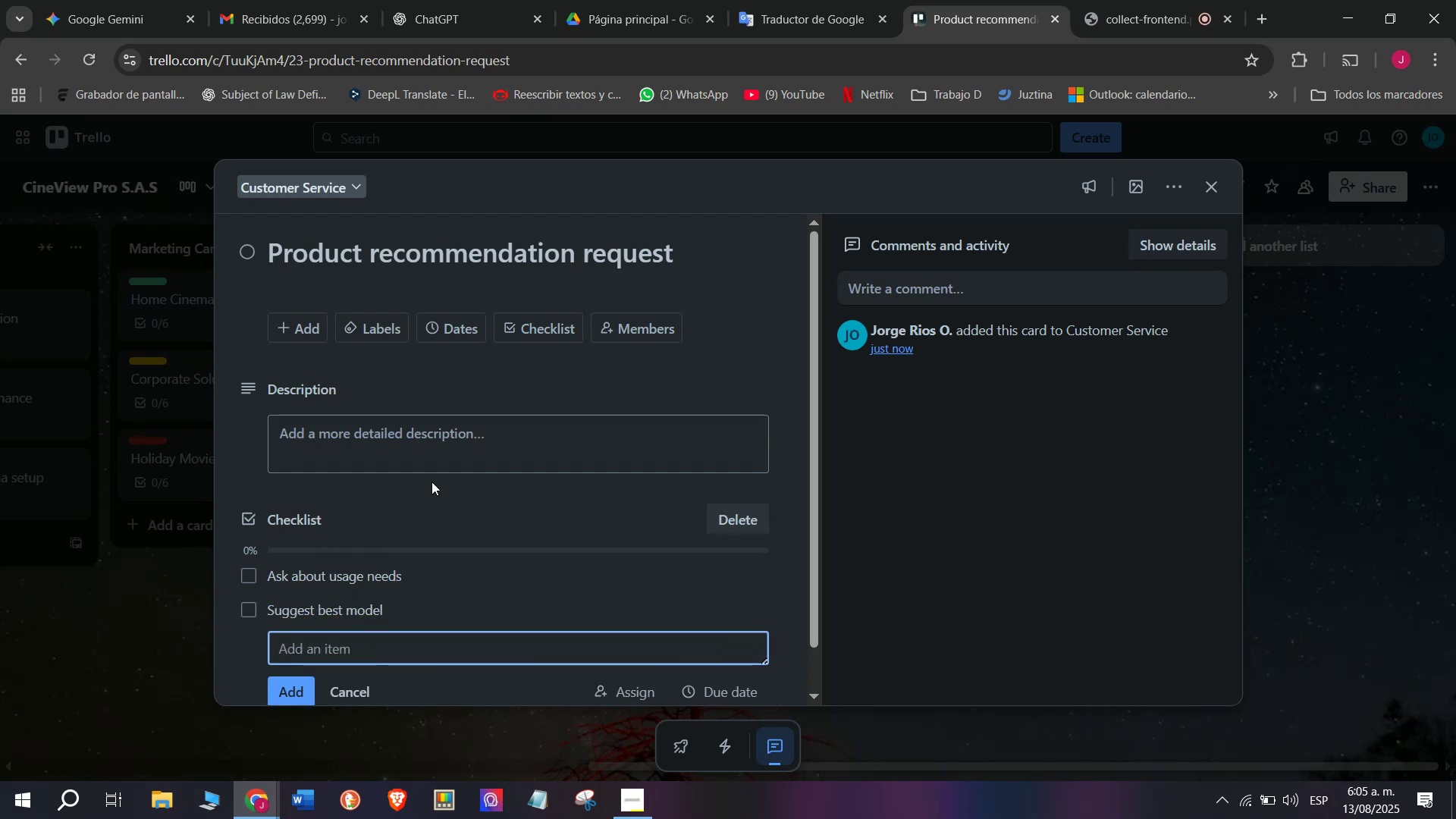 
type(Send price quote)
 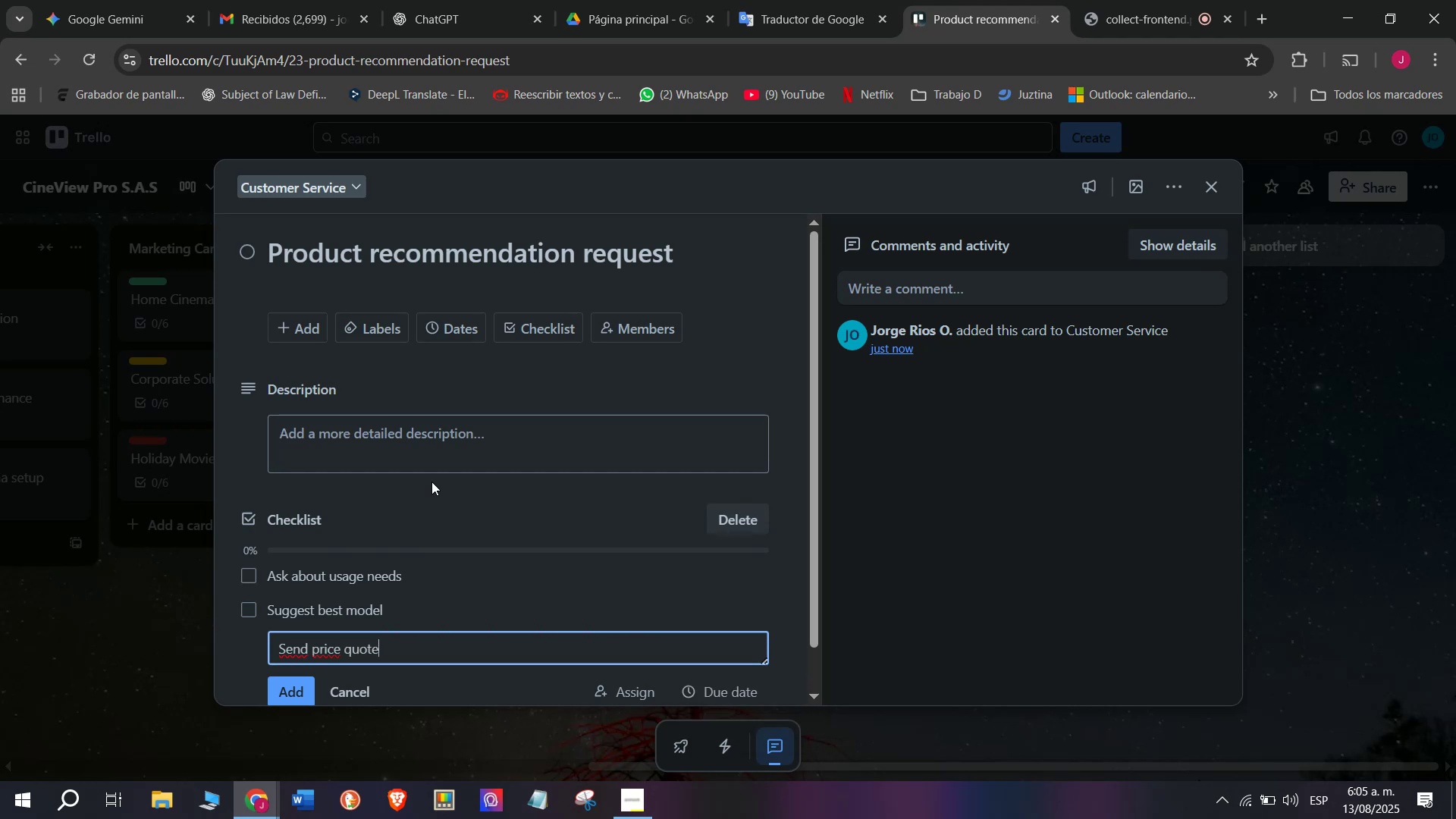 
key(Enter)
 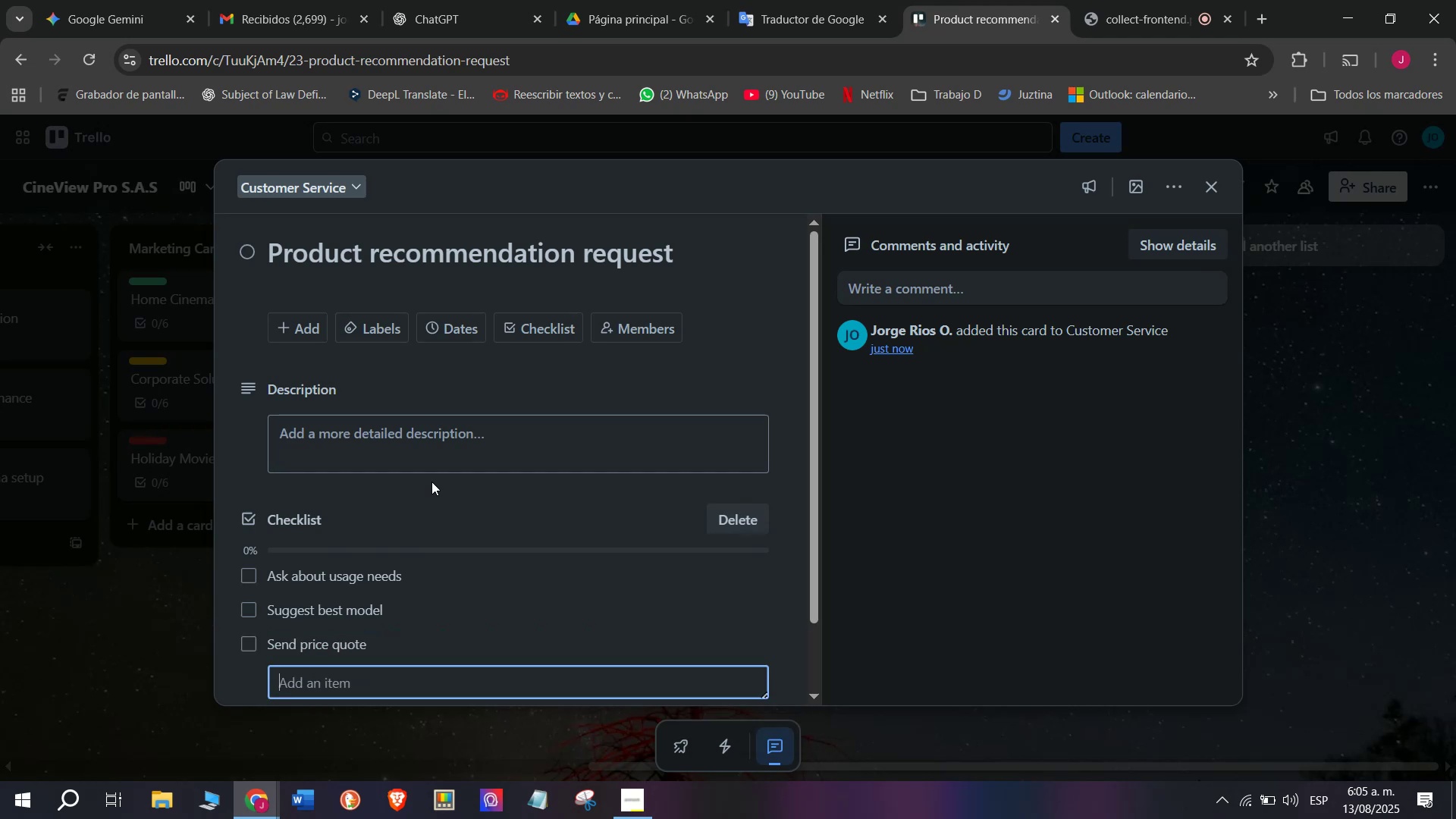 
type(Arranf)
key(Backspace)
type(ge purchase)
 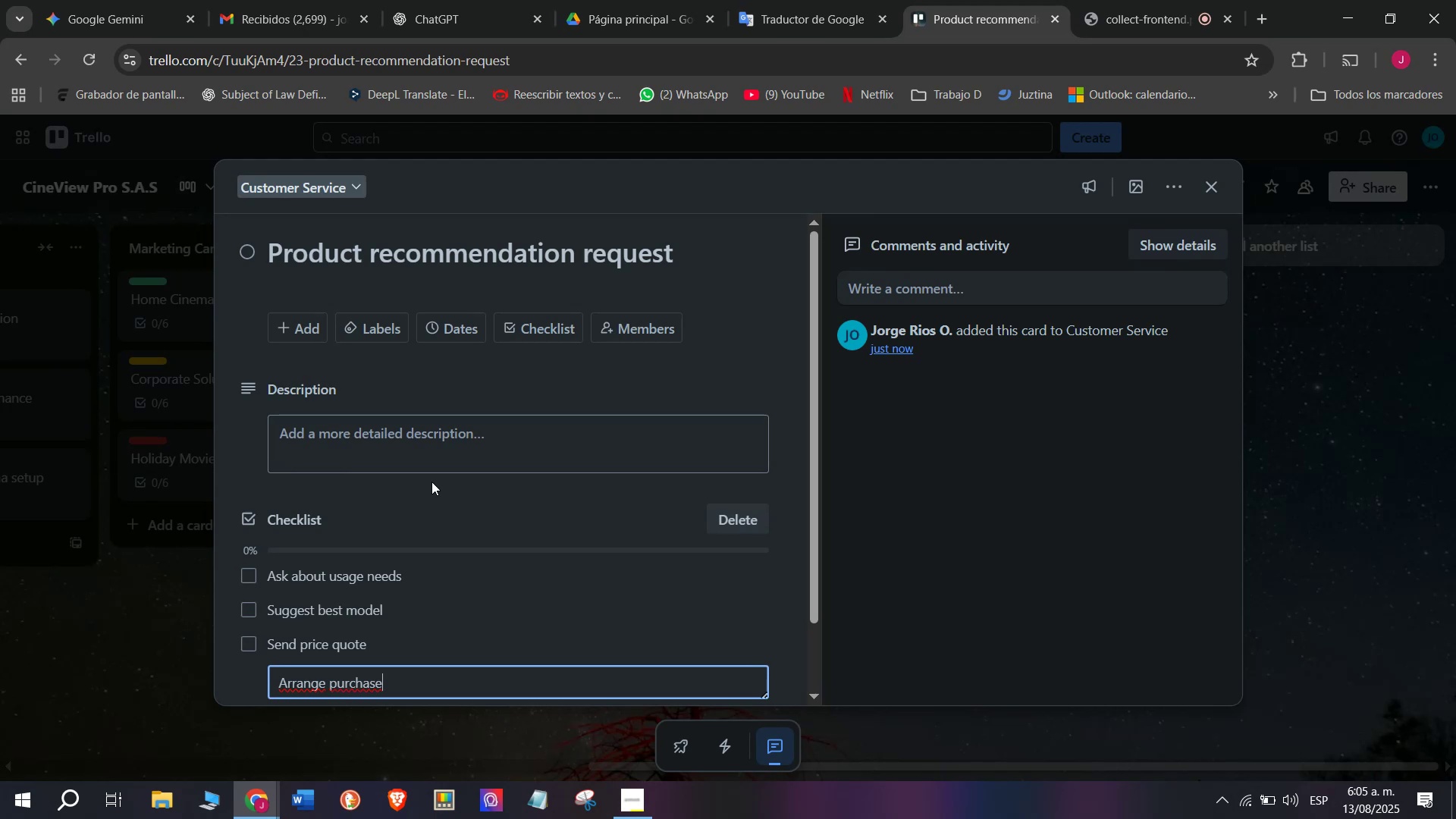 
key(Enter)
 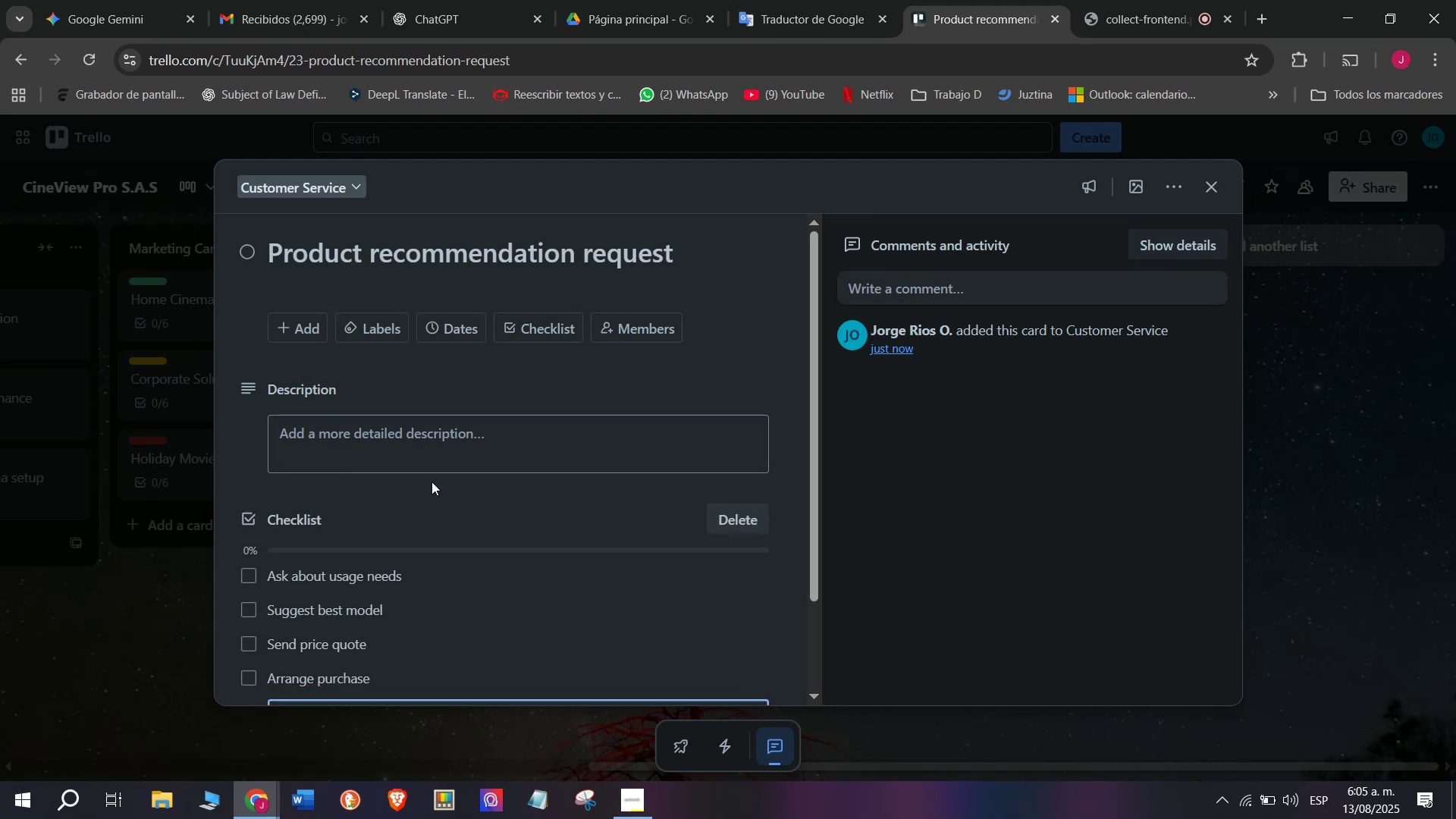 
type(Deliver unit)
 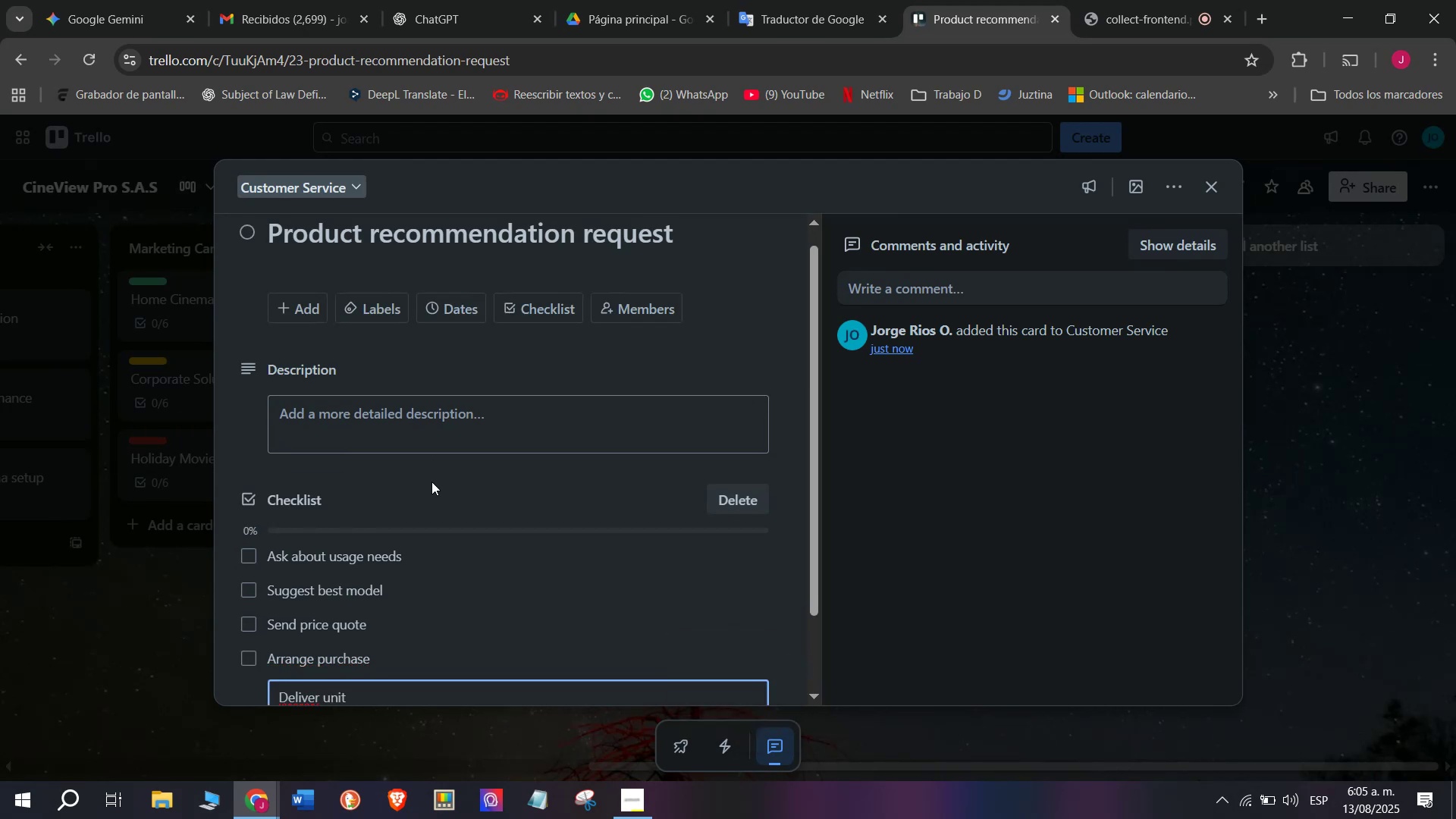 
key(Enter)
 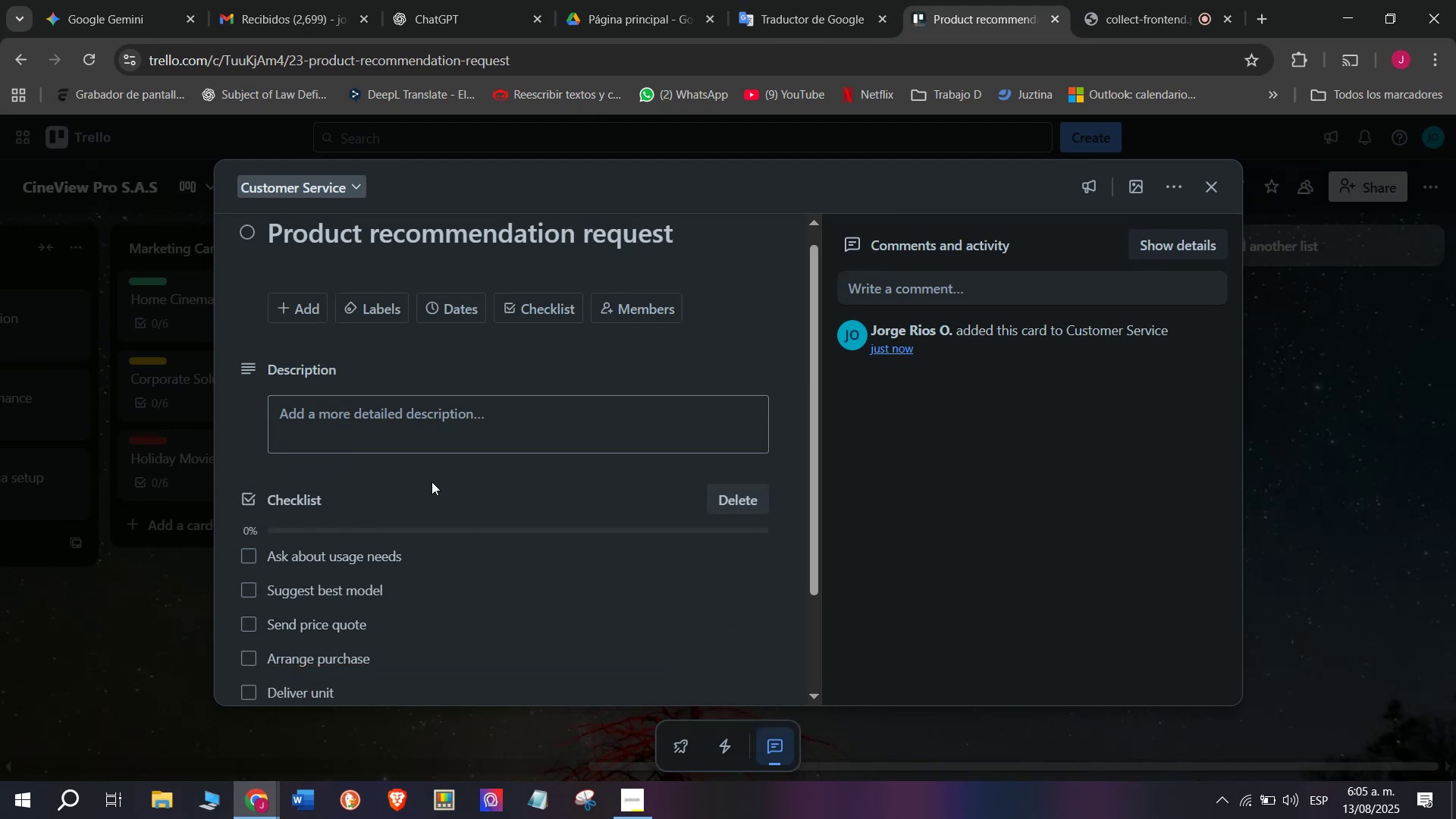 
type(Request feedback)
 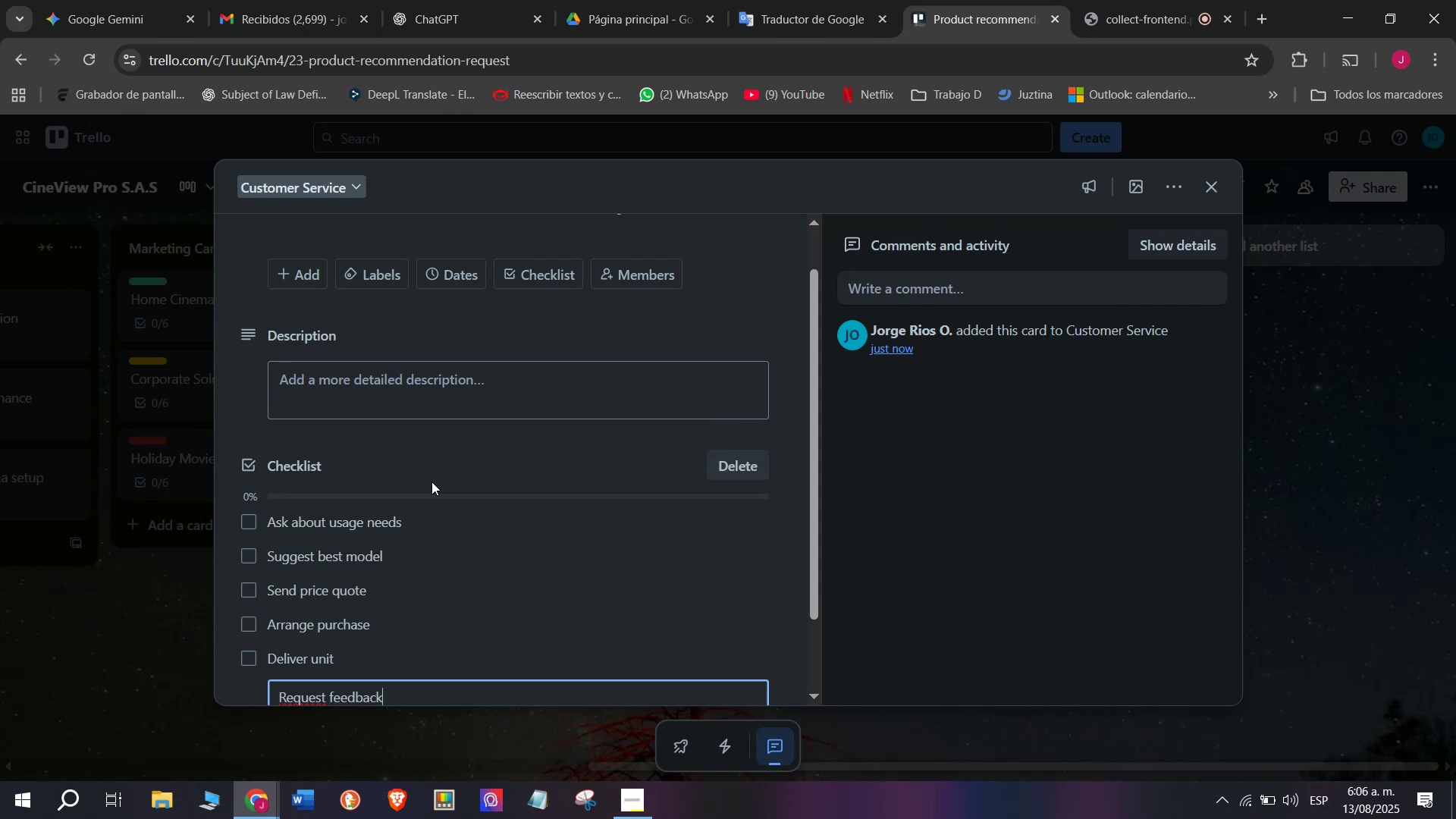 
key(Enter)
 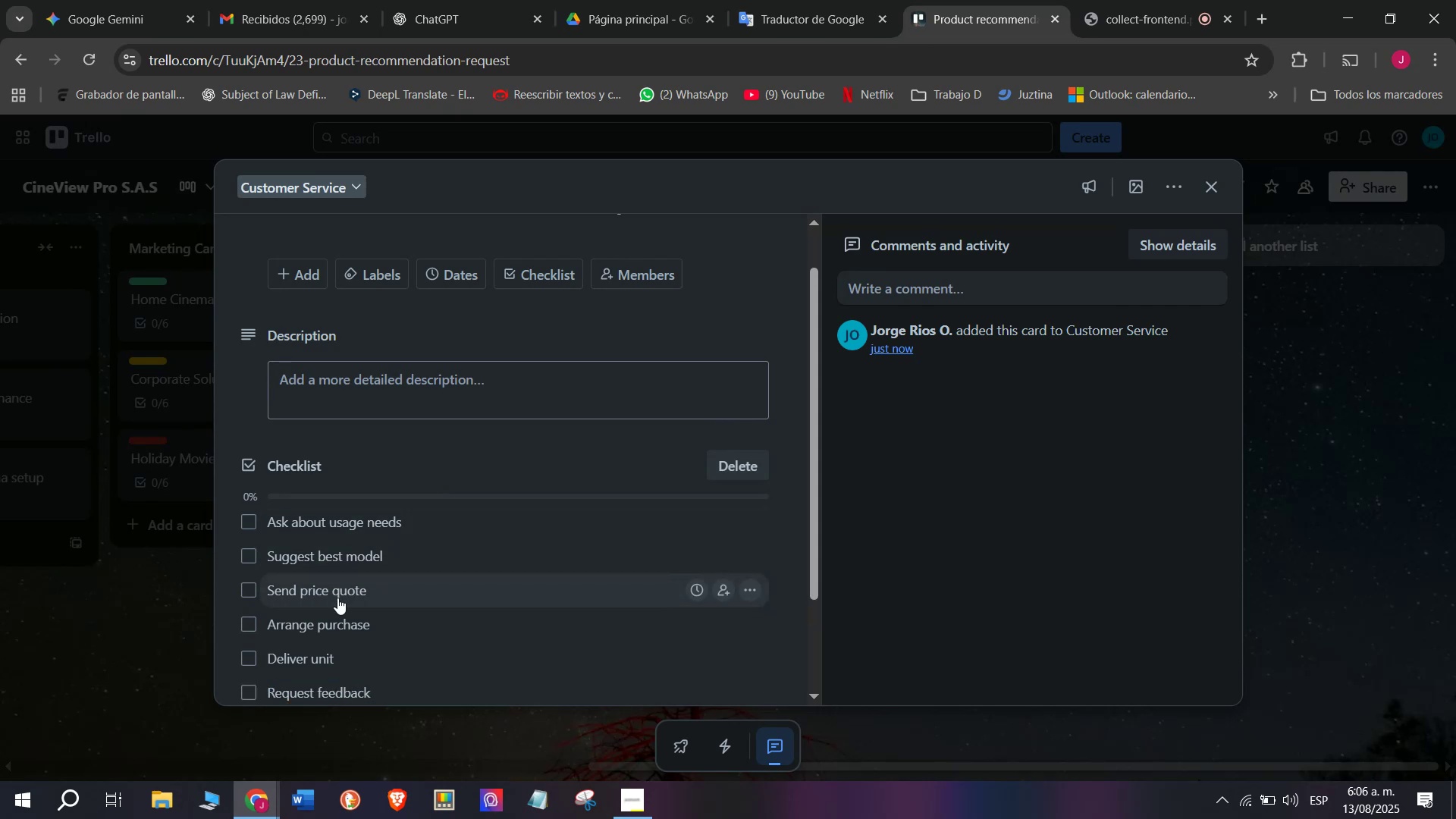 
scroll: coordinate [353, 632], scroll_direction: up, amount: 3.0
 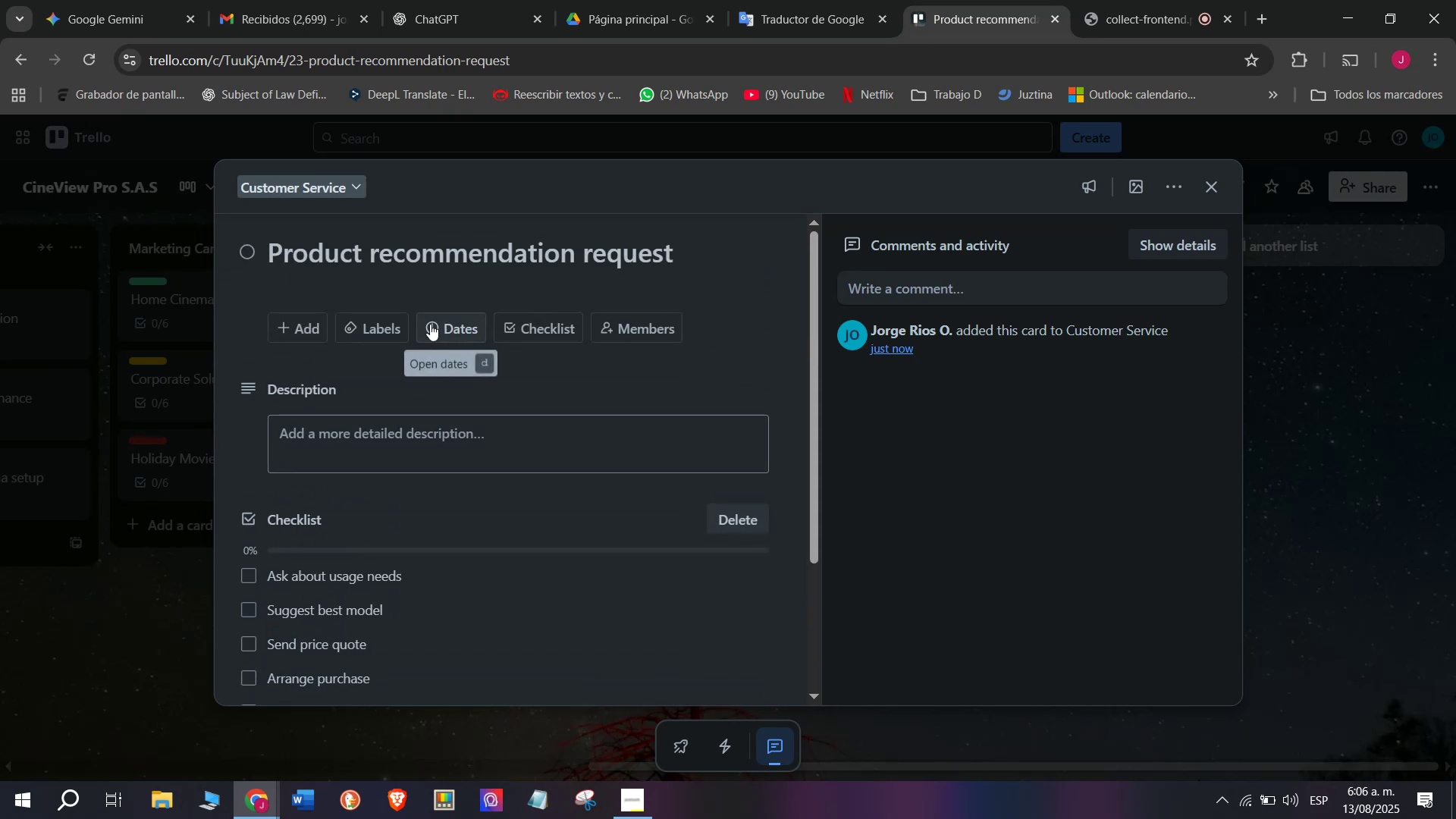 
left_click([396, 318])
 